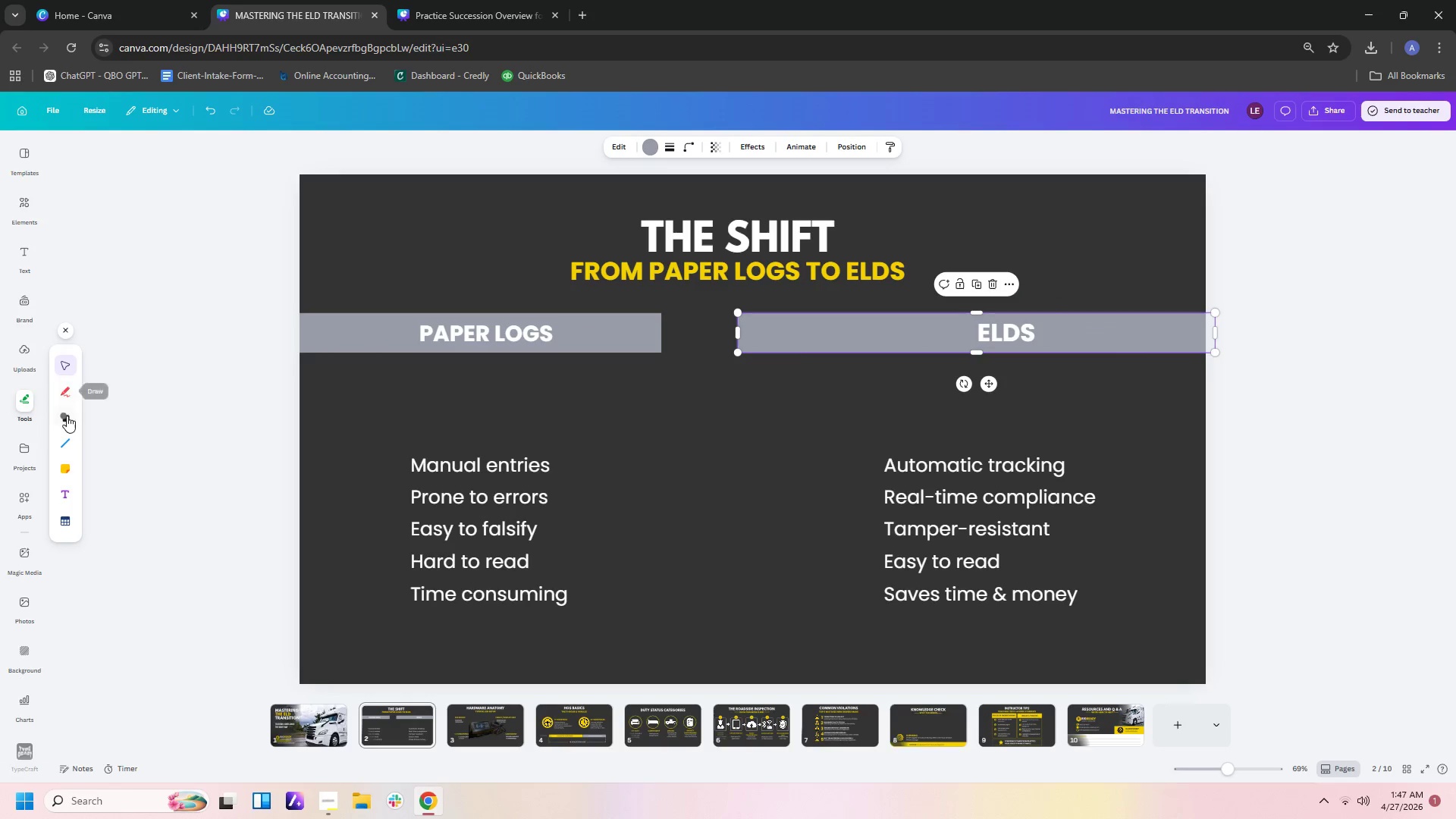 
left_click([65, 416])
 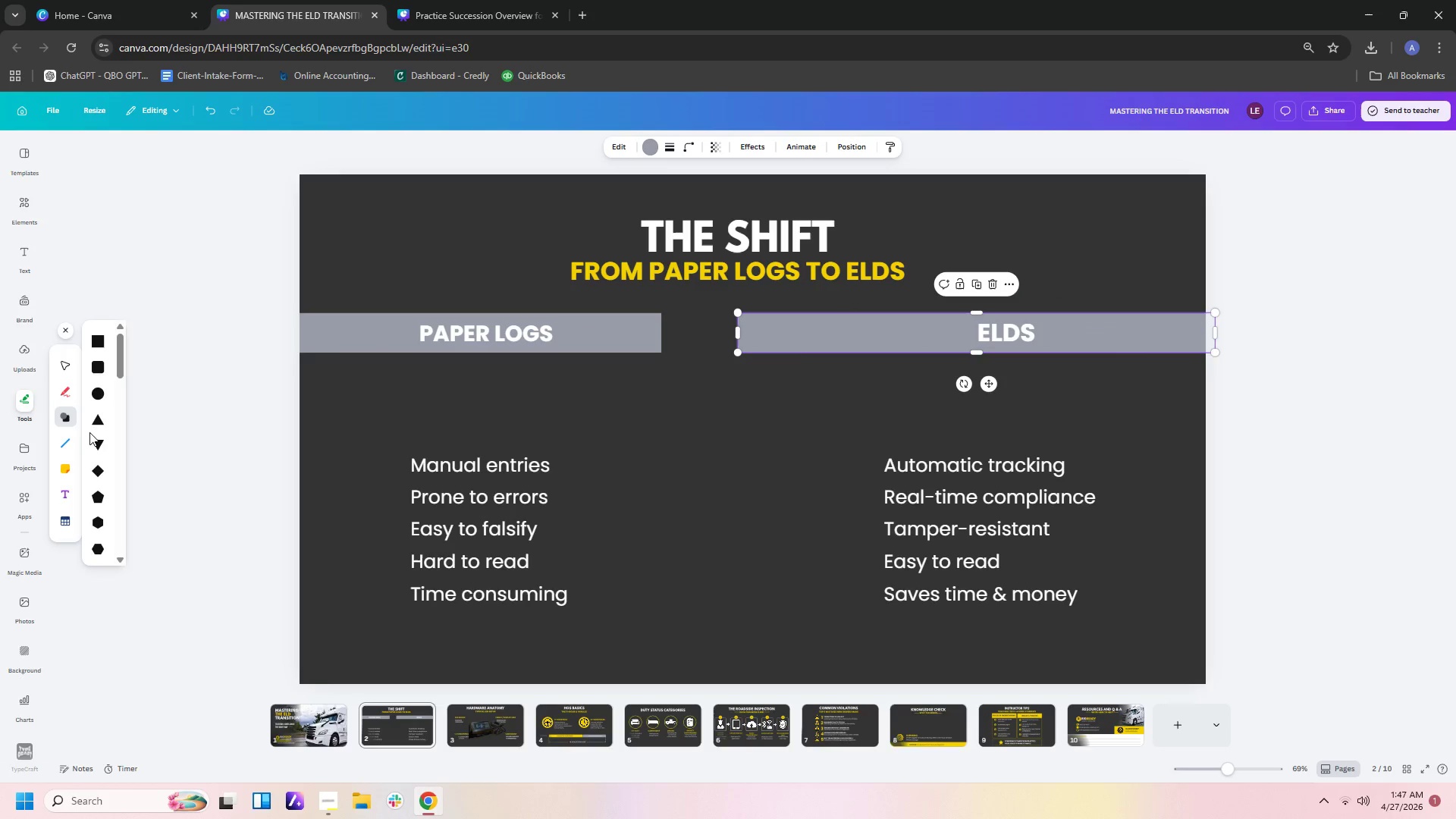 
scroll: coordinate [95, 428], scroll_direction: down, amount: 6.0
 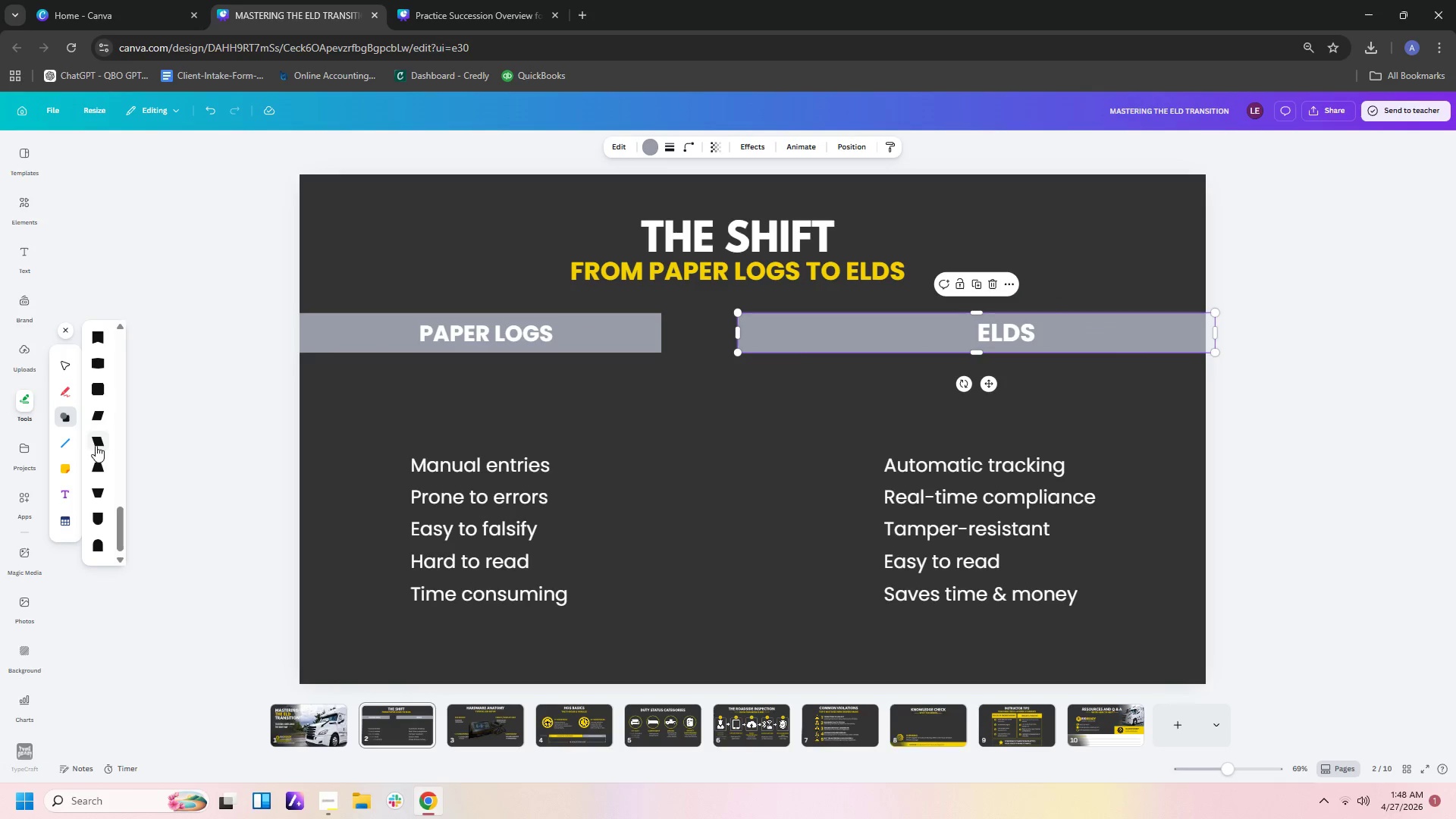 
left_click([102, 414])
 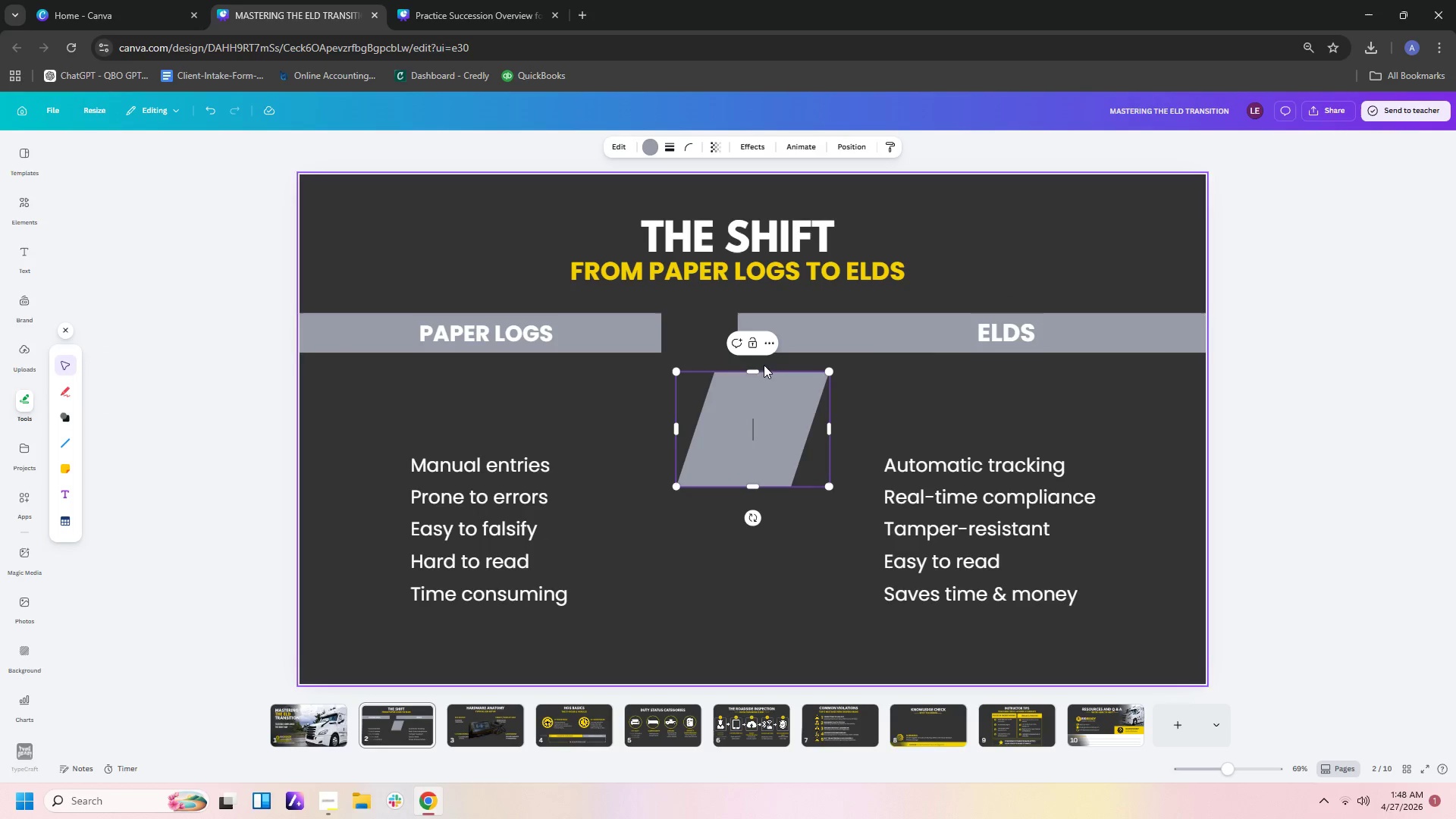 
left_click_drag(start_coordinate=[756, 371], to_coordinate=[753, 435])
 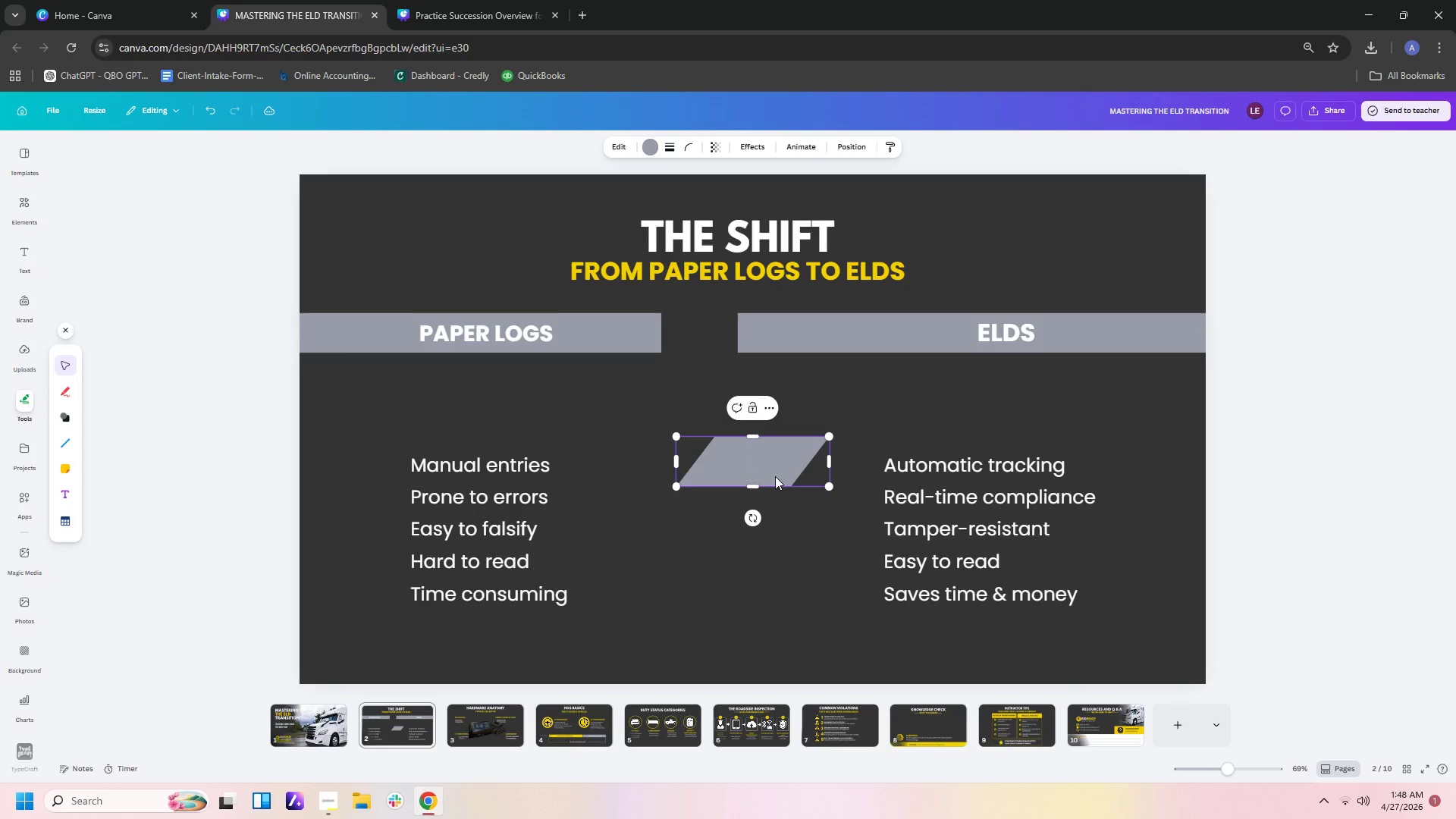 
left_click_drag(start_coordinate=[775, 476], to_coordinate=[356, 346])
 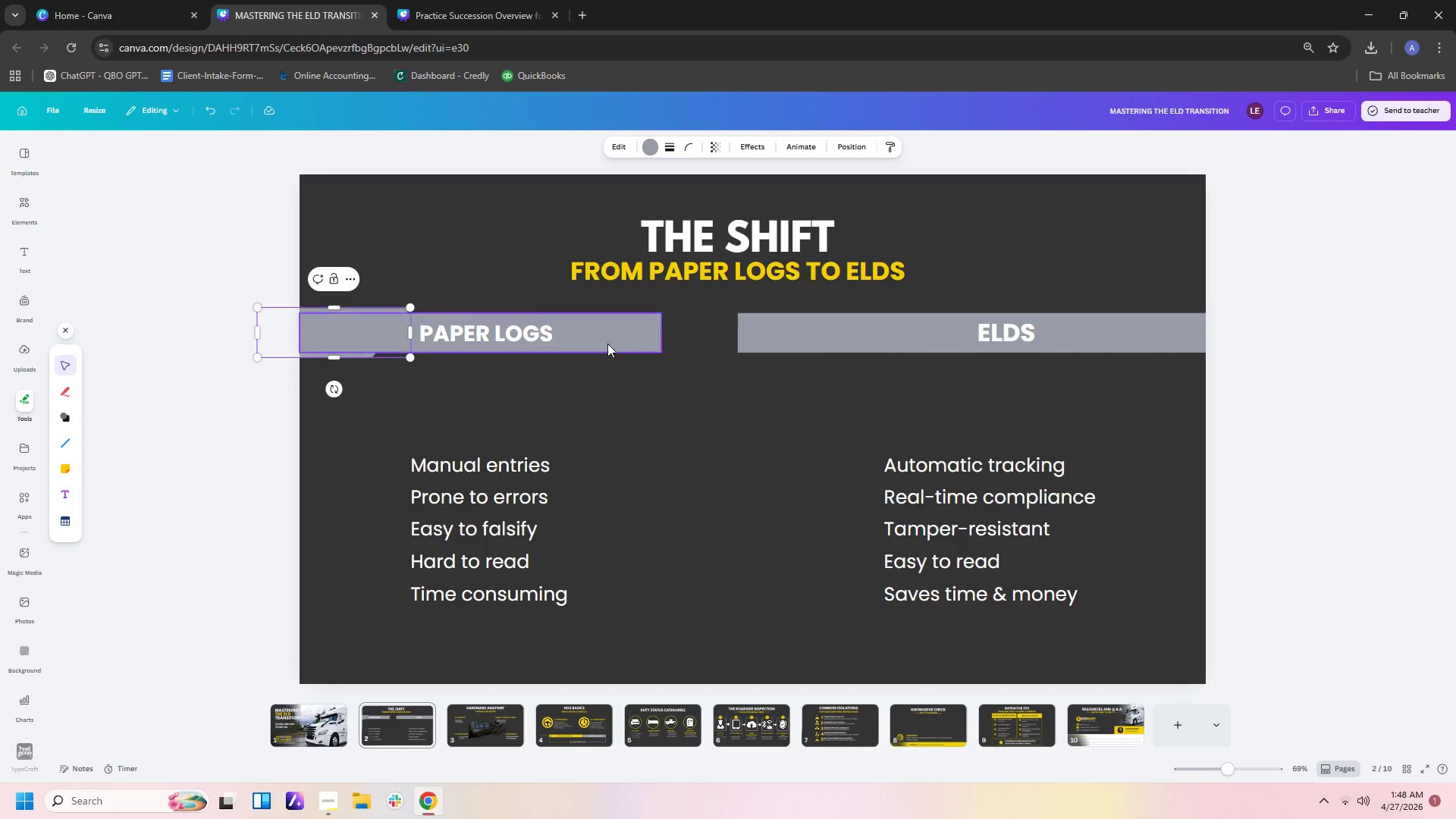 
left_click([644, 342])
 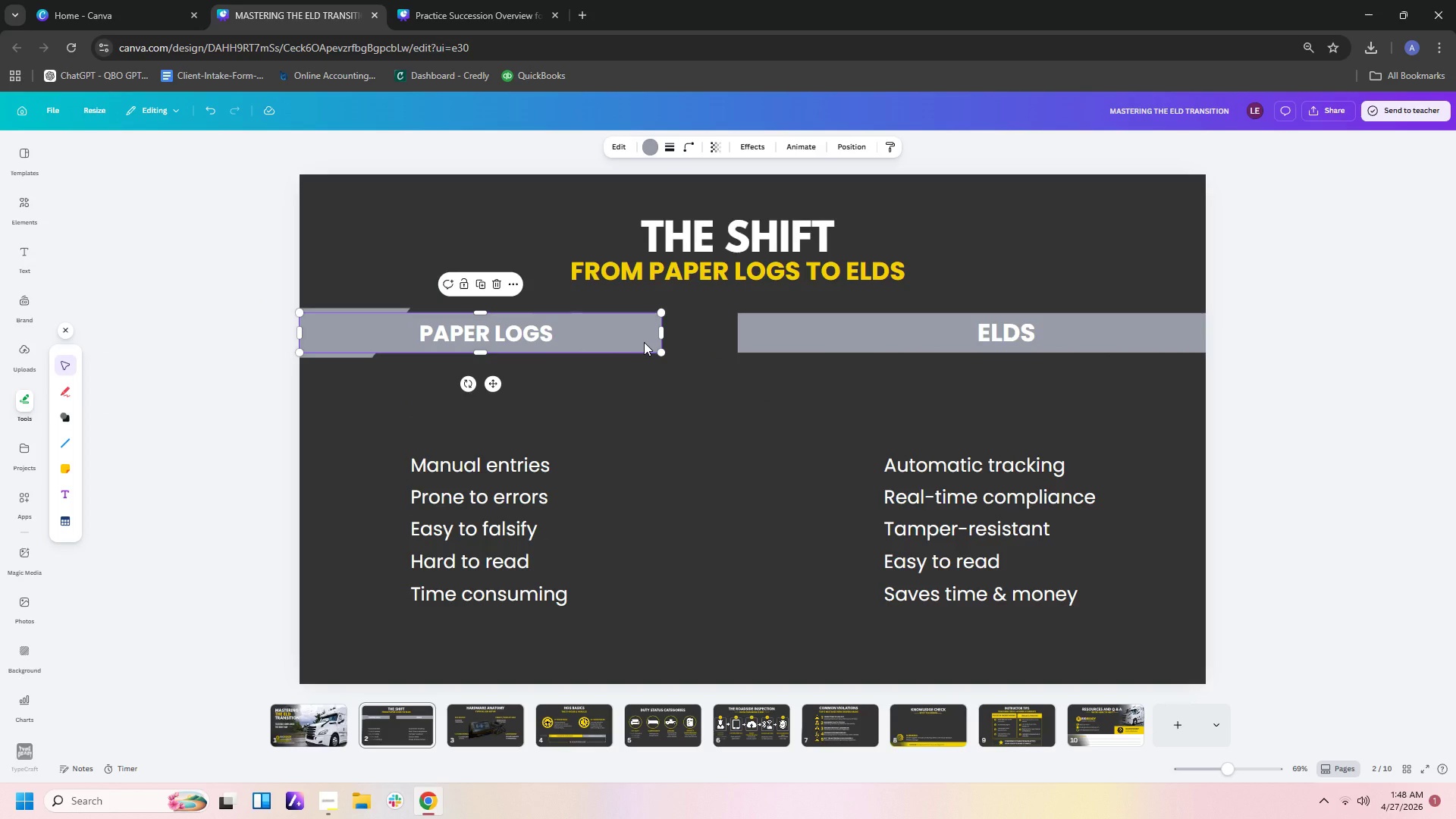 
key(Delete)
 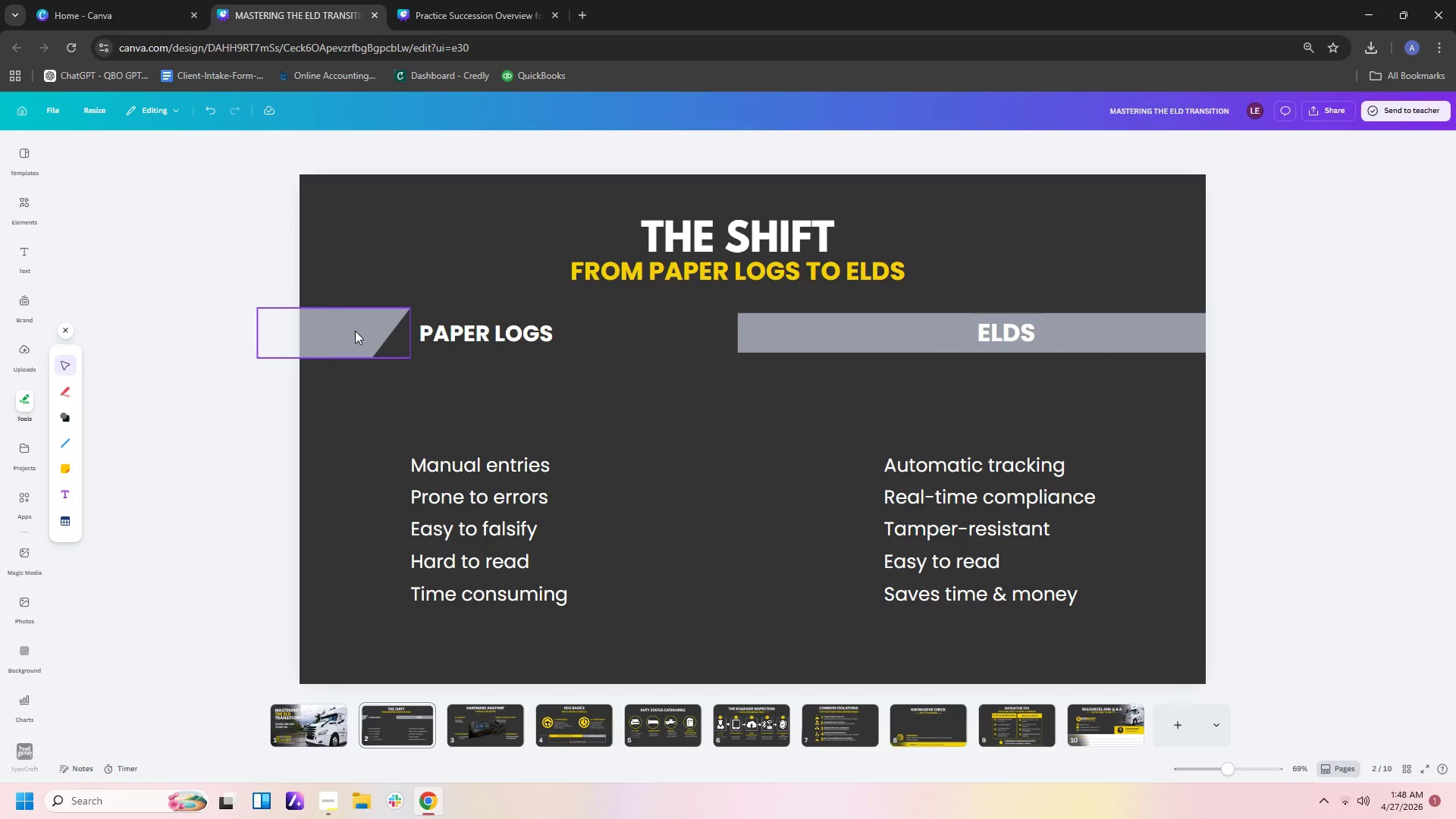 
left_click([355, 331])
 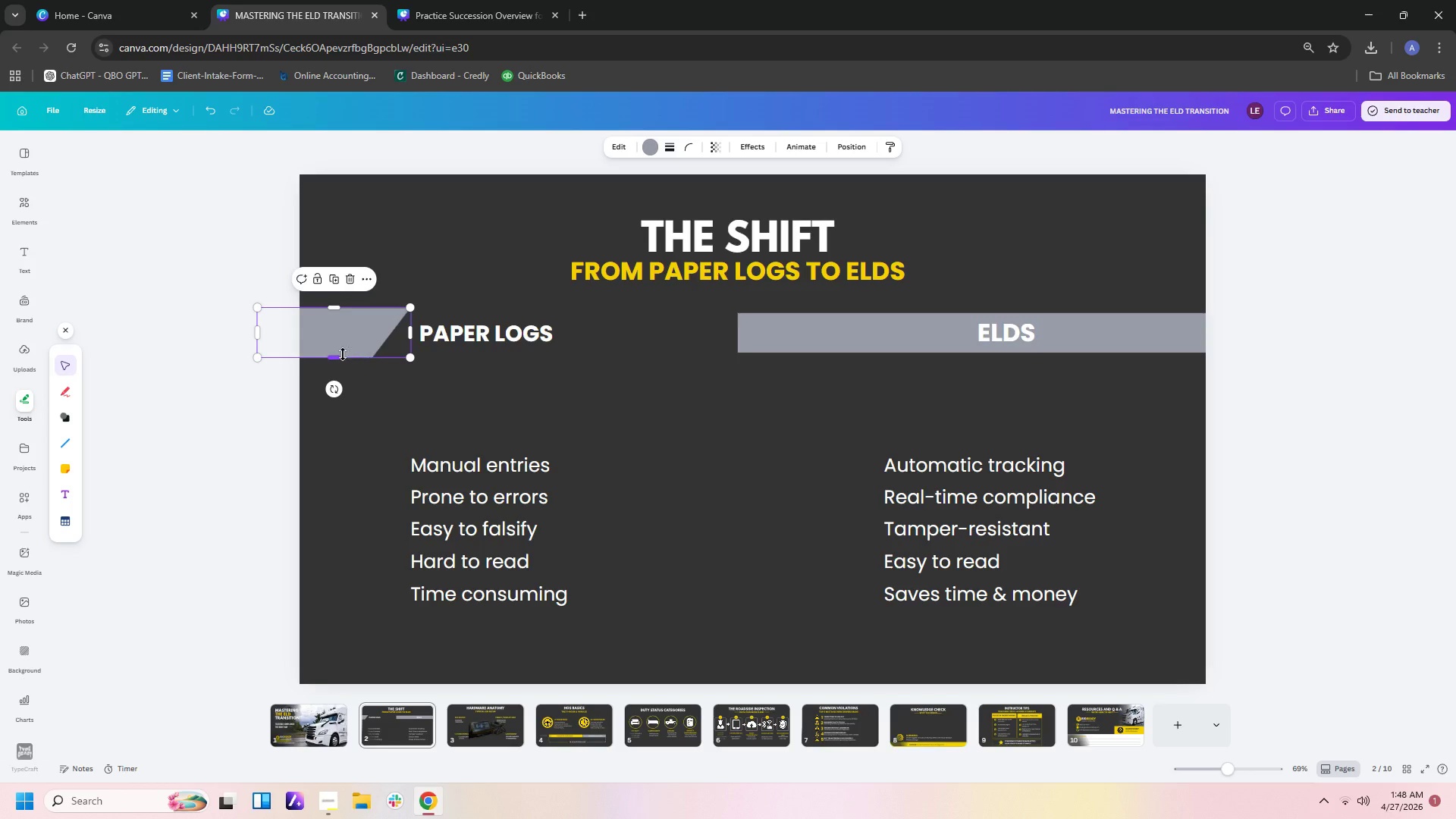 
left_click_drag(start_coordinate=[335, 356], to_coordinate=[335, 350])
 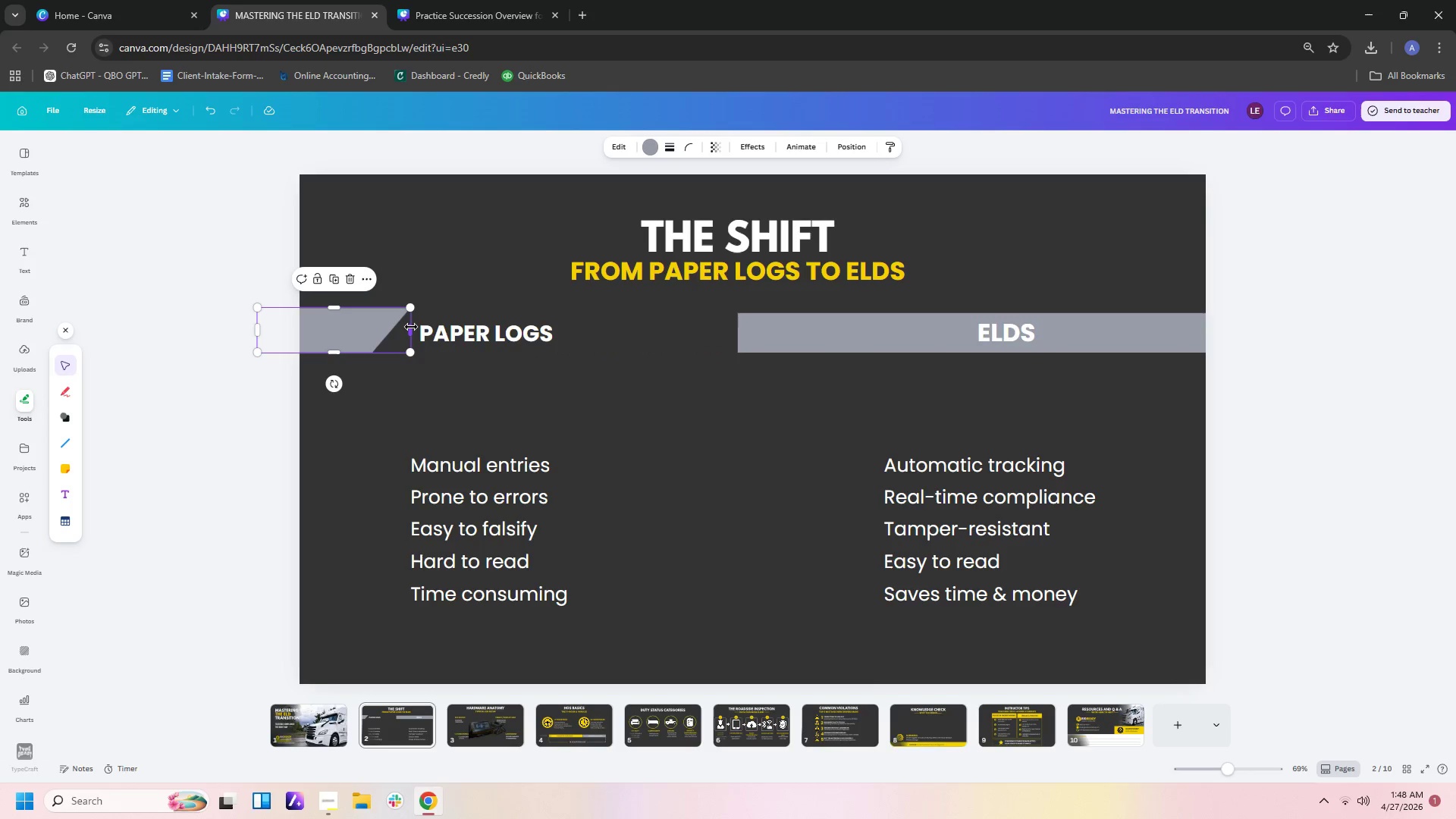 
left_click_drag(start_coordinate=[411, 327], to_coordinate=[676, 353])
 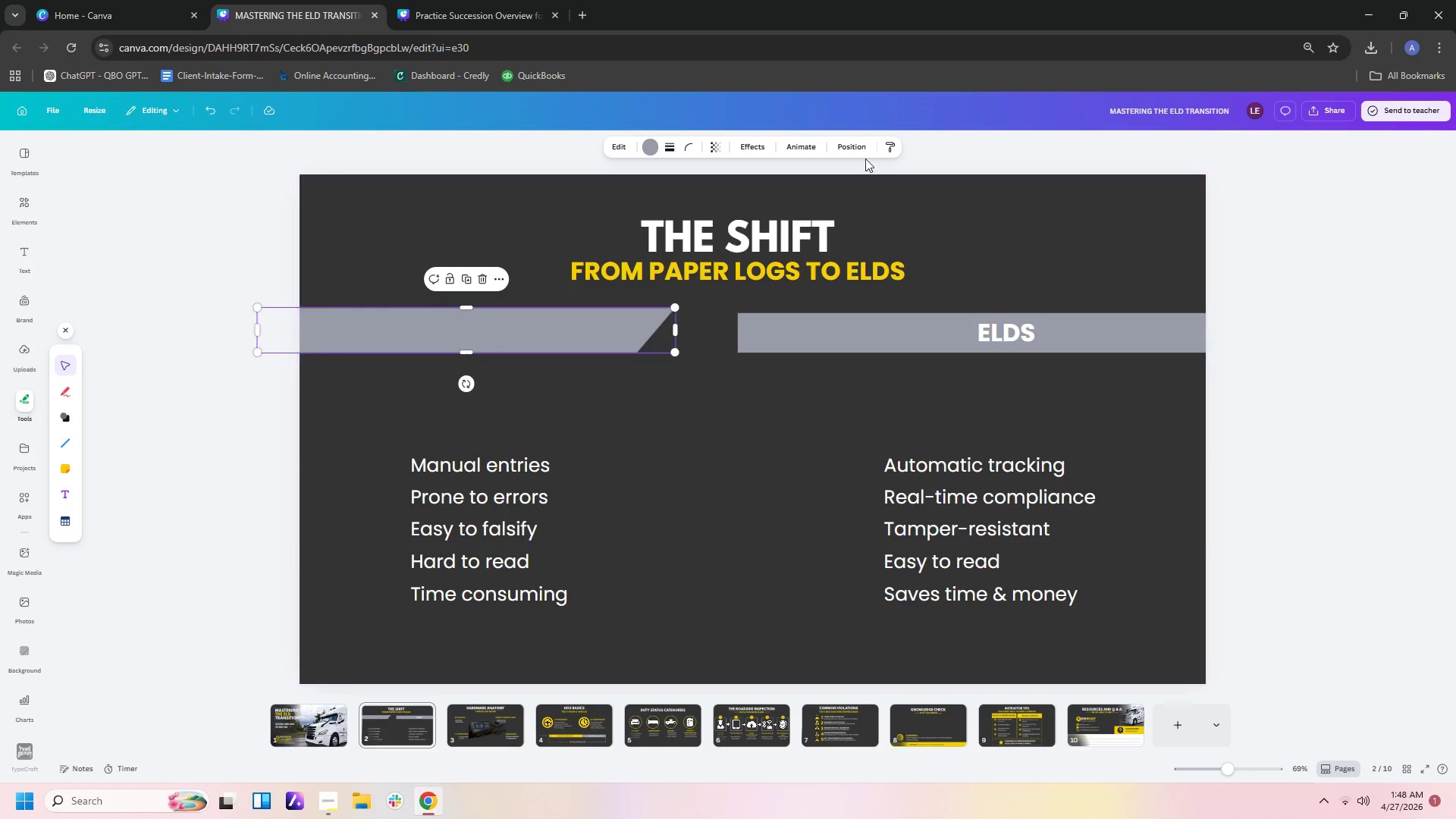 
left_click([857, 150])
 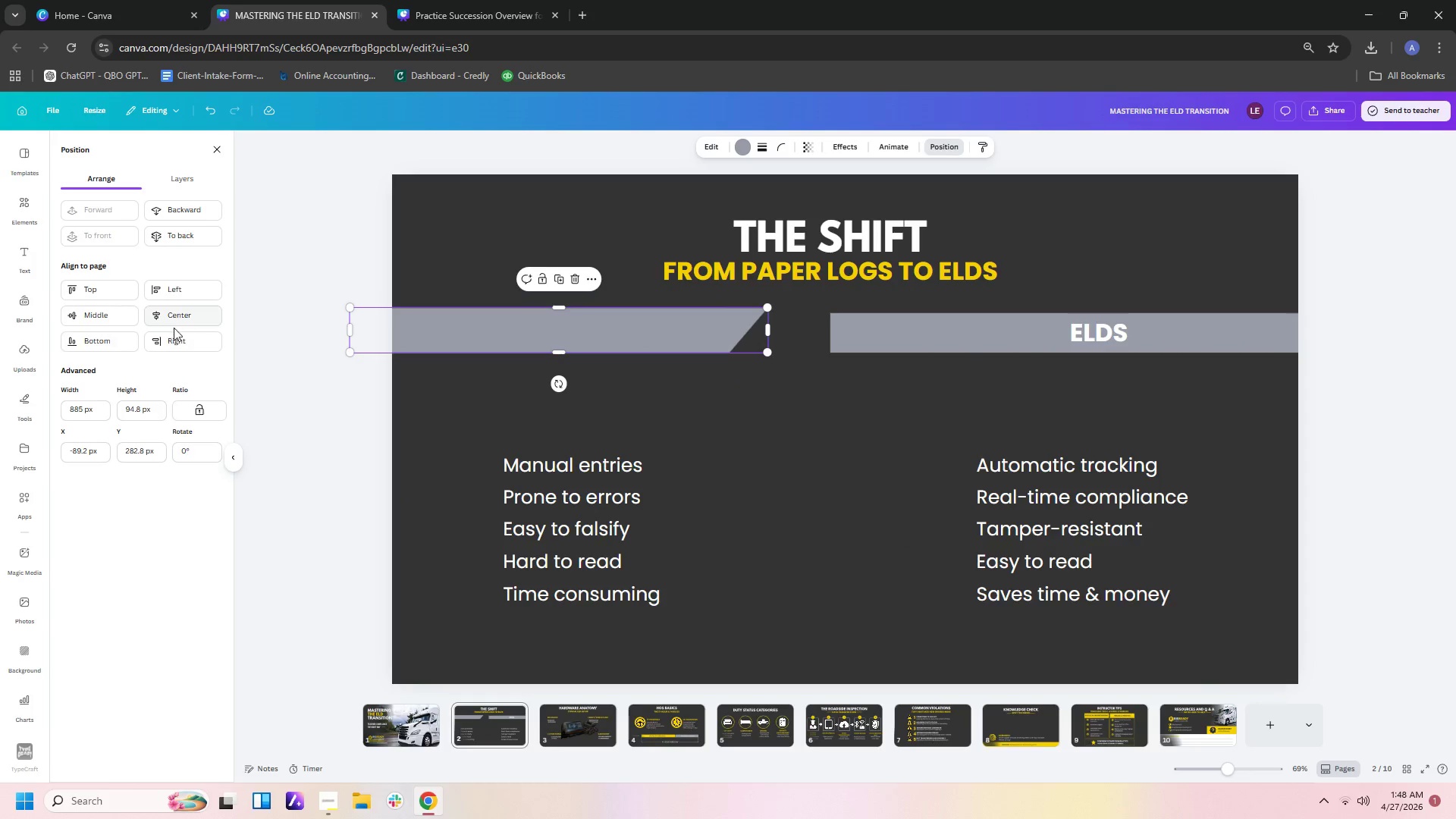 
left_click([171, 312])
 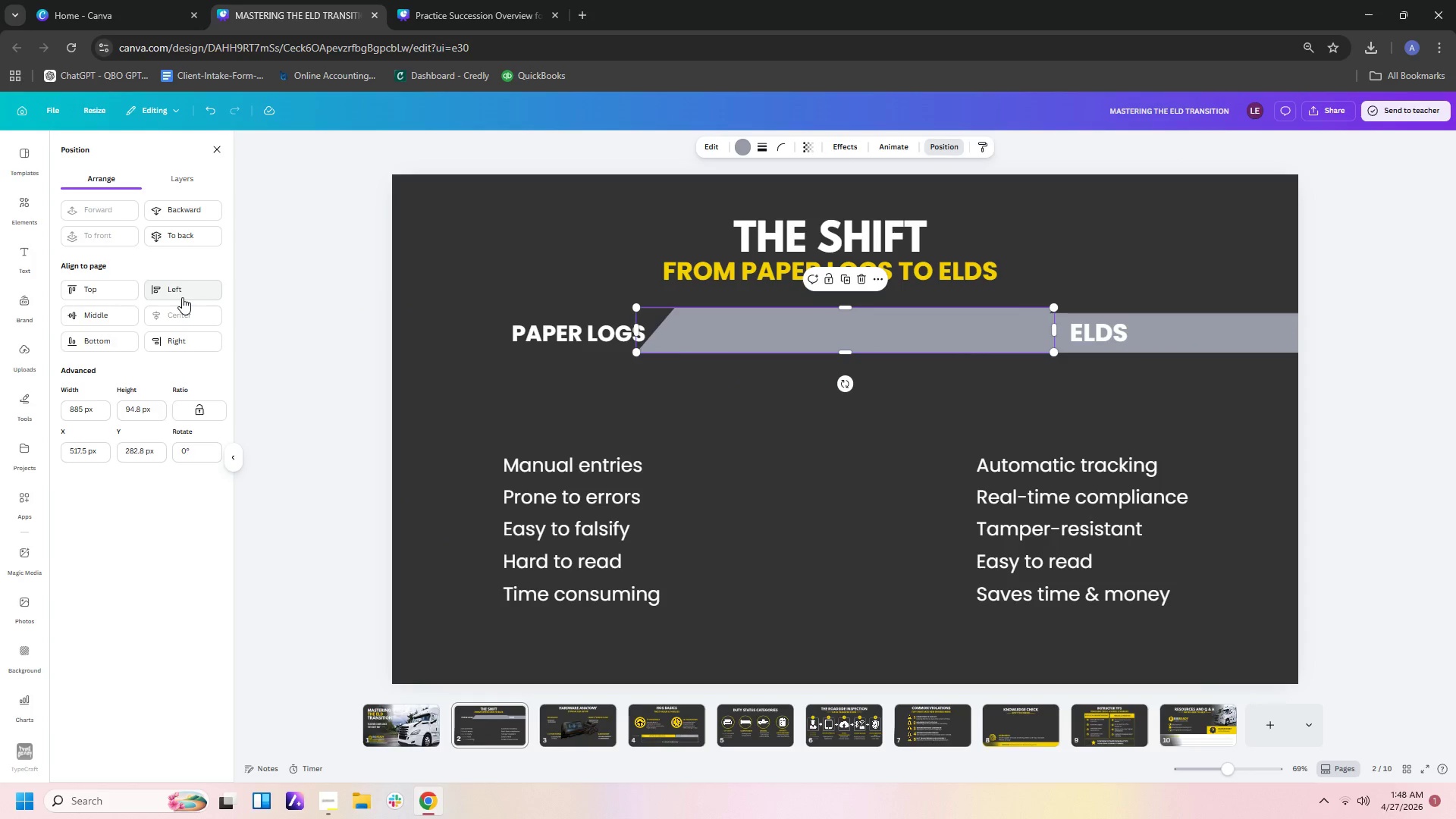 
key(Control+ControlLeft)
 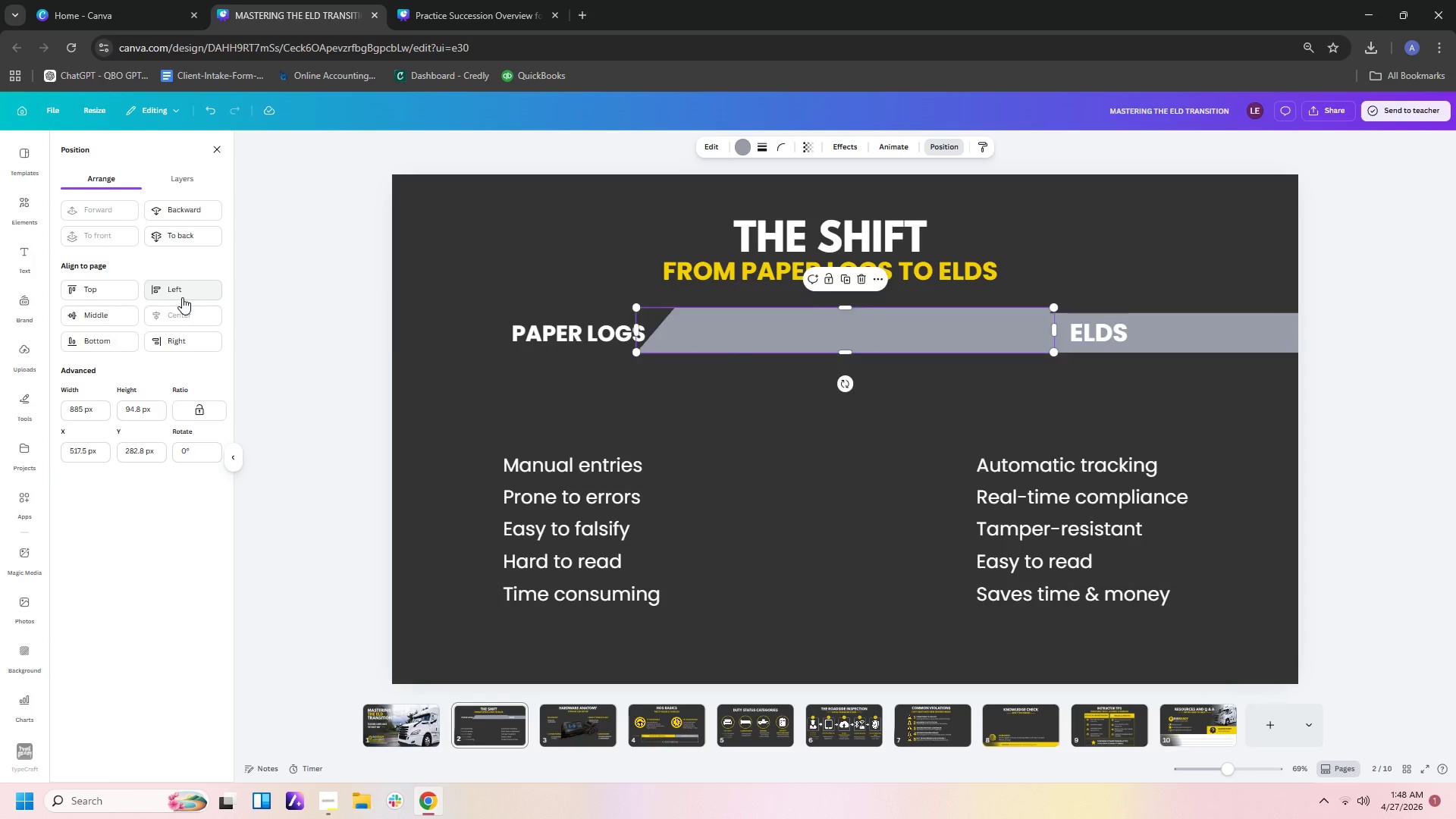 
key(Control+Z)
 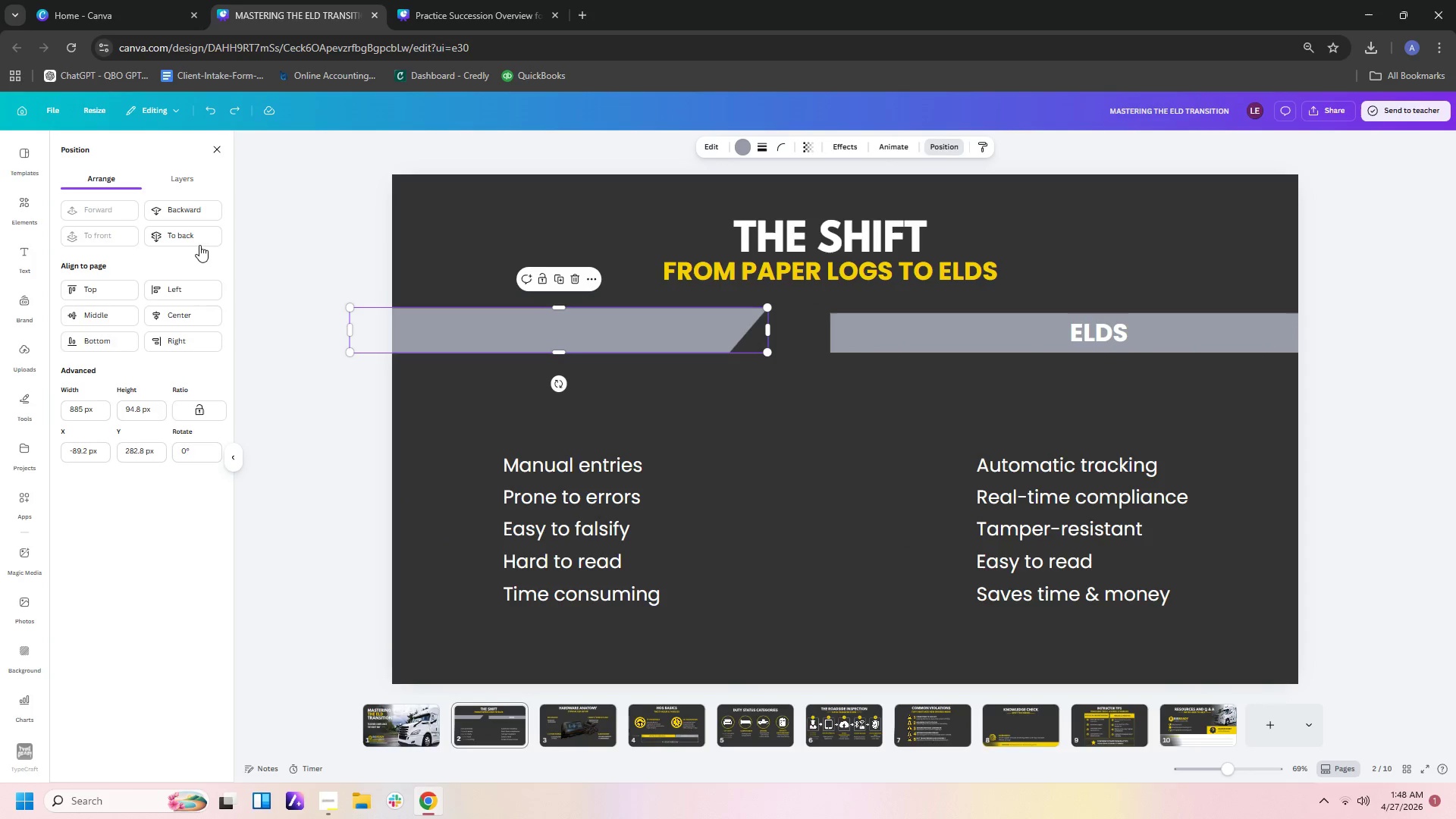 
left_click([199, 238])
 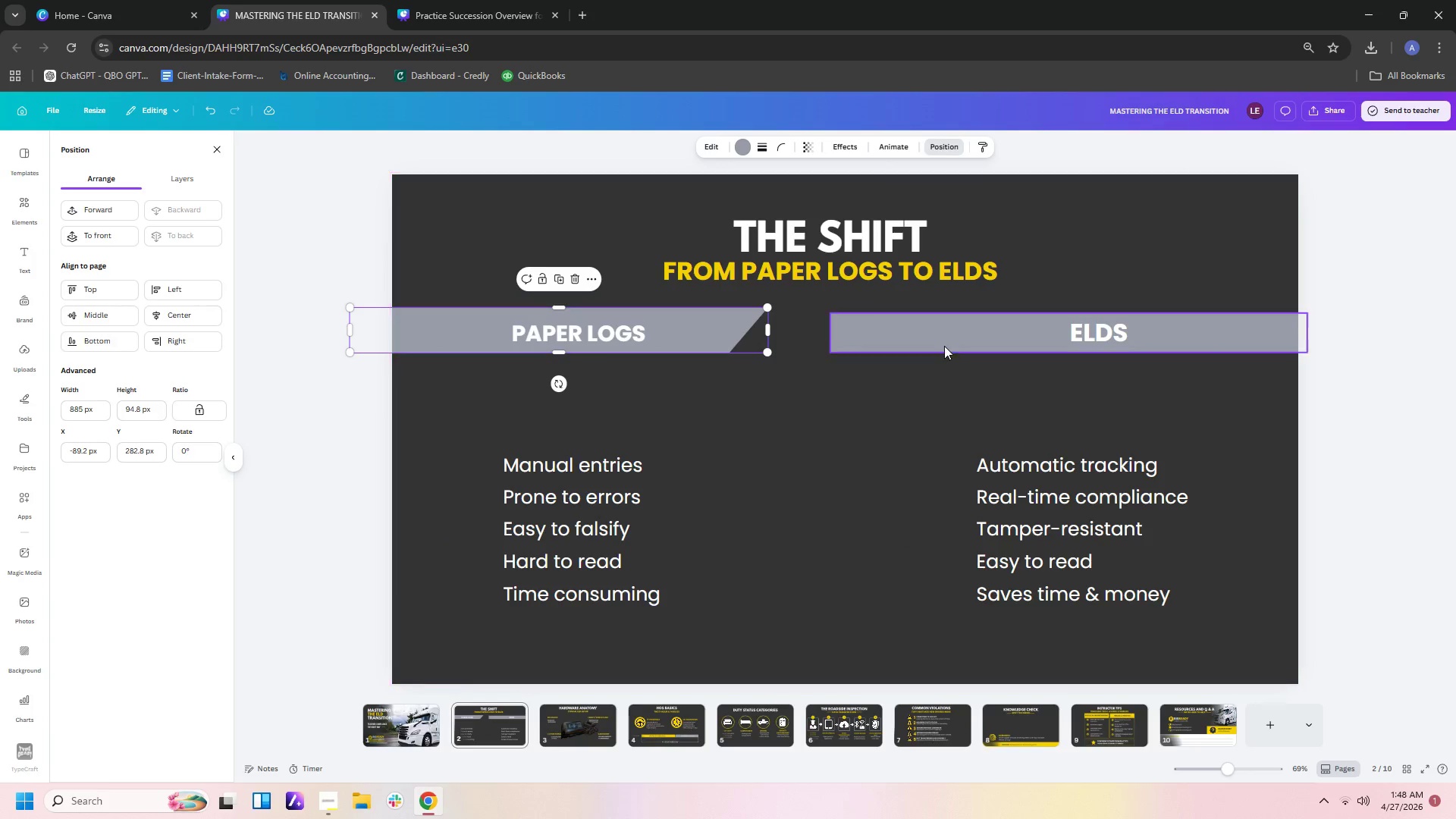 
left_click([948, 335])
 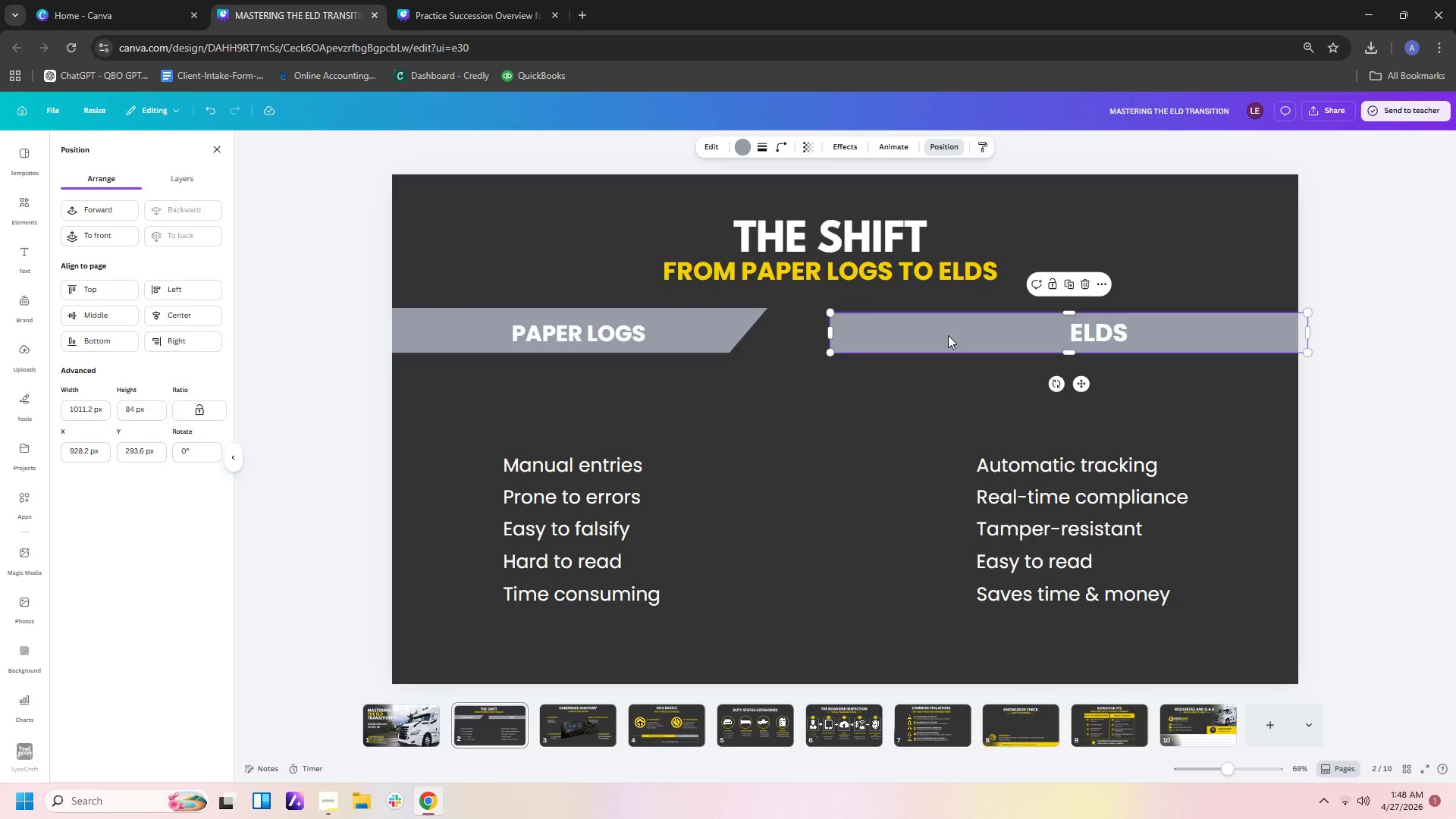 
key(Delete)
 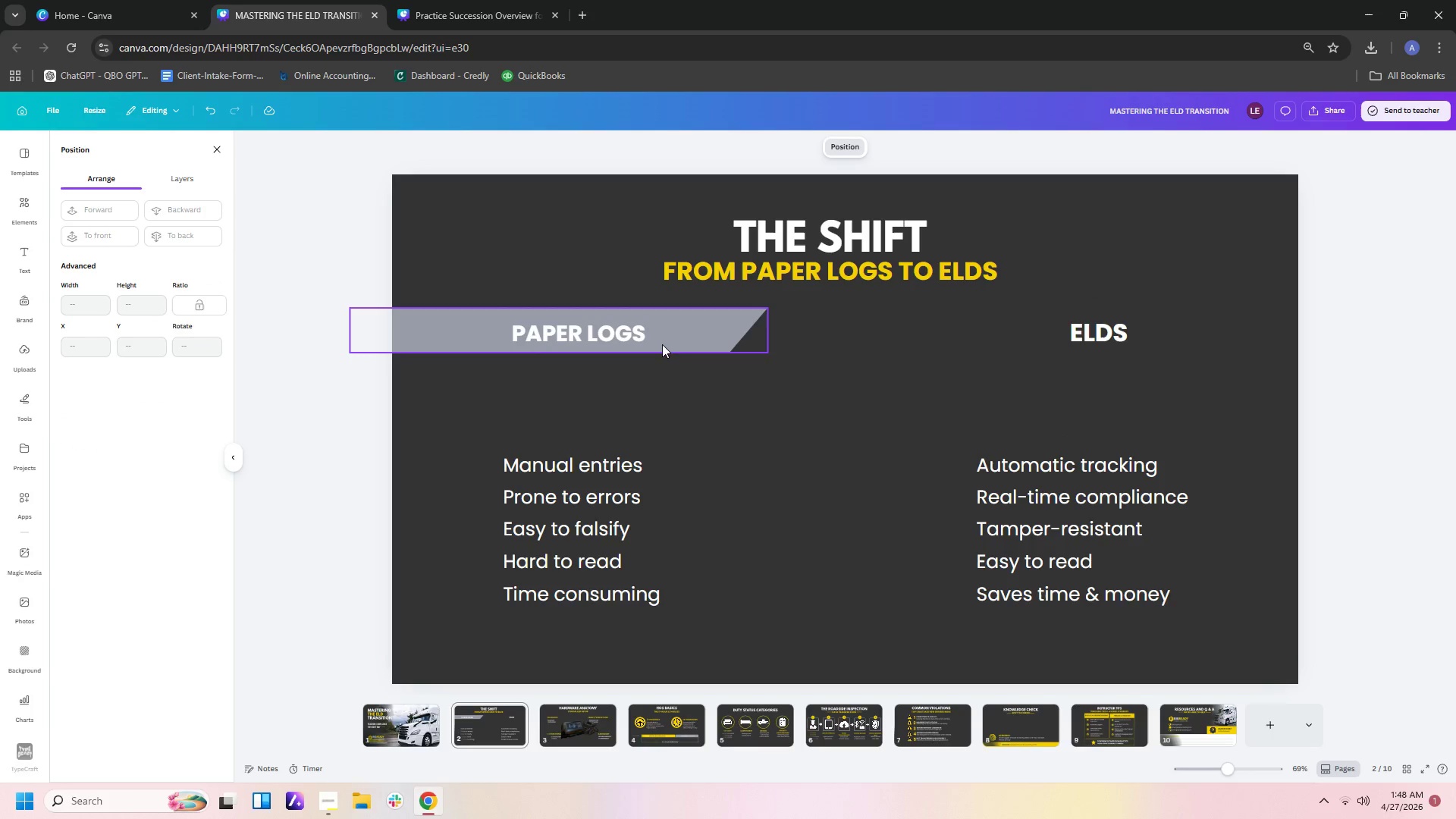 
left_click([678, 340])
 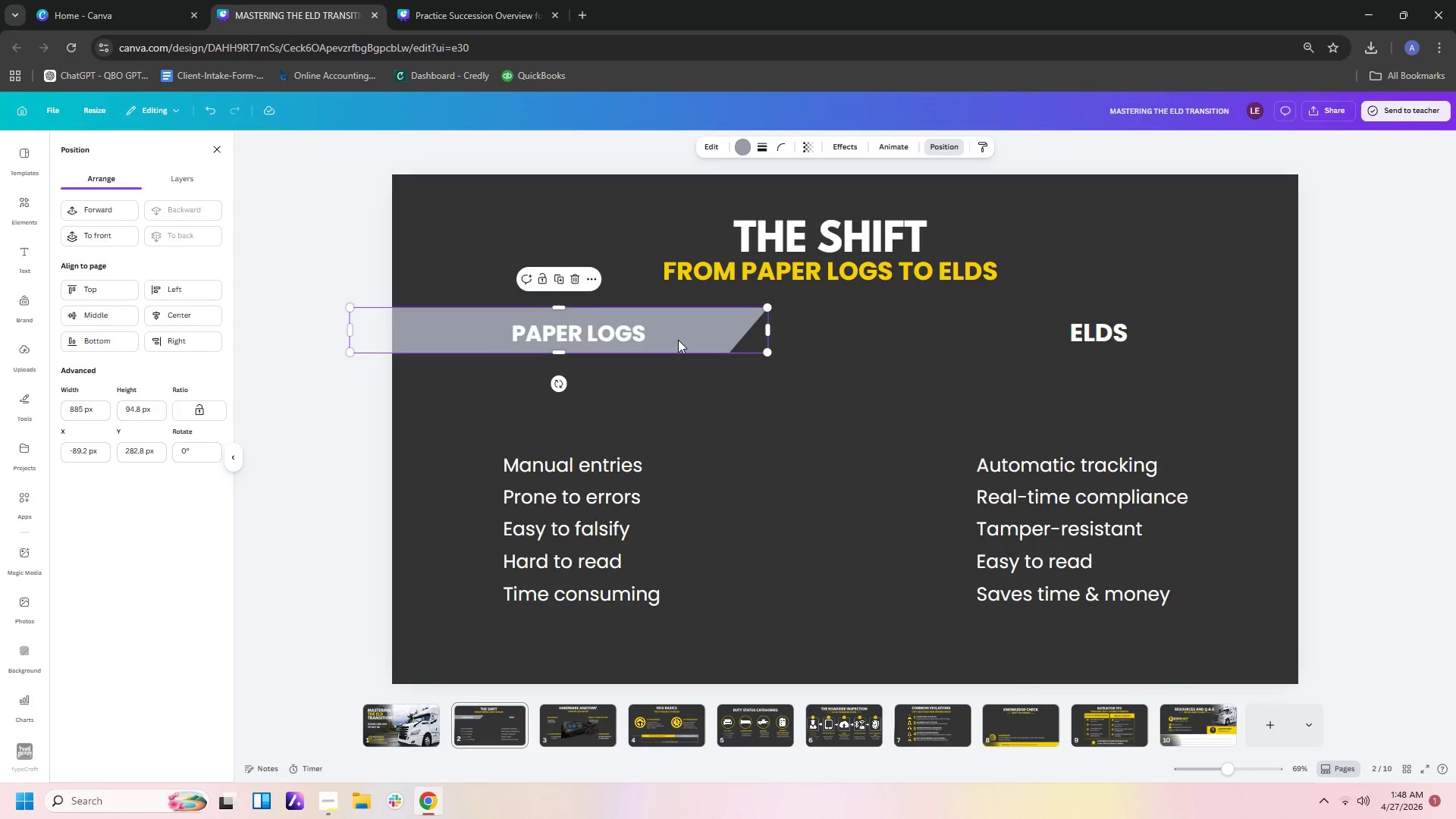 
key(Control+C)
 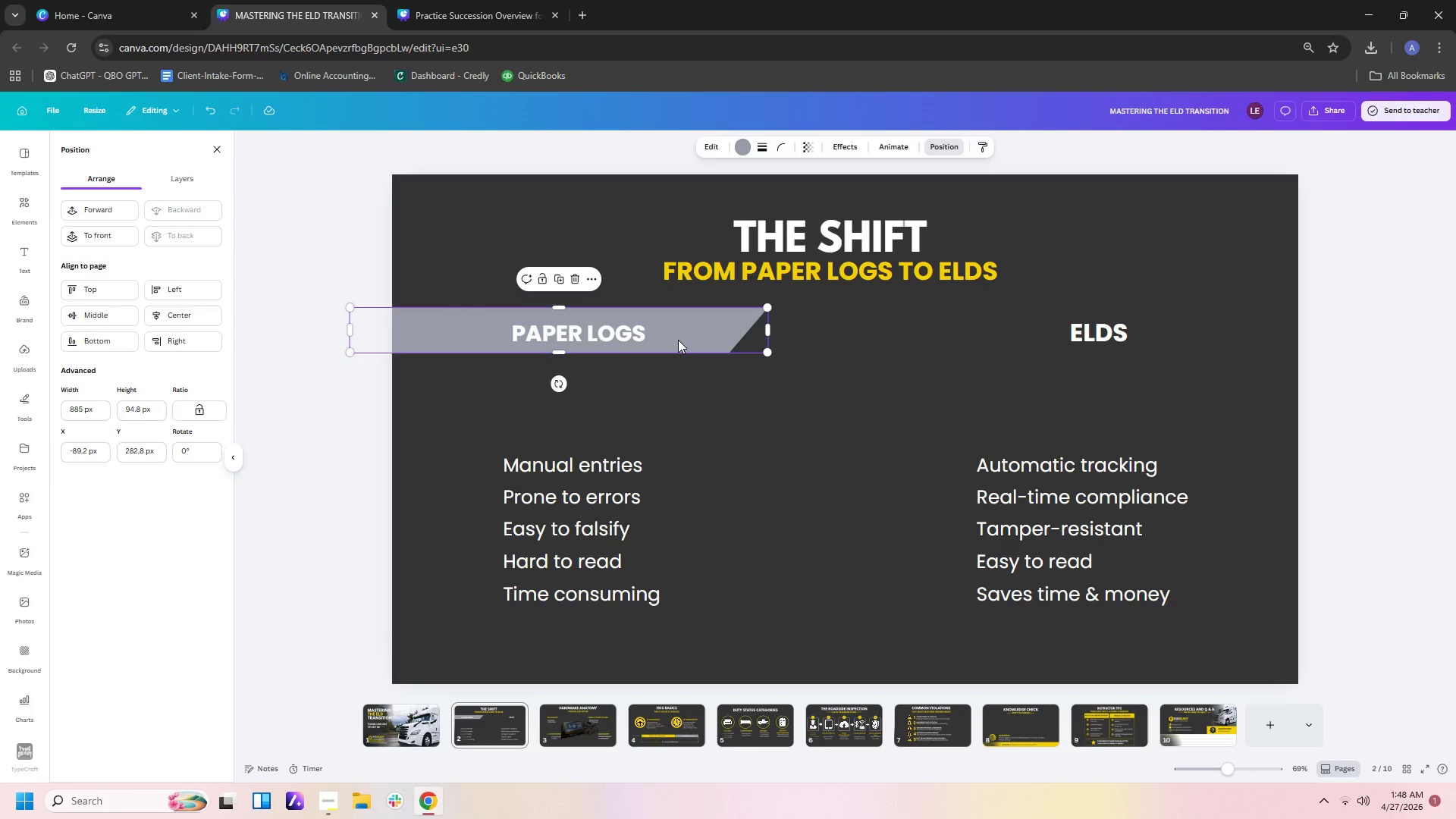 
key(Control+V)
 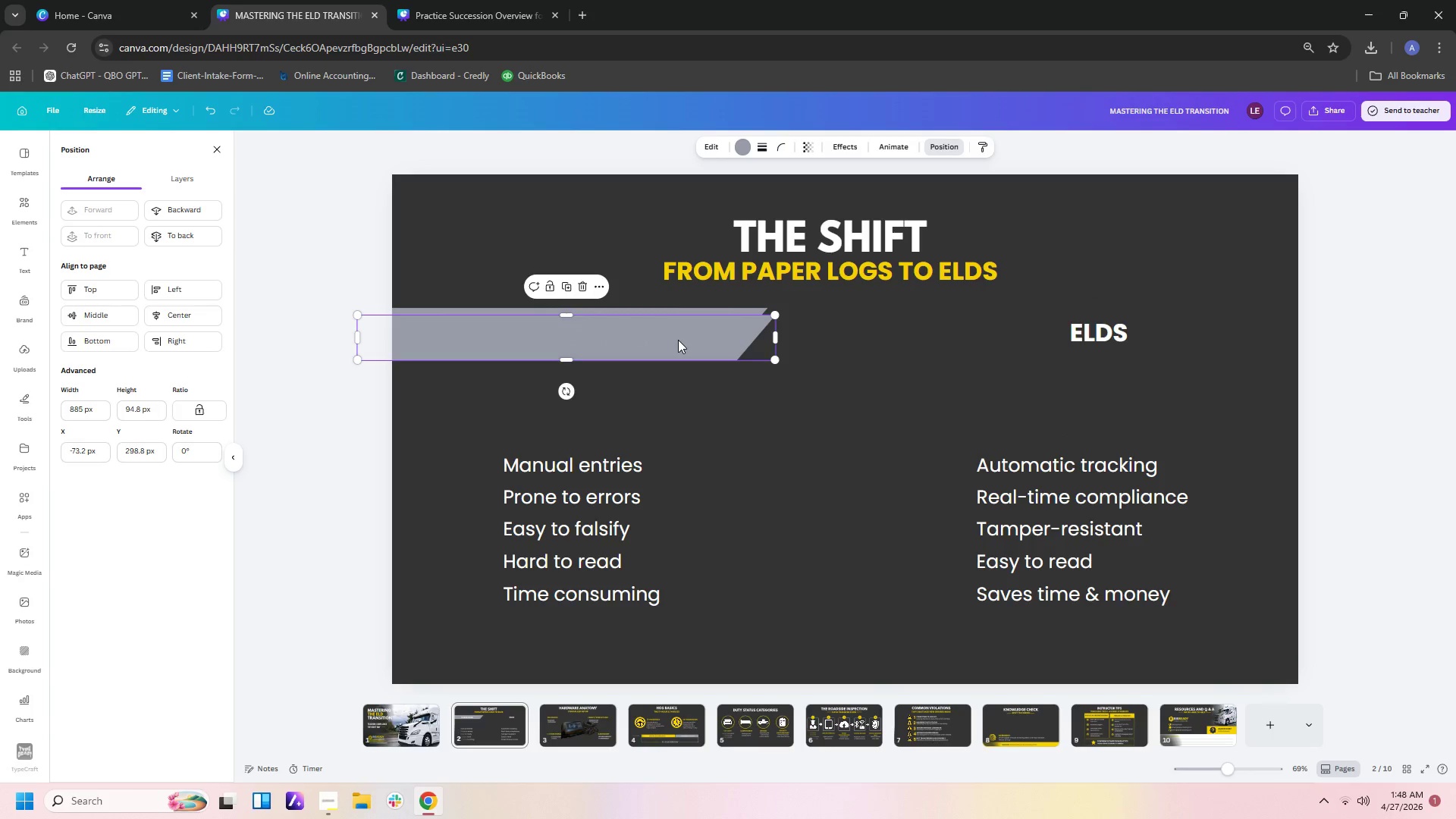 
left_click_drag(start_coordinate=[678, 340], to_coordinate=[1094, 335])
 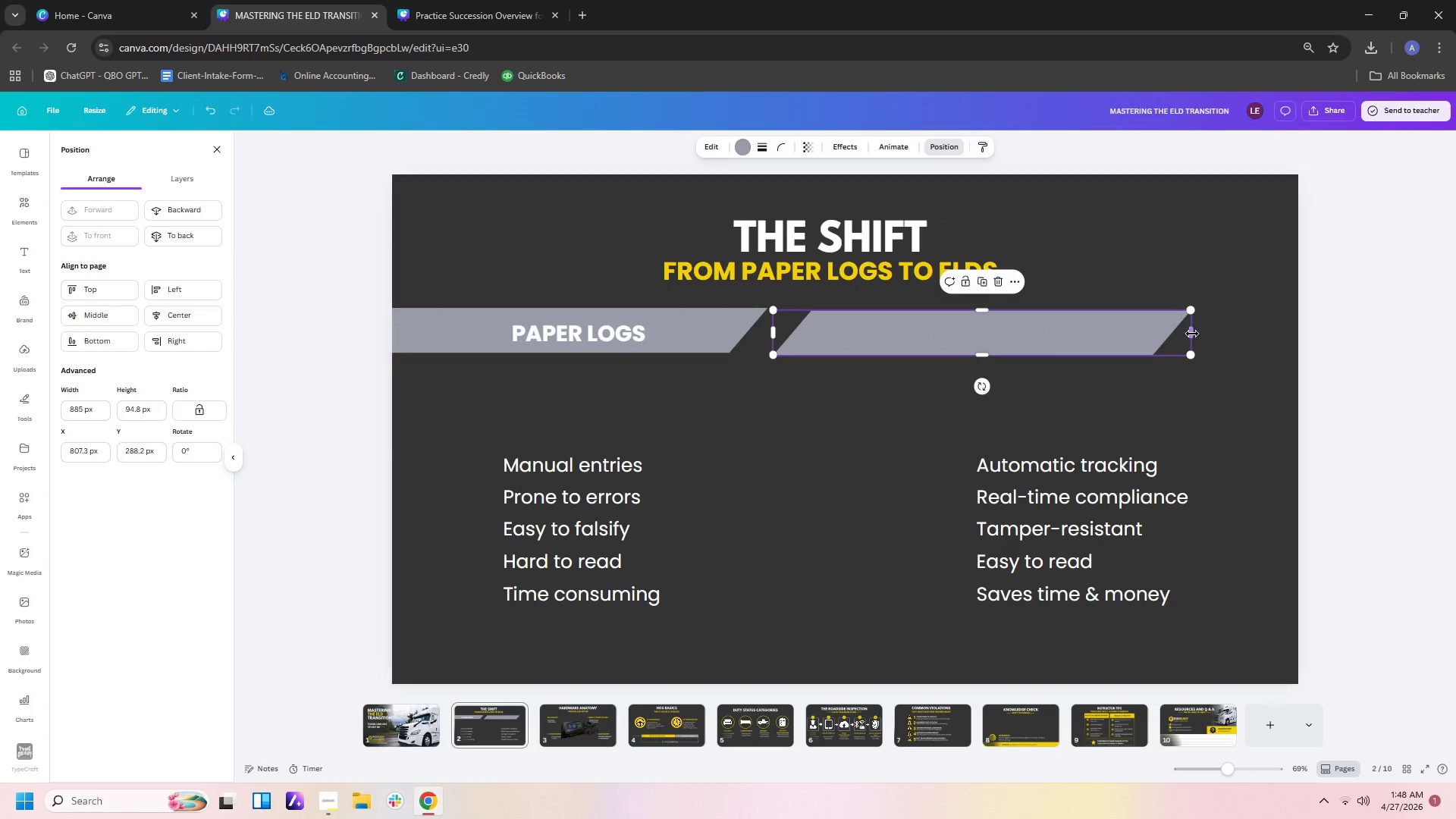 
left_click_drag(start_coordinate=[1191, 334], to_coordinate=[1338, 319])
 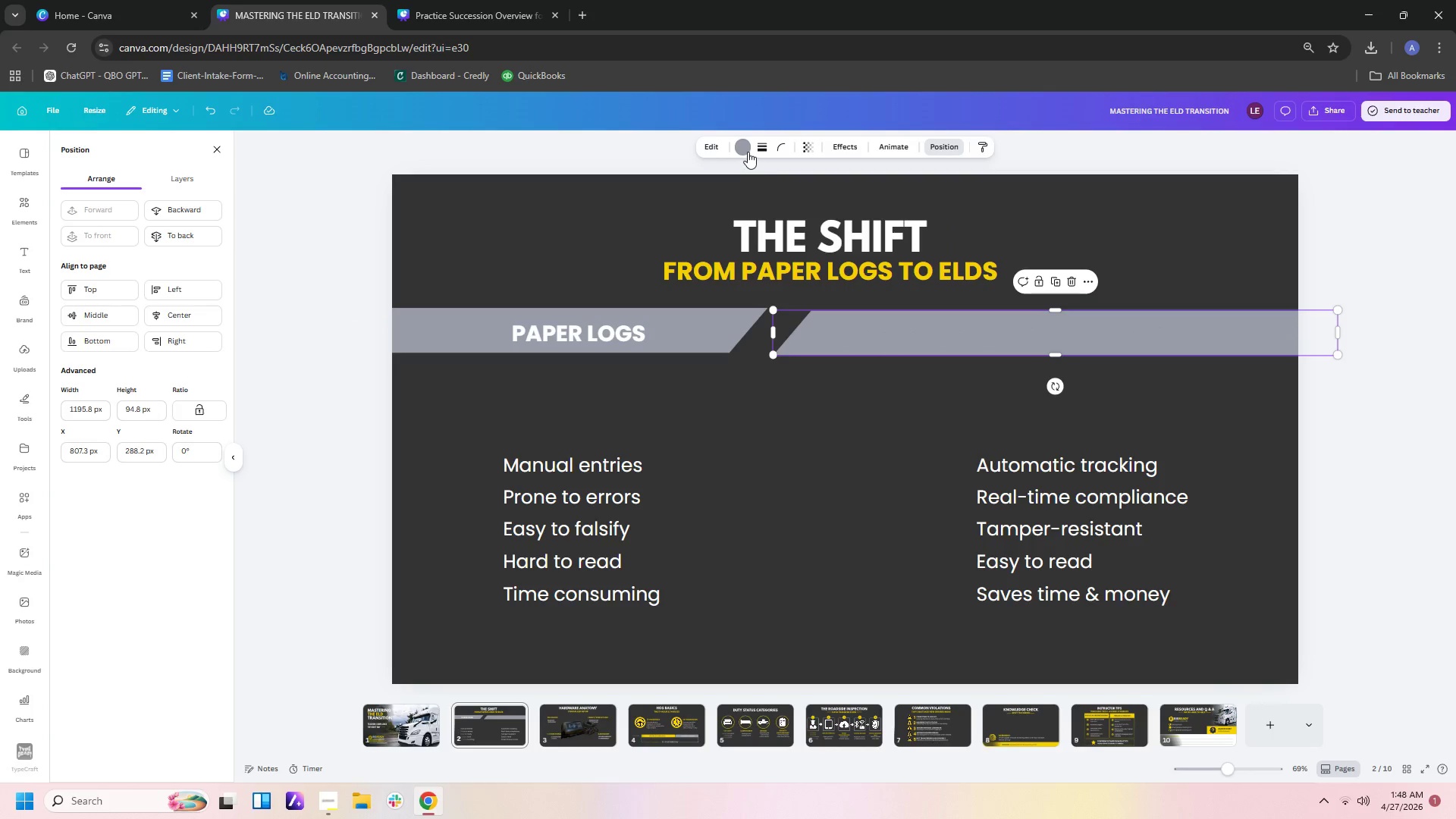 
left_click([745, 147])
 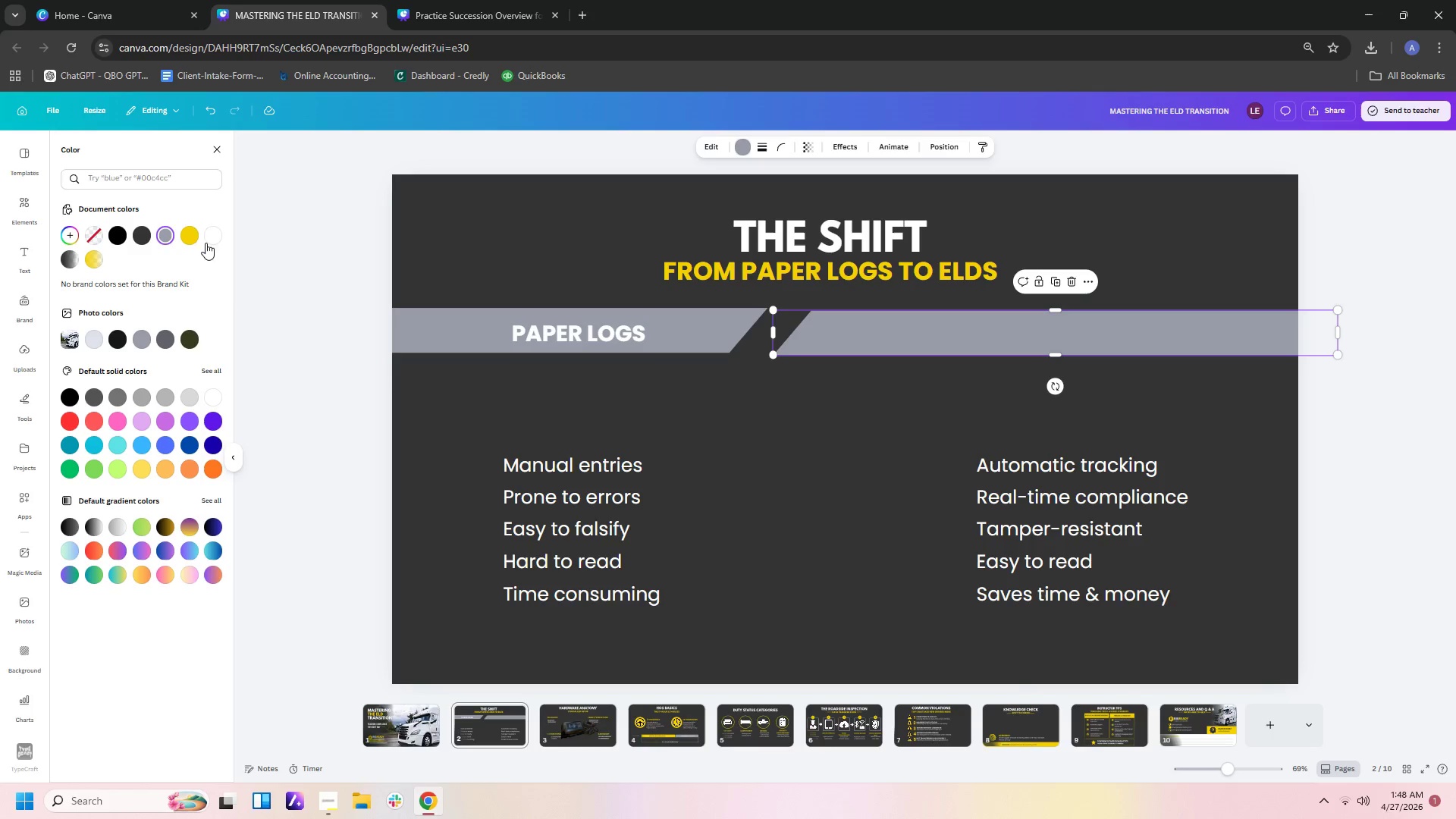 
left_click([196, 239])
 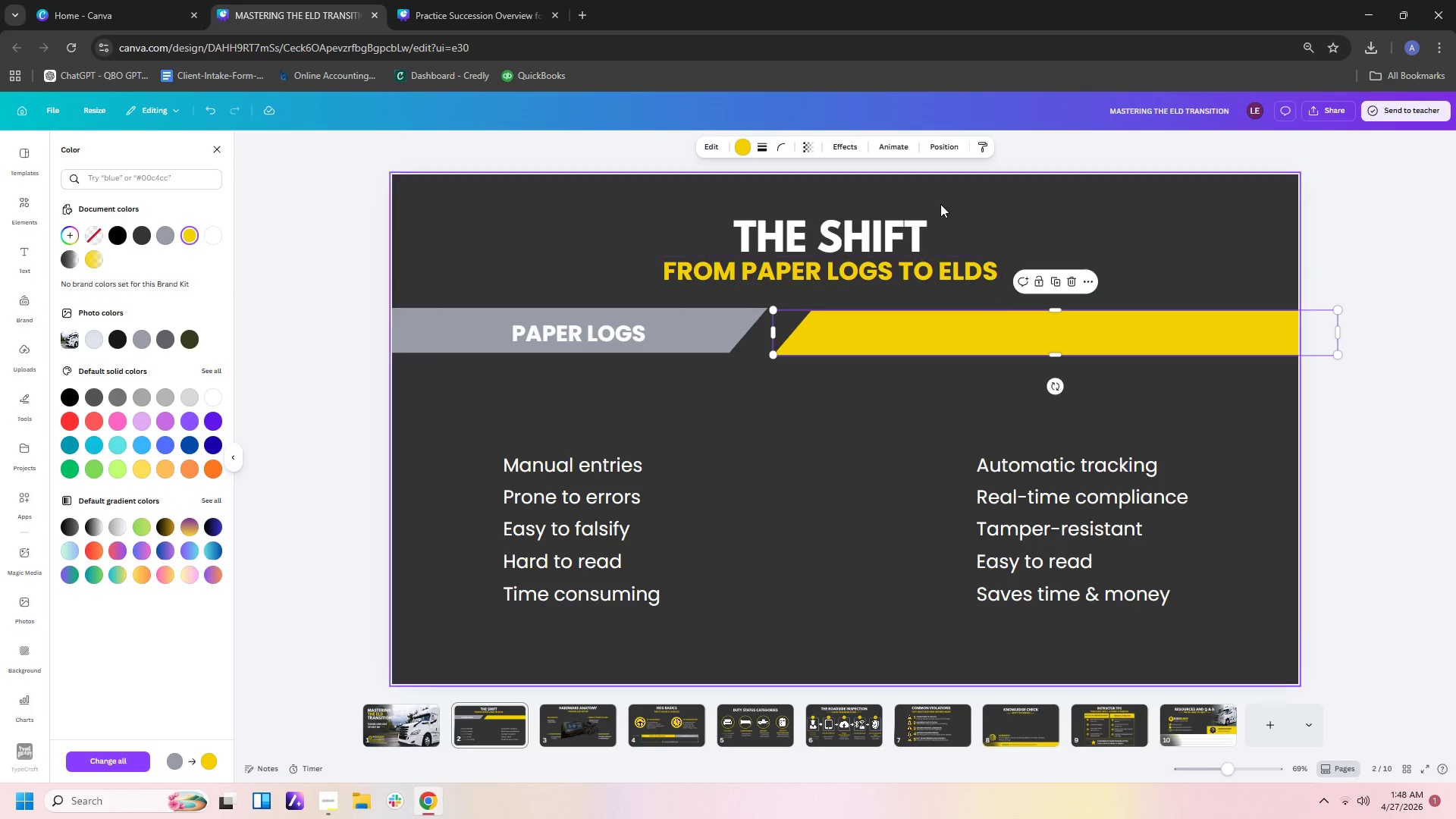 
left_click([949, 151])
 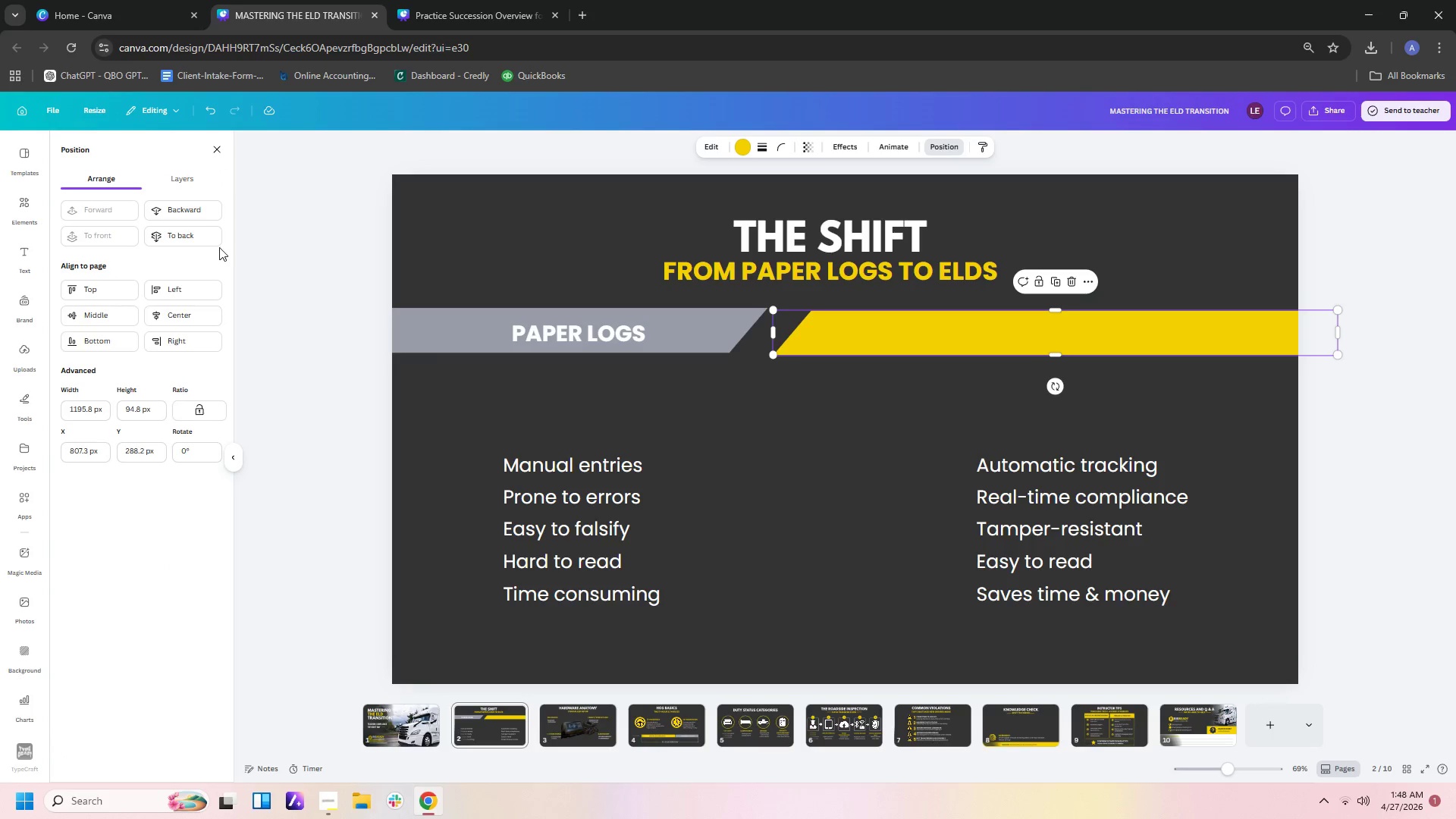 
left_click([210, 235])
 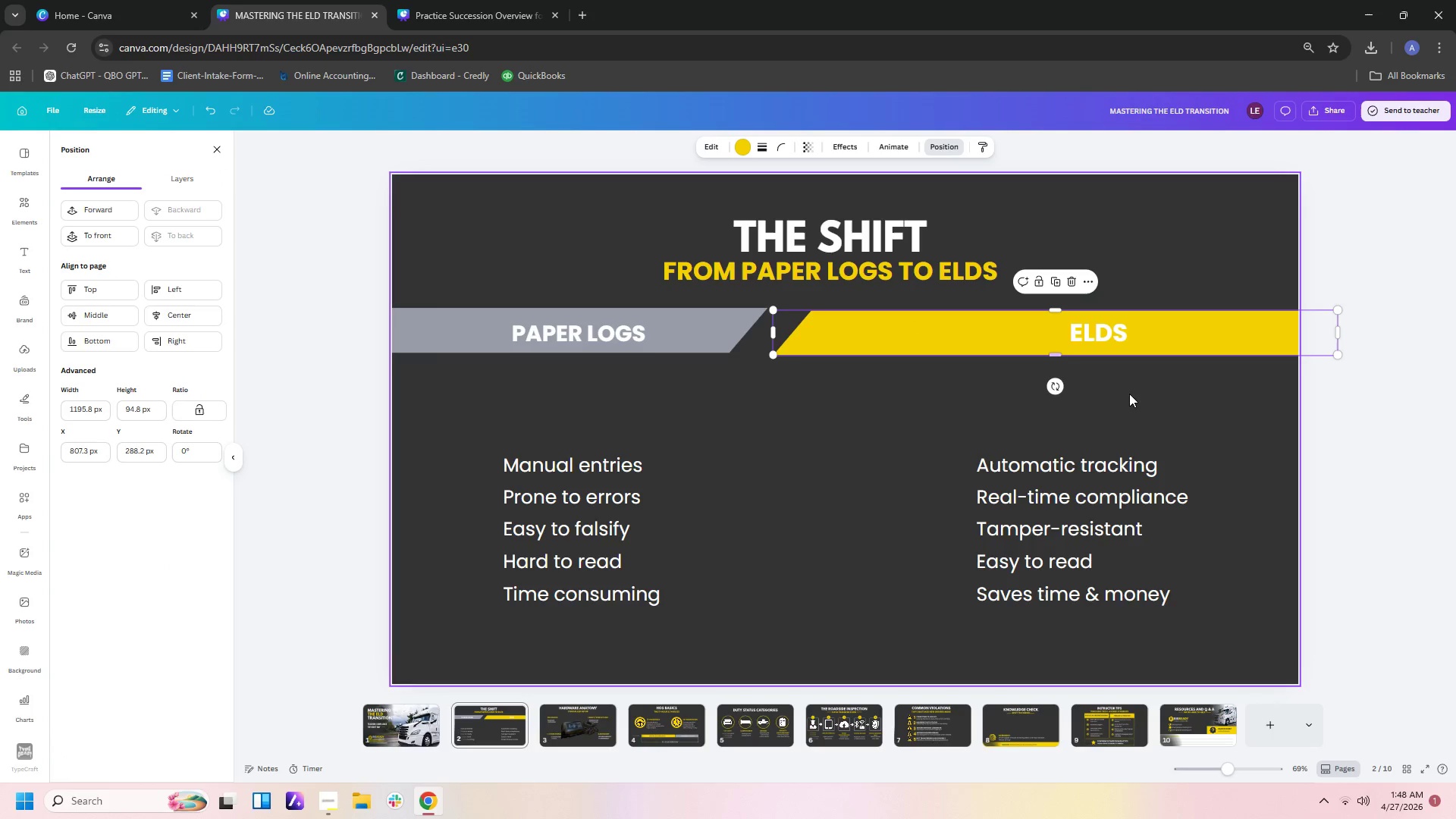 
left_click([1129, 394])
 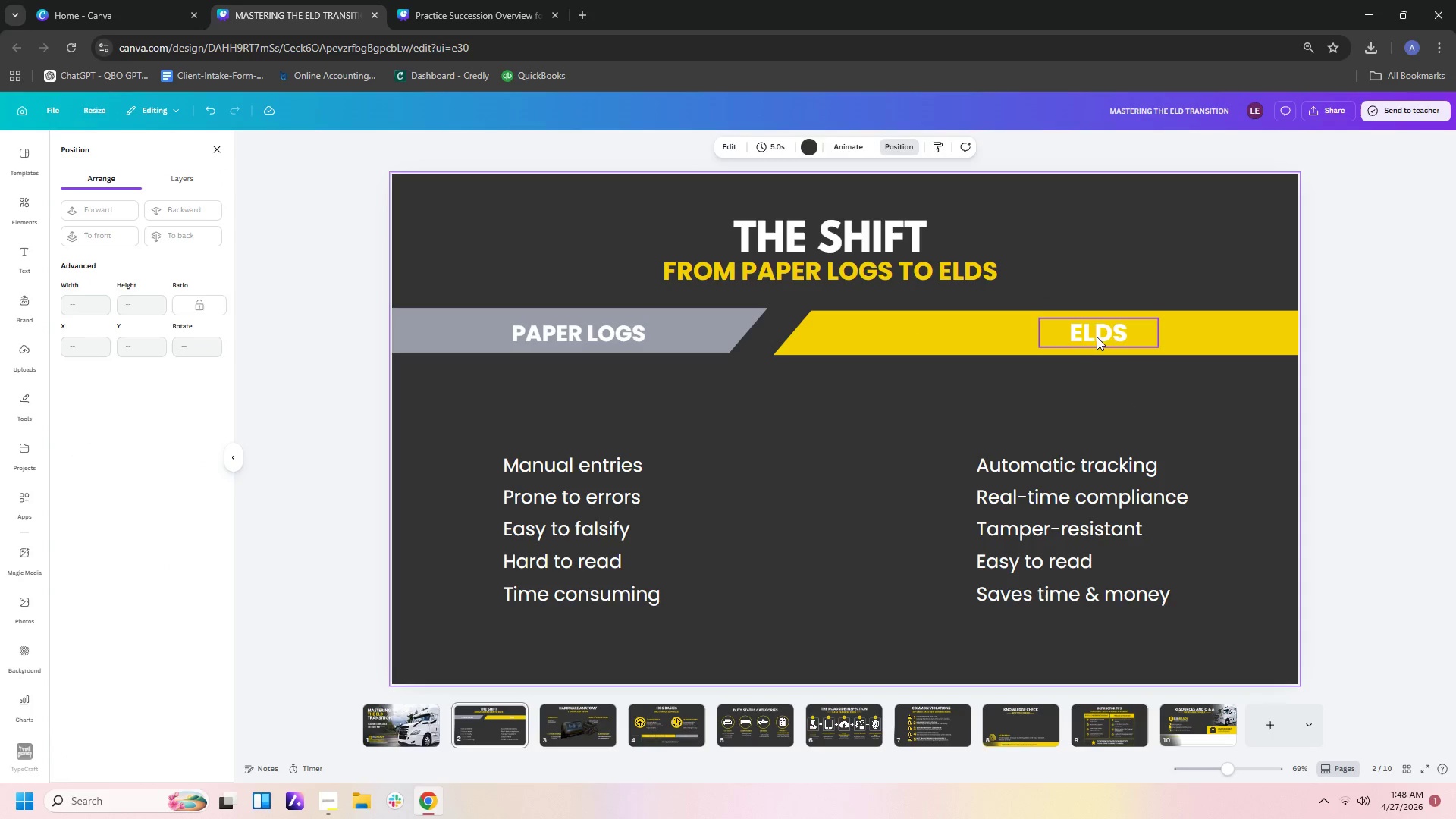 
left_click_drag(start_coordinate=[1097, 334], to_coordinate=[1037, 336])
 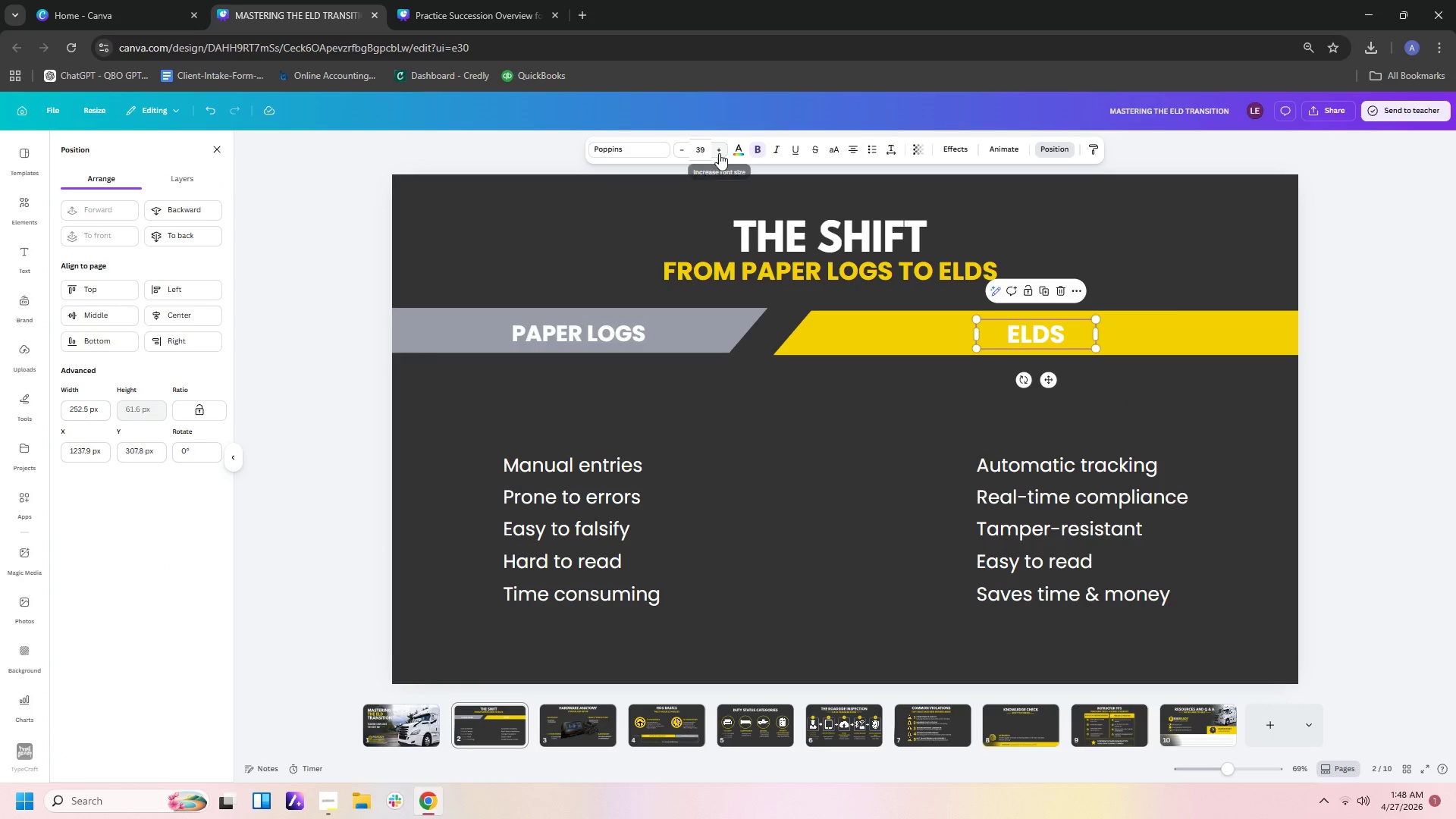 
left_click([736, 148])
 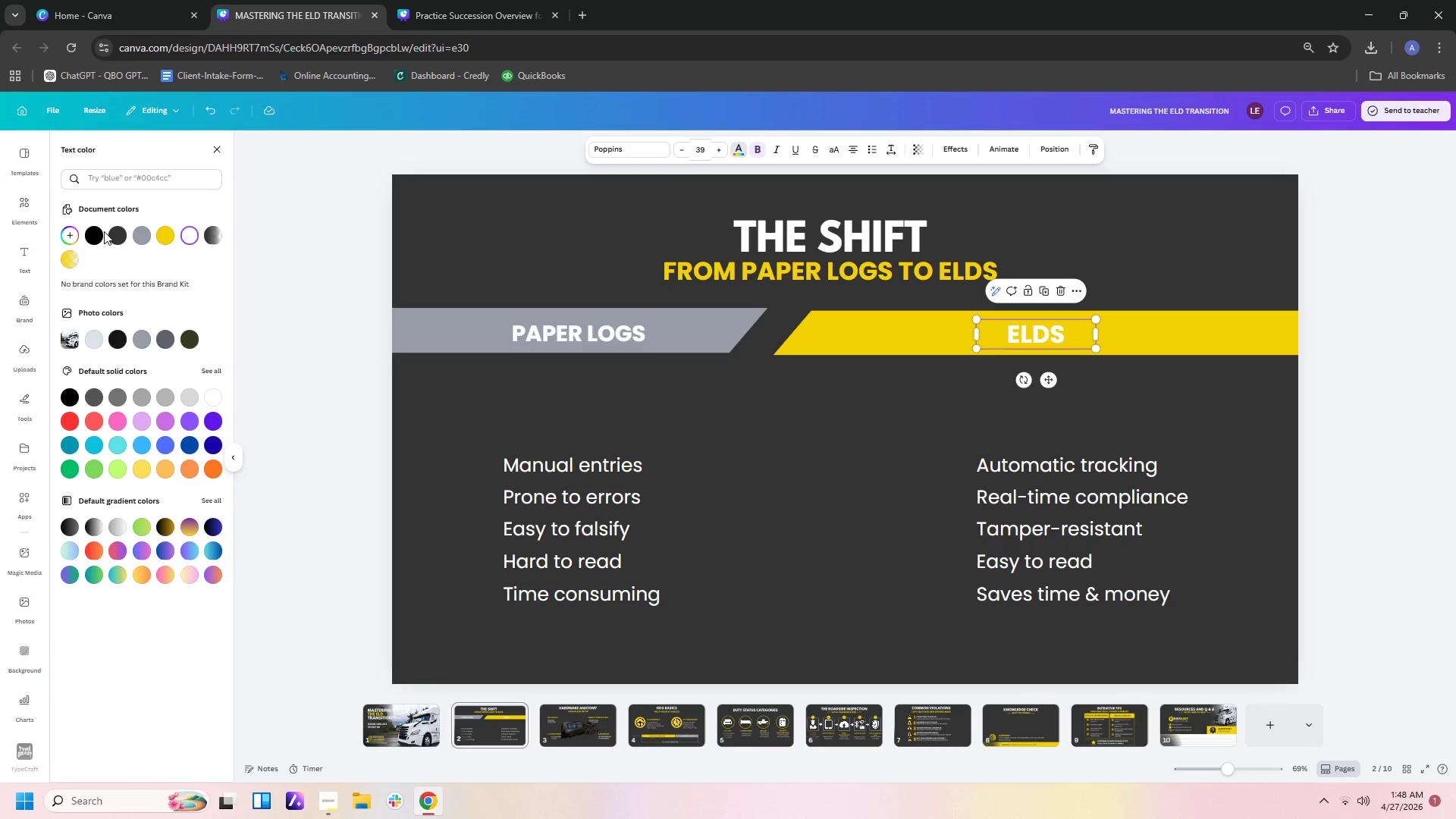 
left_click([114, 234])
 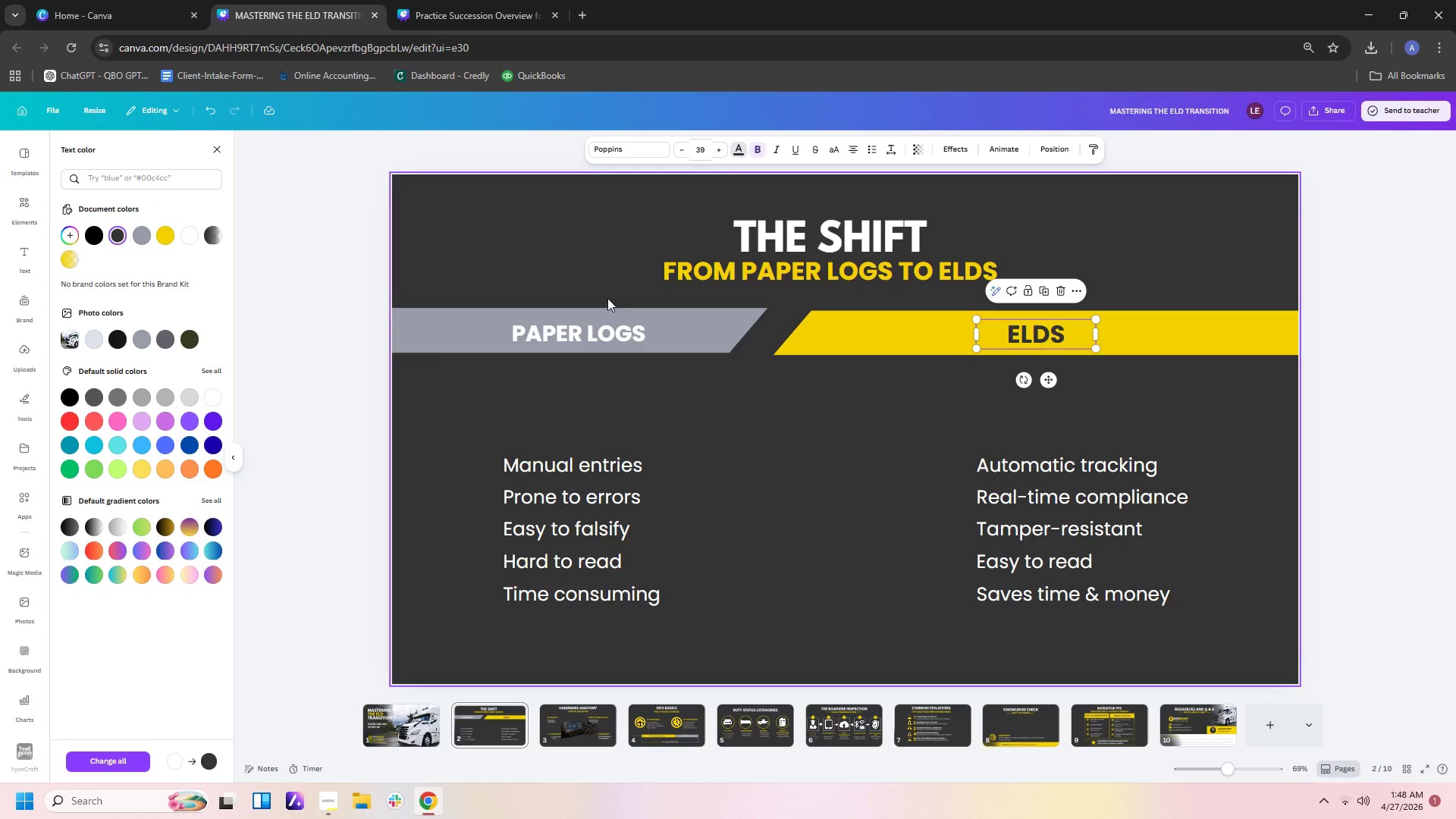 
left_click([610, 327])
 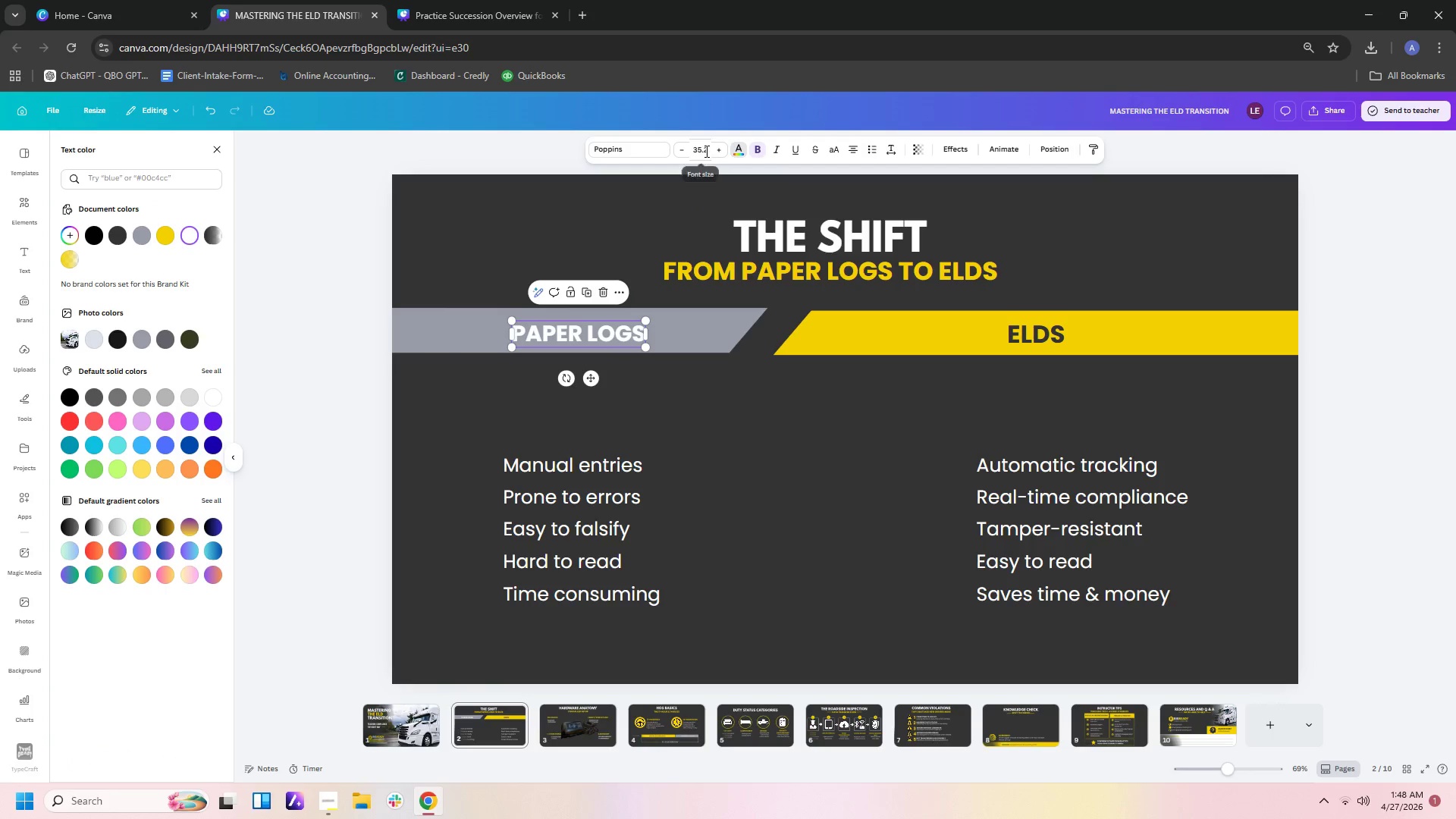 
left_click_drag(start_coordinate=[713, 149], to_coordinate=[670, 153])
 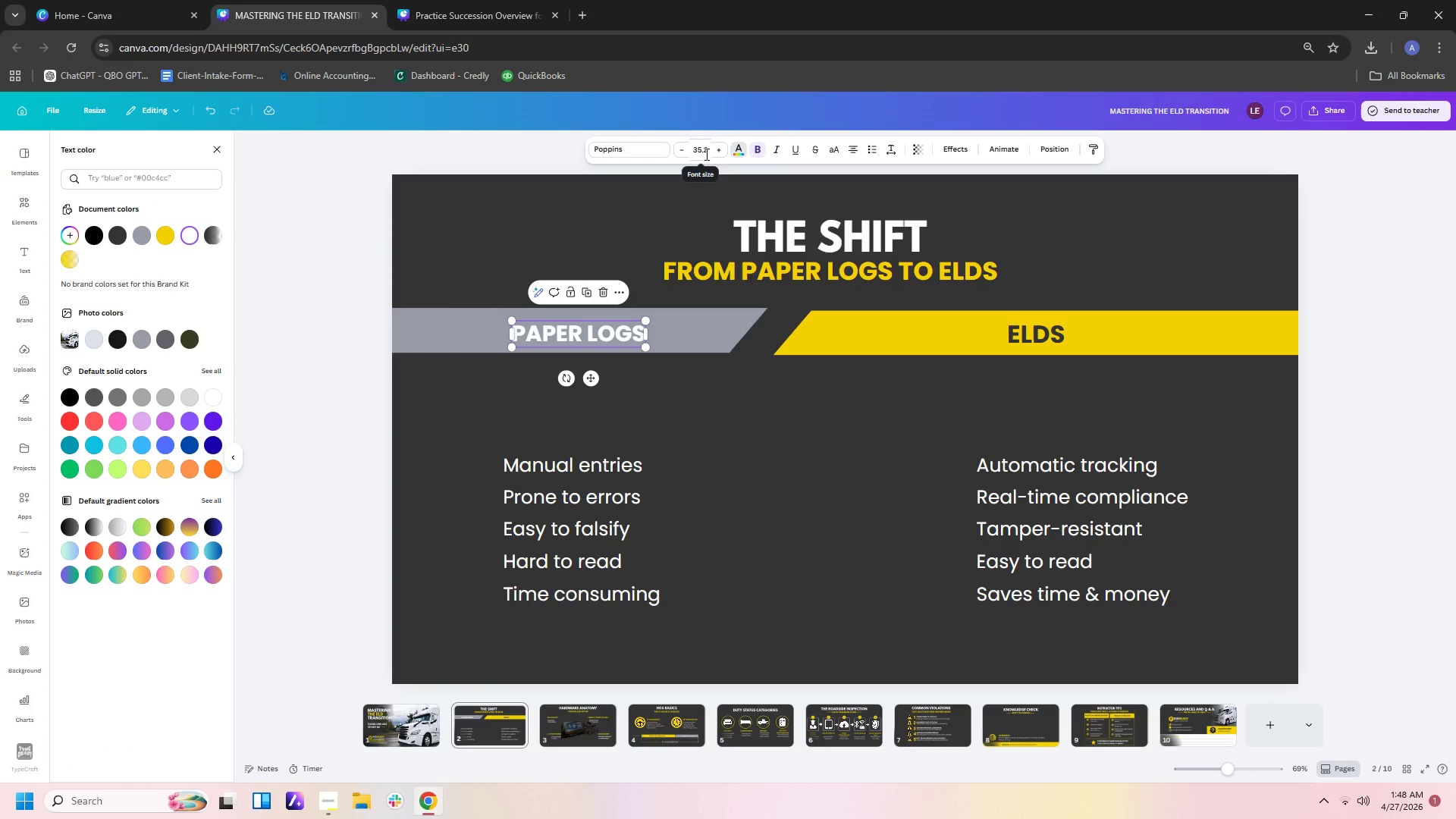 
left_click_drag(start_coordinate=[707, 153], to_coordinate=[676, 153])
 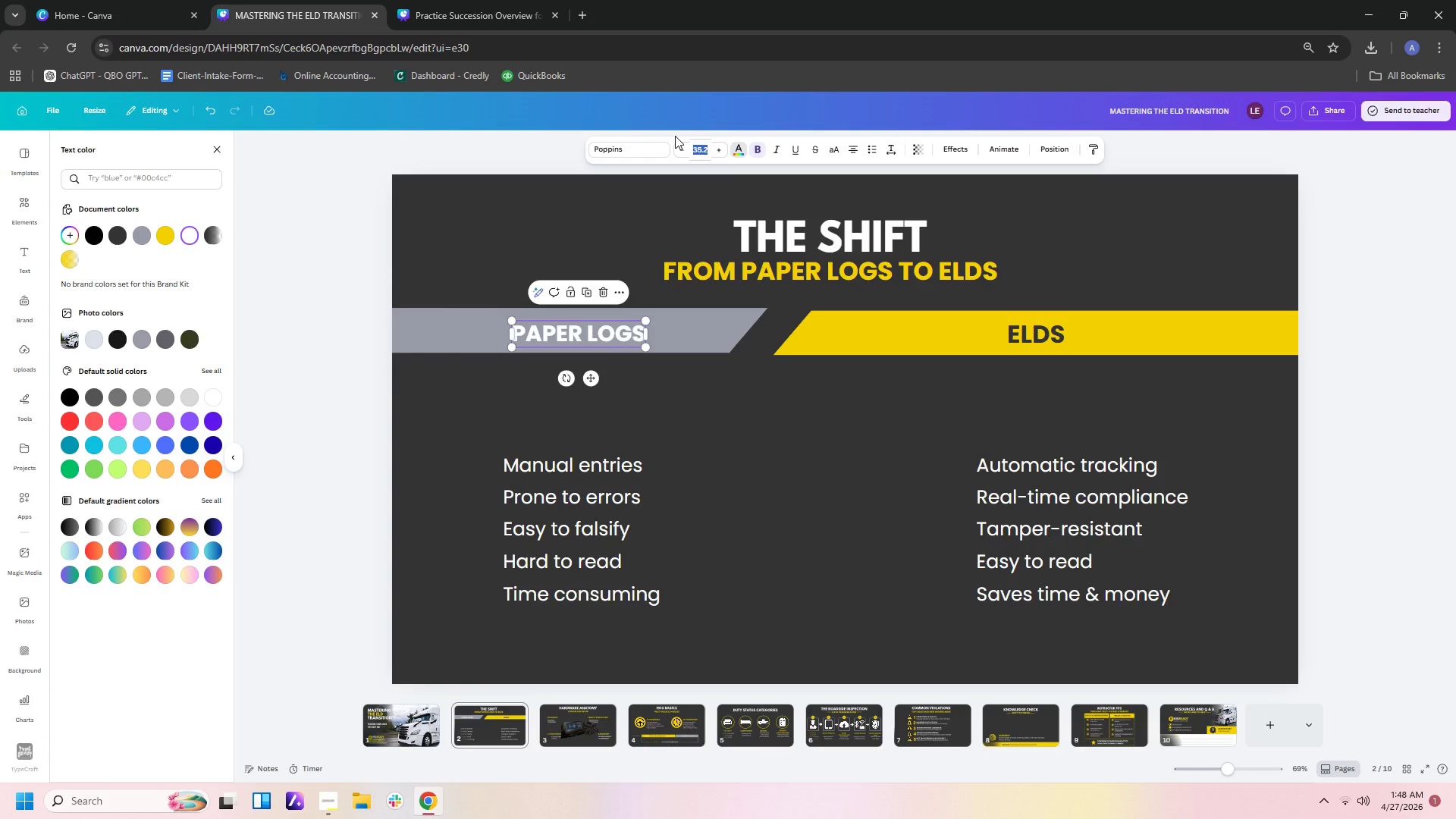 
key(Numpad4)
 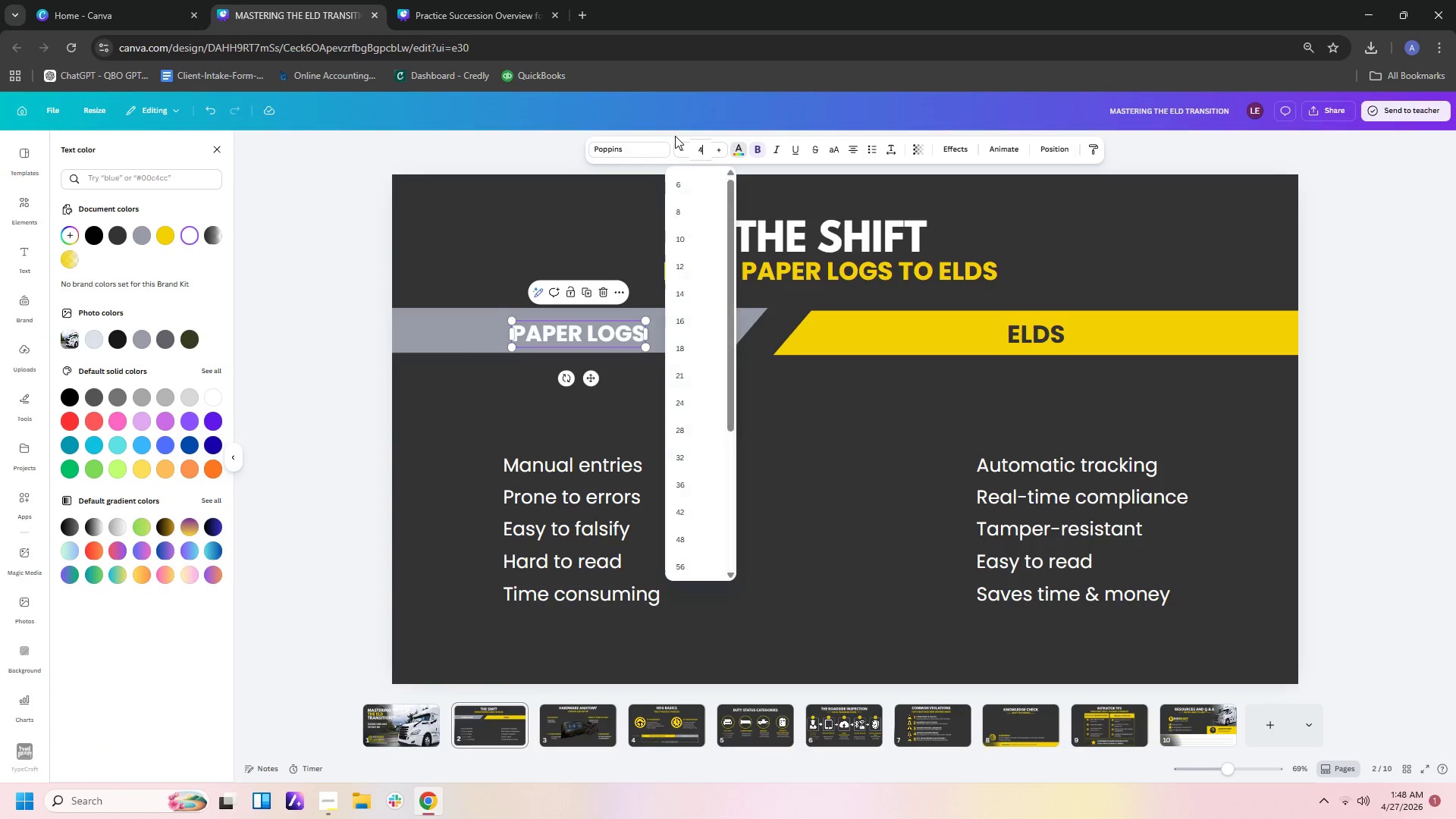 
key(Numpad0)
 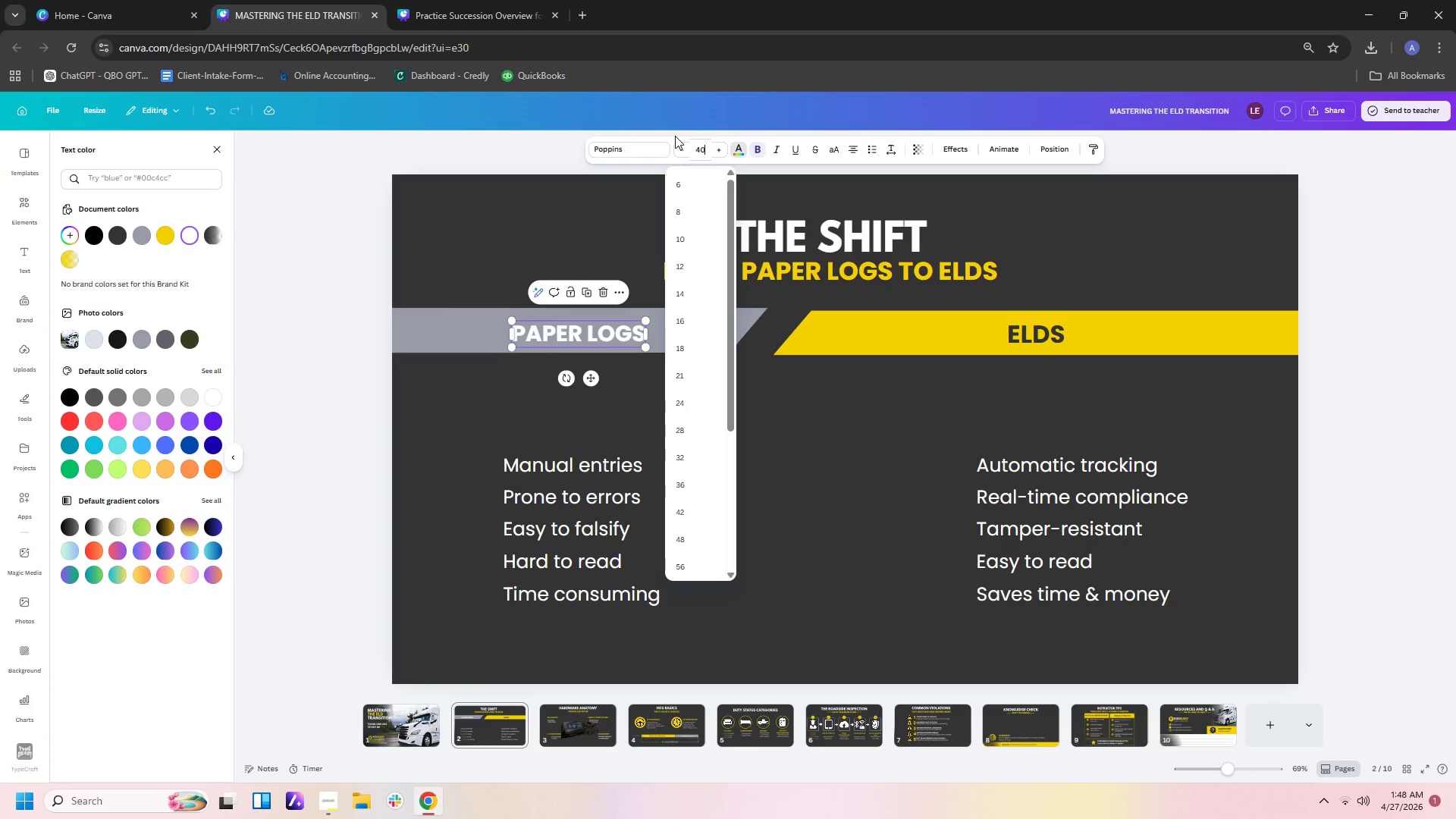 
key(Enter)
 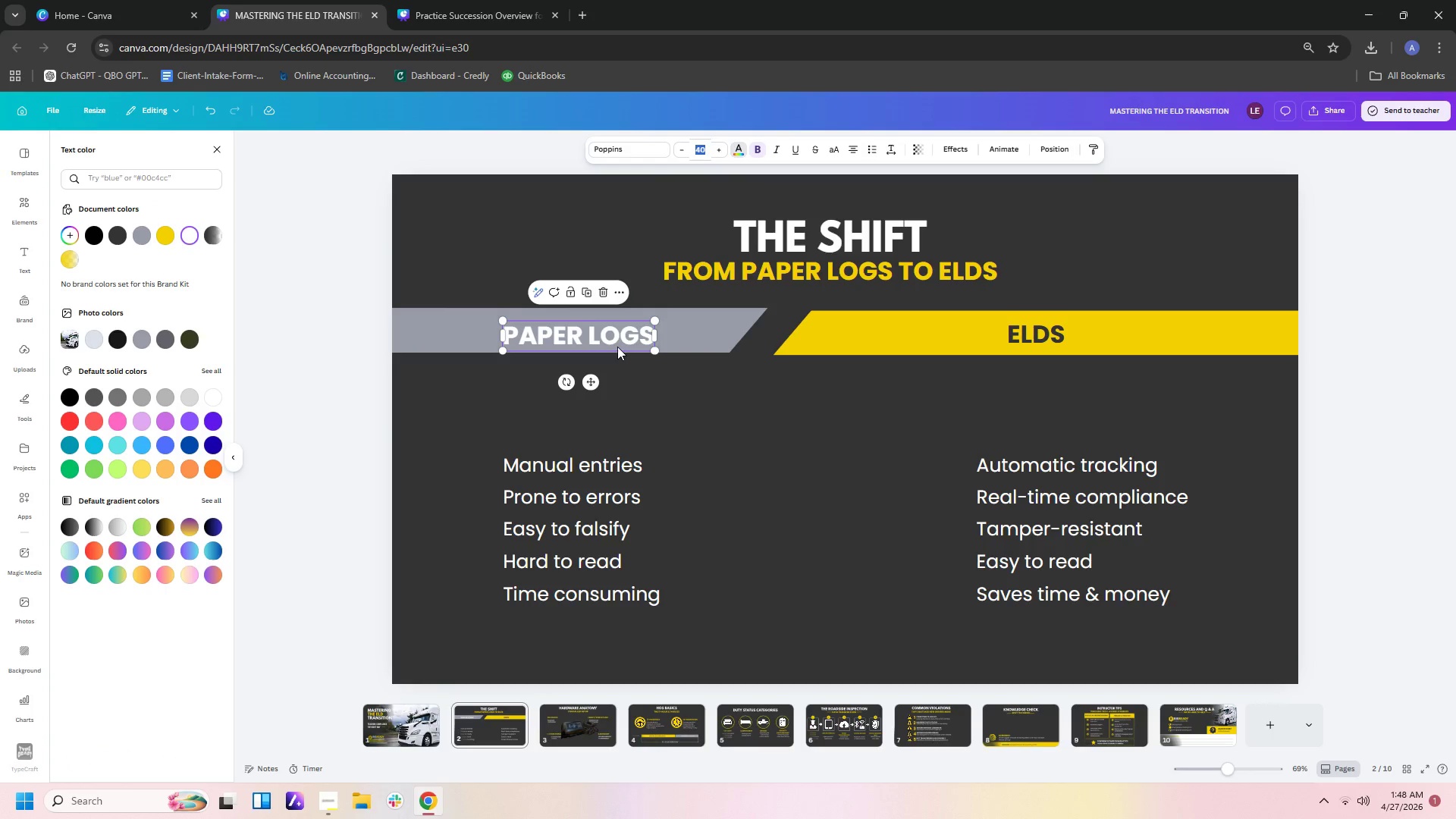 
left_click_drag(start_coordinate=[617, 337], to_coordinate=[616, 331])
 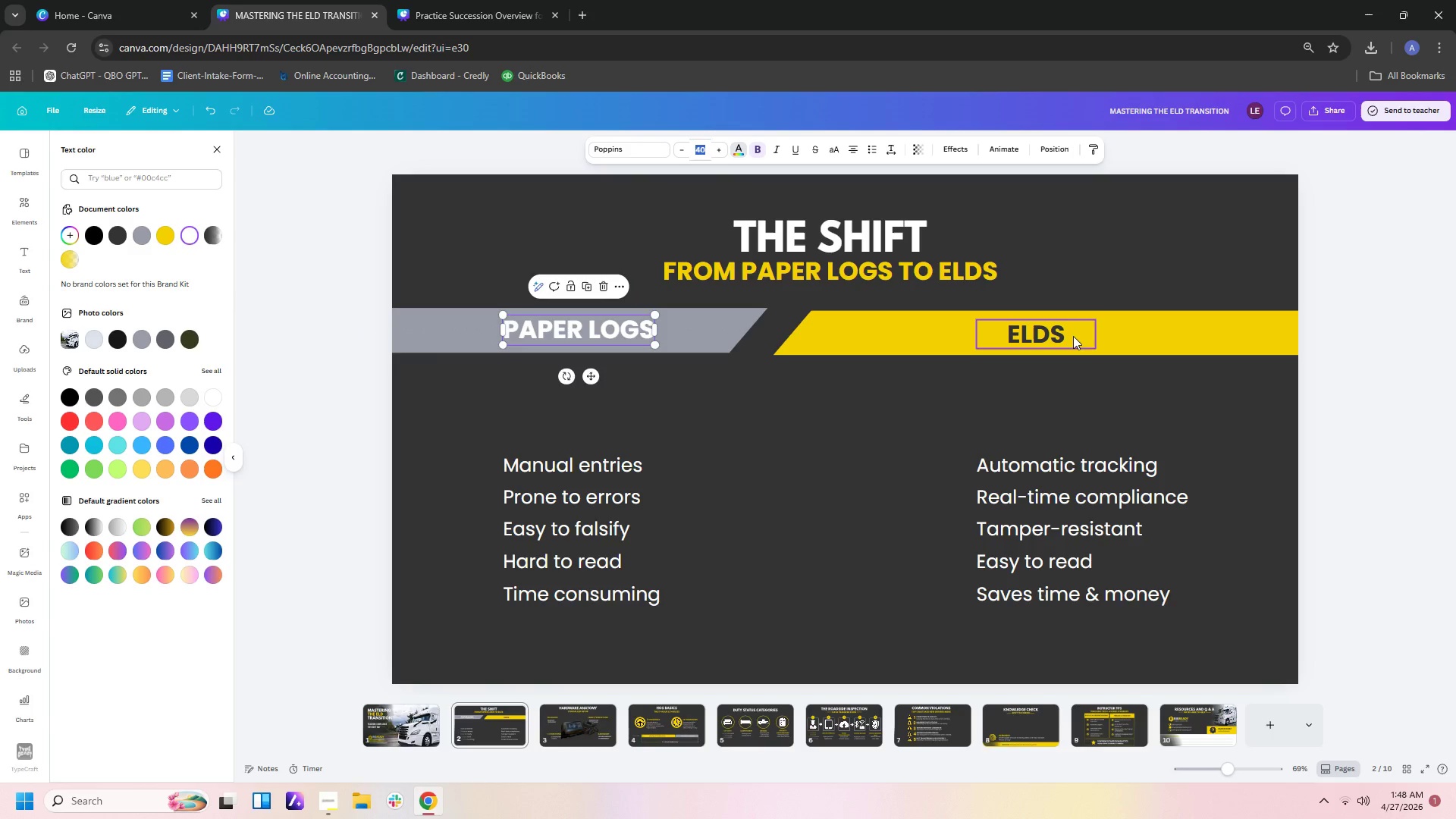 
left_click([1073, 337])
 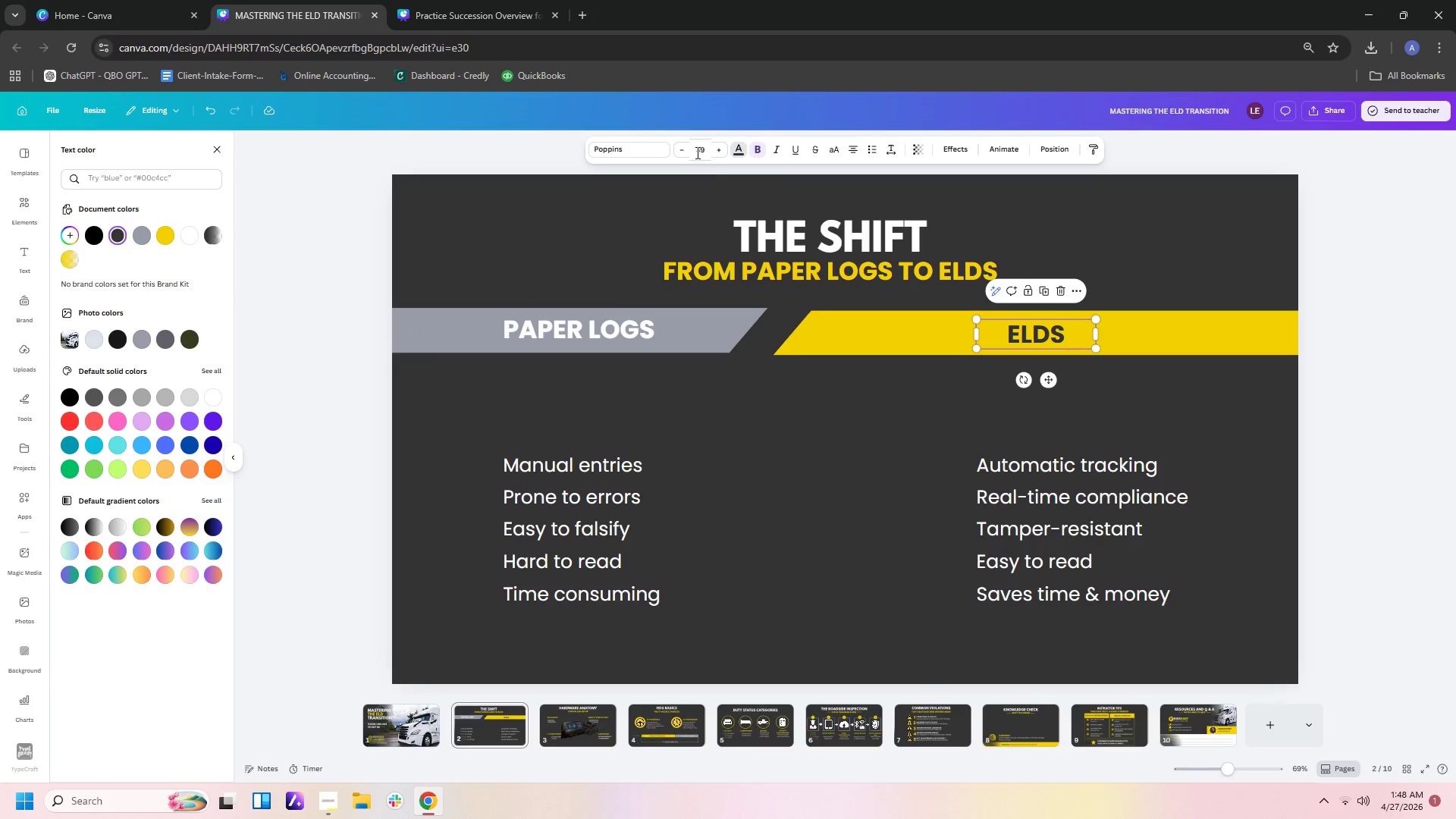 
left_click_drag(start_coordinate=[704, 148], to_coordinate=[689, 148])
 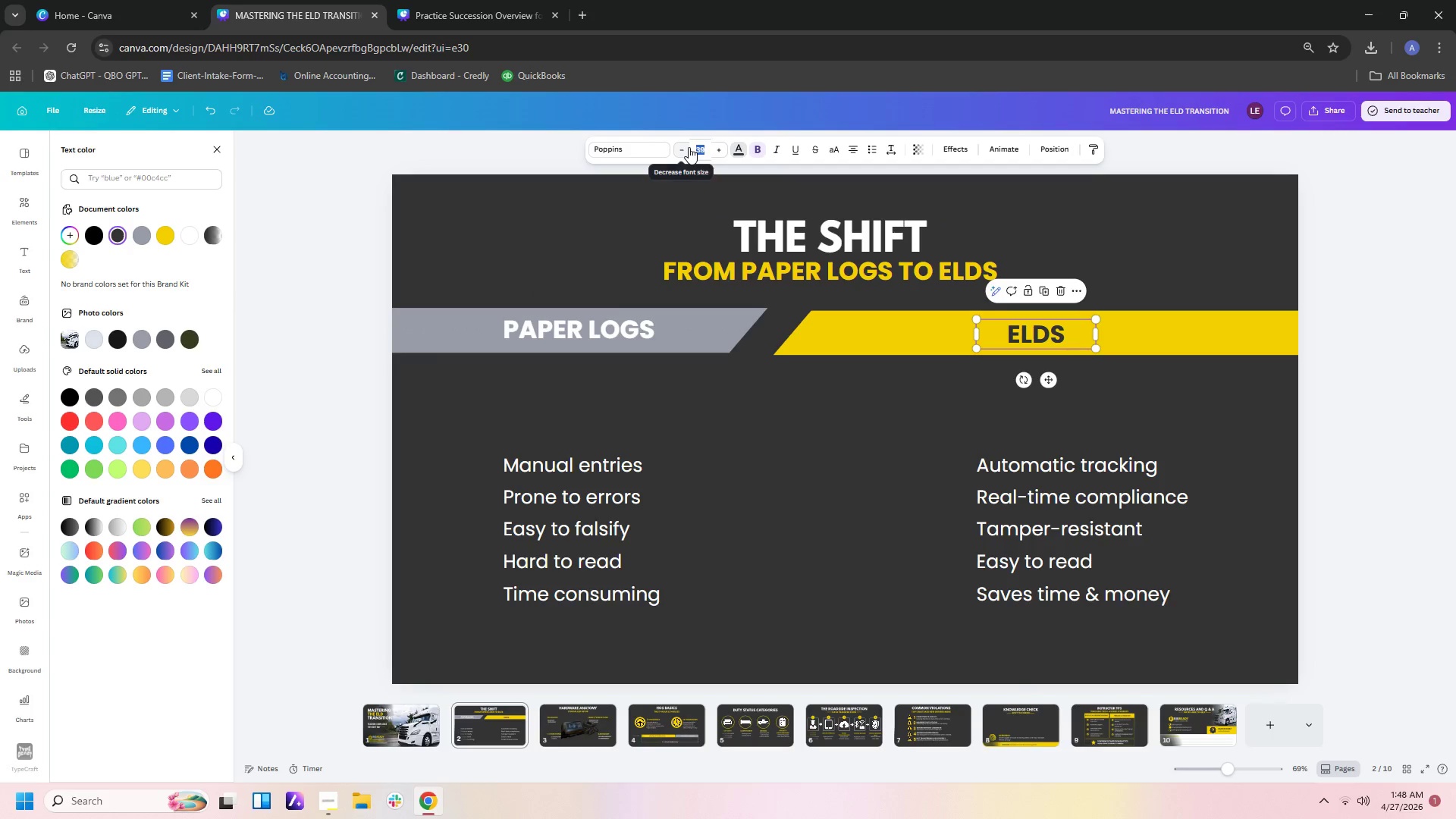 
key(Numpad4)
 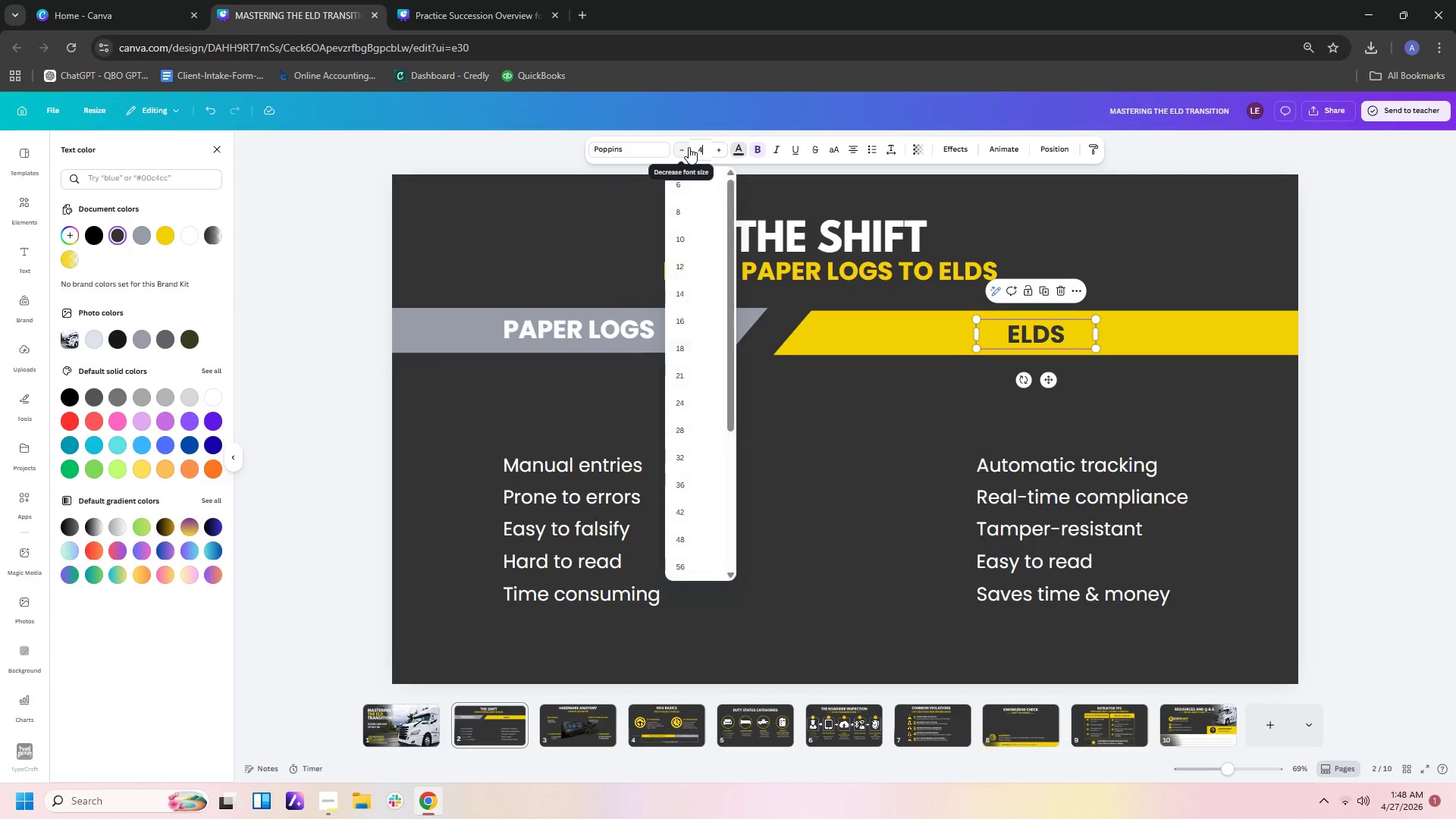 
key(Numpad0)
 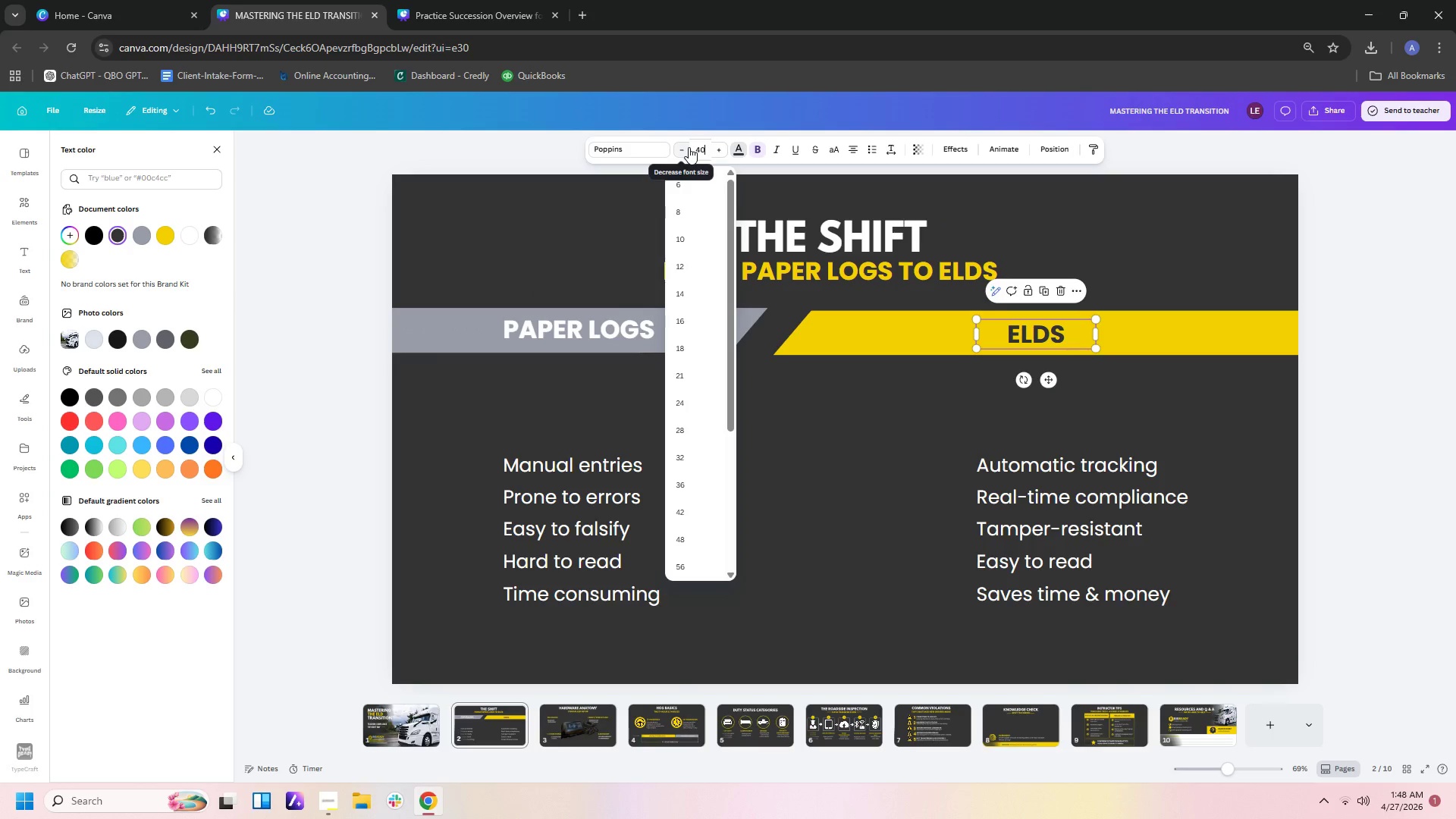 
key(Enter)
 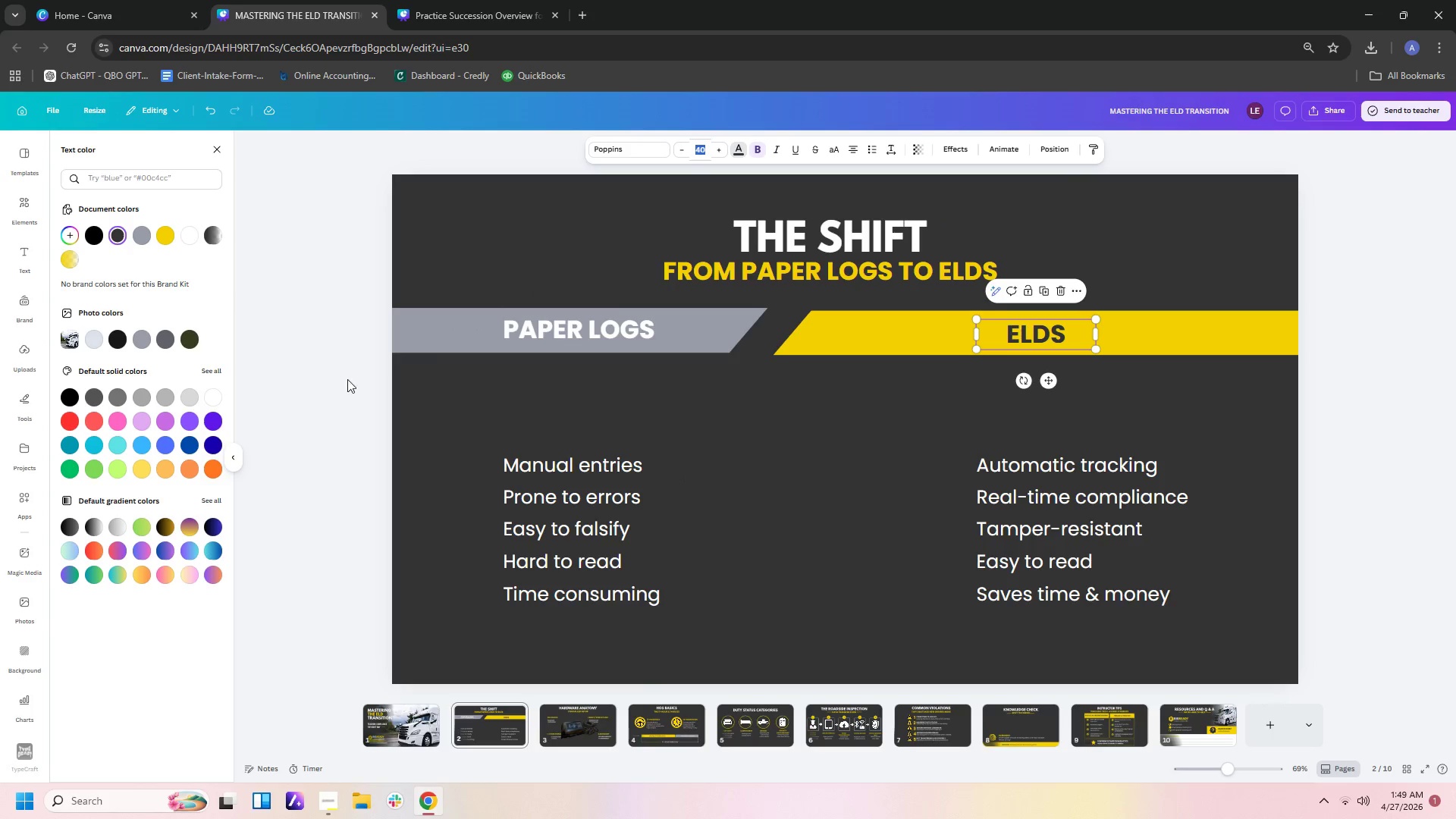 
wait(5.19)
 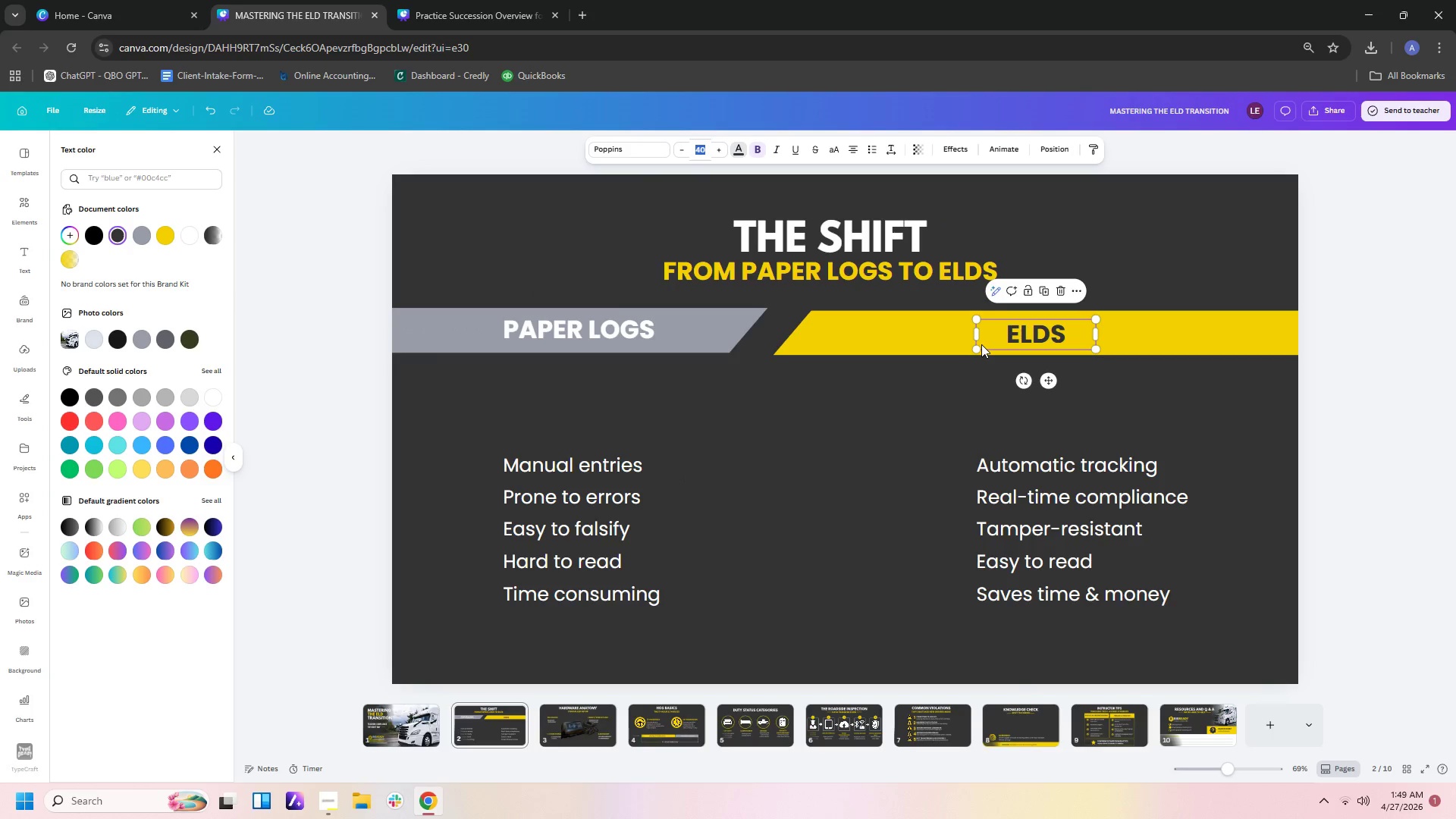 
left_click_drag(start_coordinate=[542, 492], to_coordinate=[546, 529])
 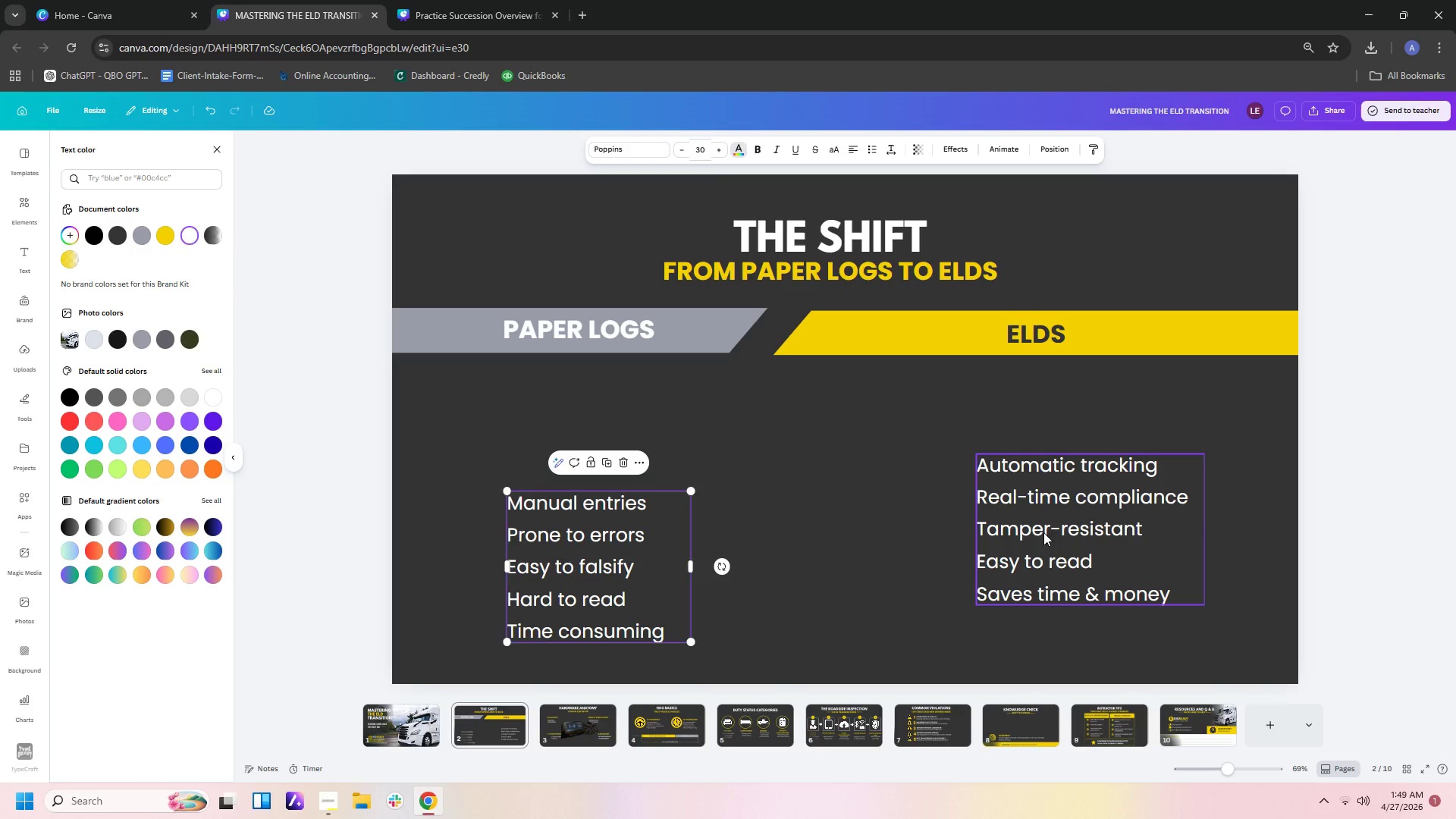 
left_click_drag(start_coordinate=[1044, 532], to_coordinate=[1027, 566])
 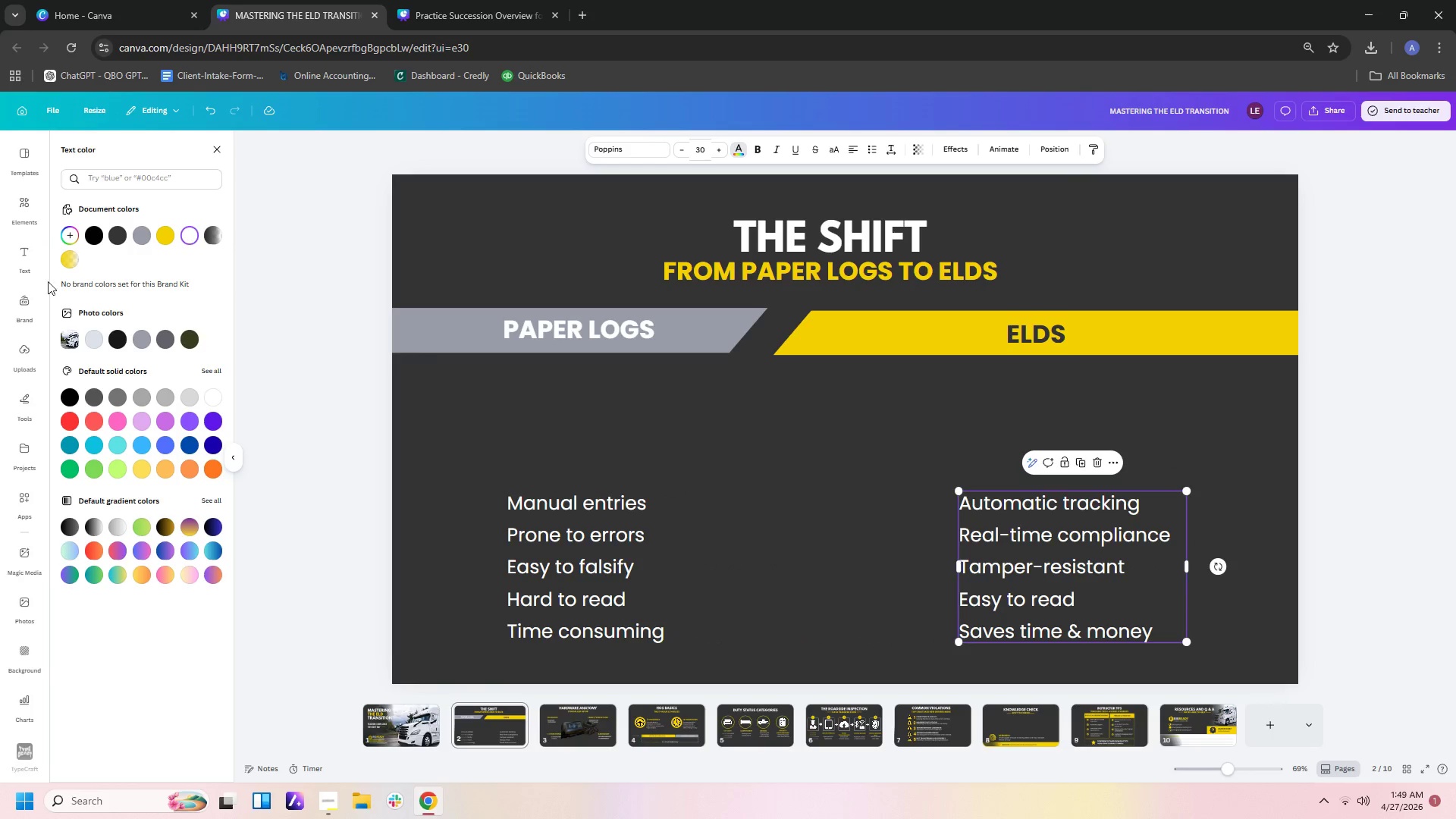 
left_click([24, 407])
 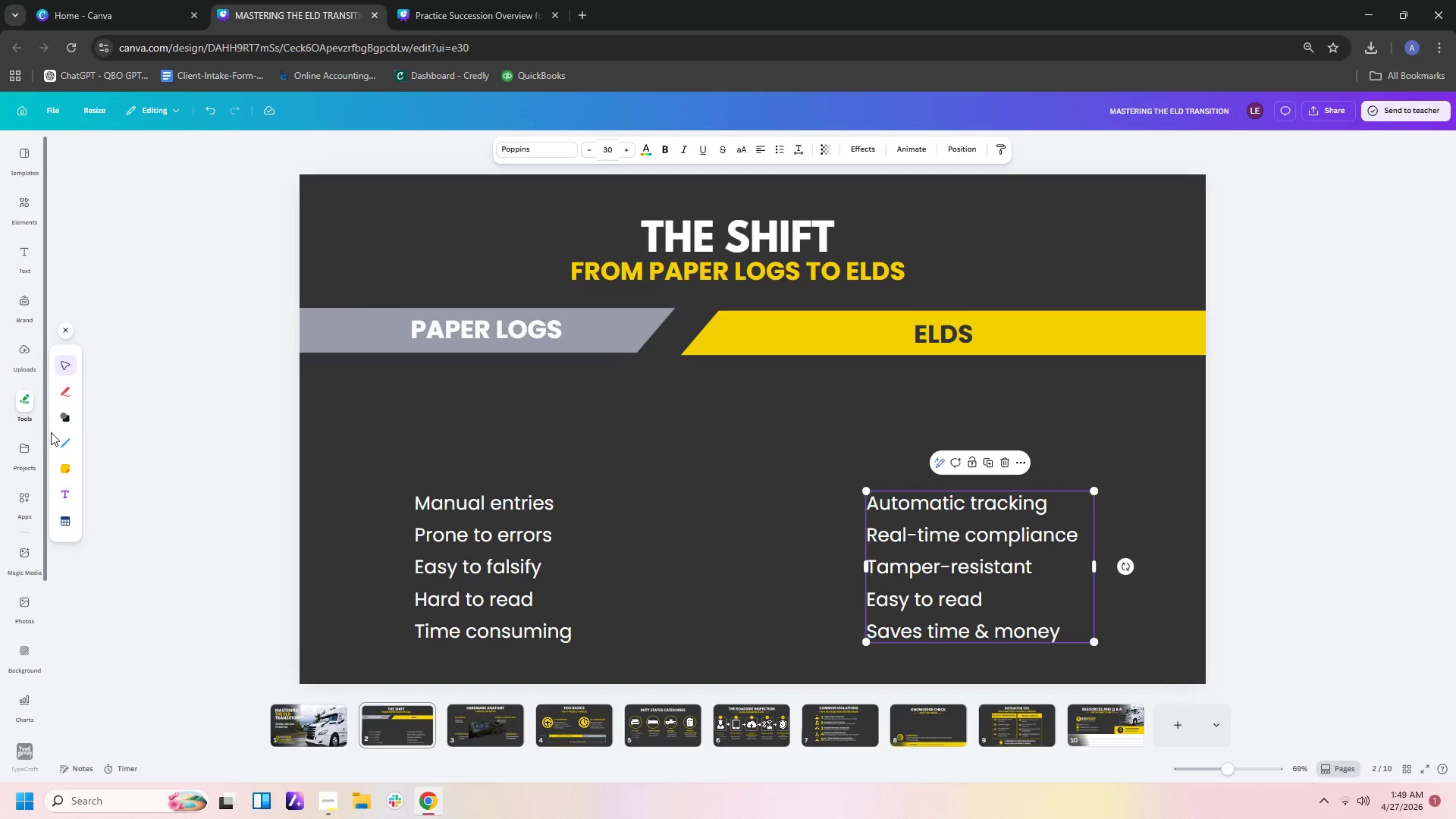 
left_click([61, 425])
 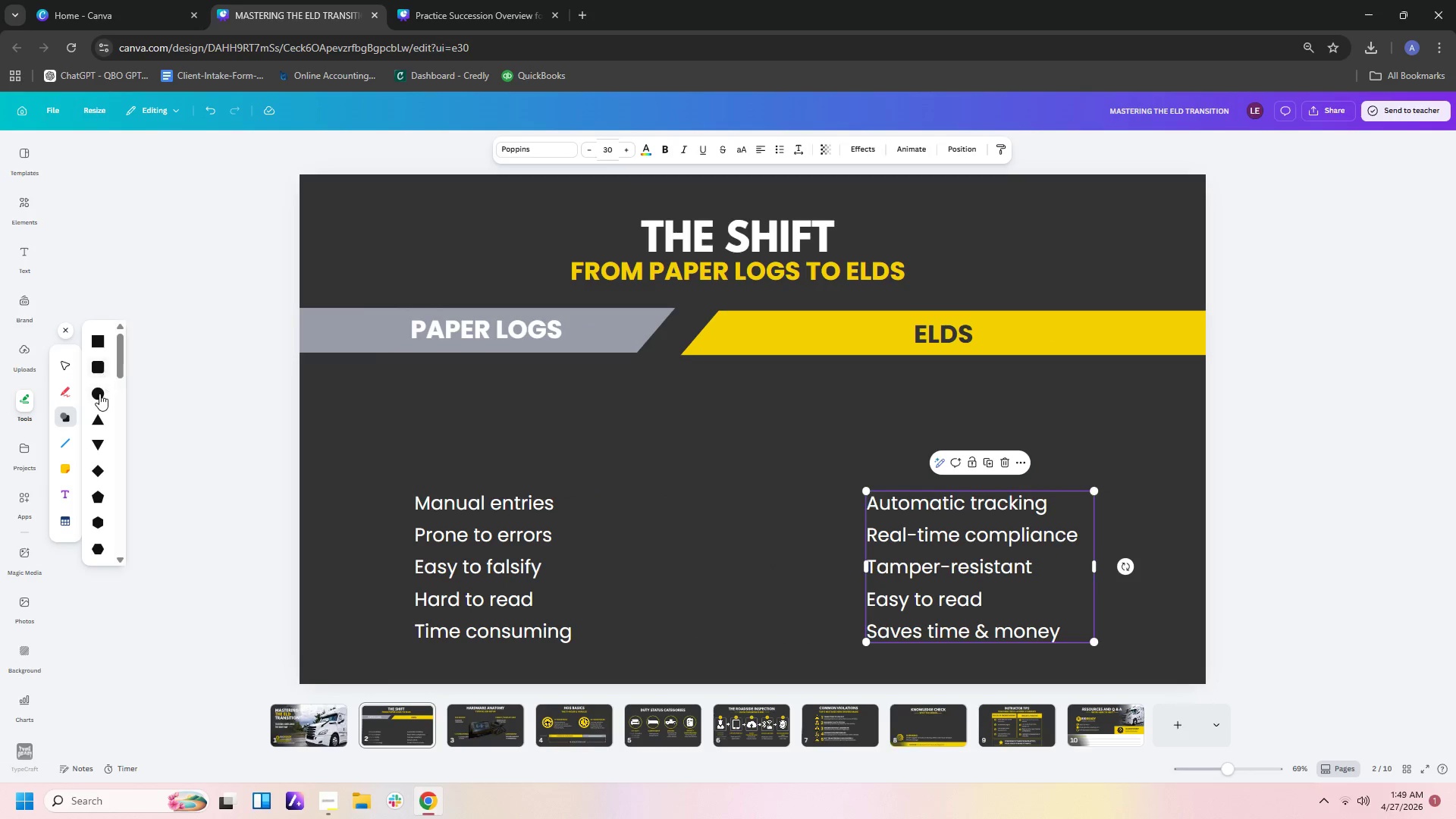 
left_click([99, 394])
 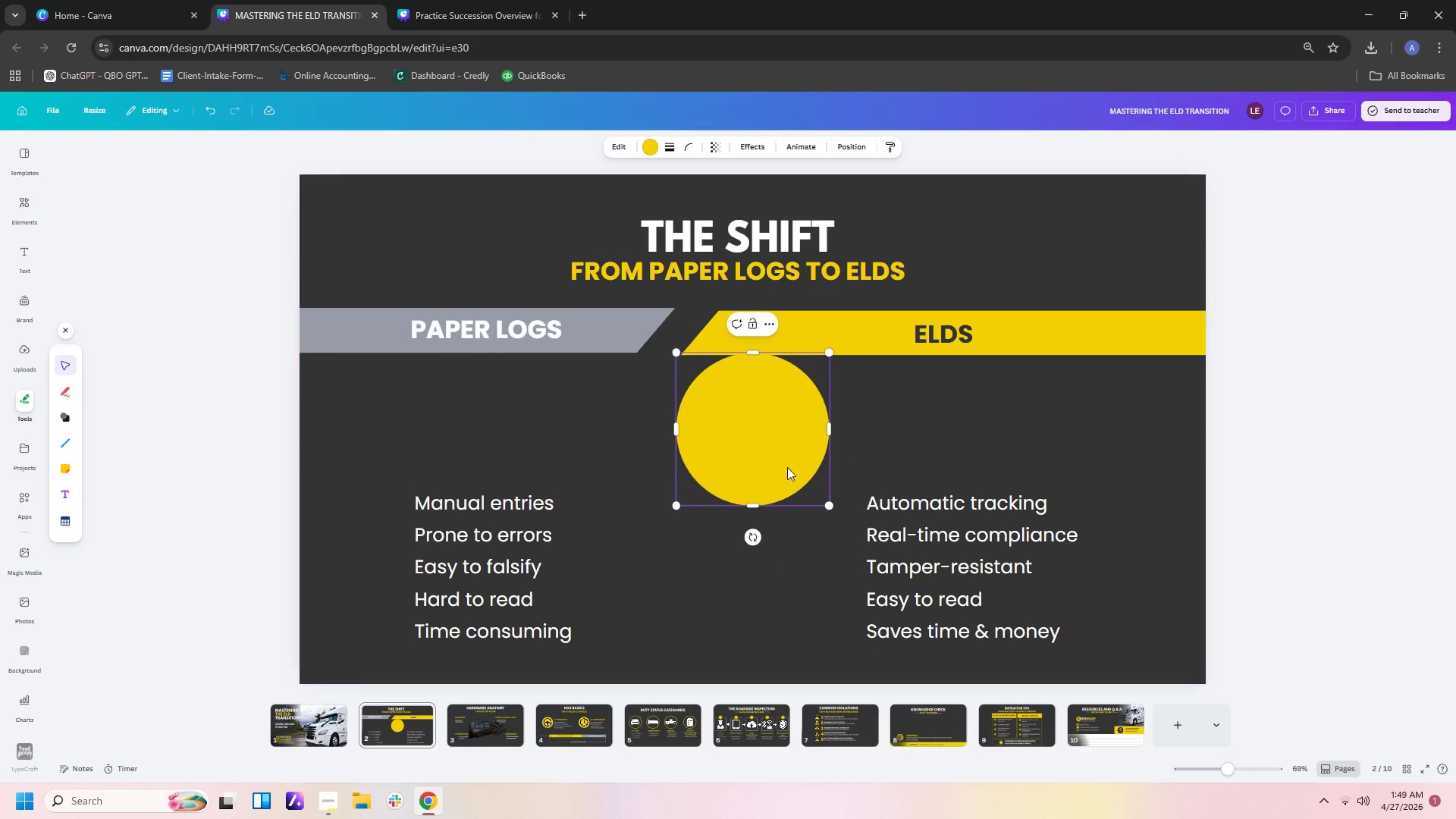 
left_click_drag(start_coordinate=[766, 460], to_coordinate=[511, 456])
 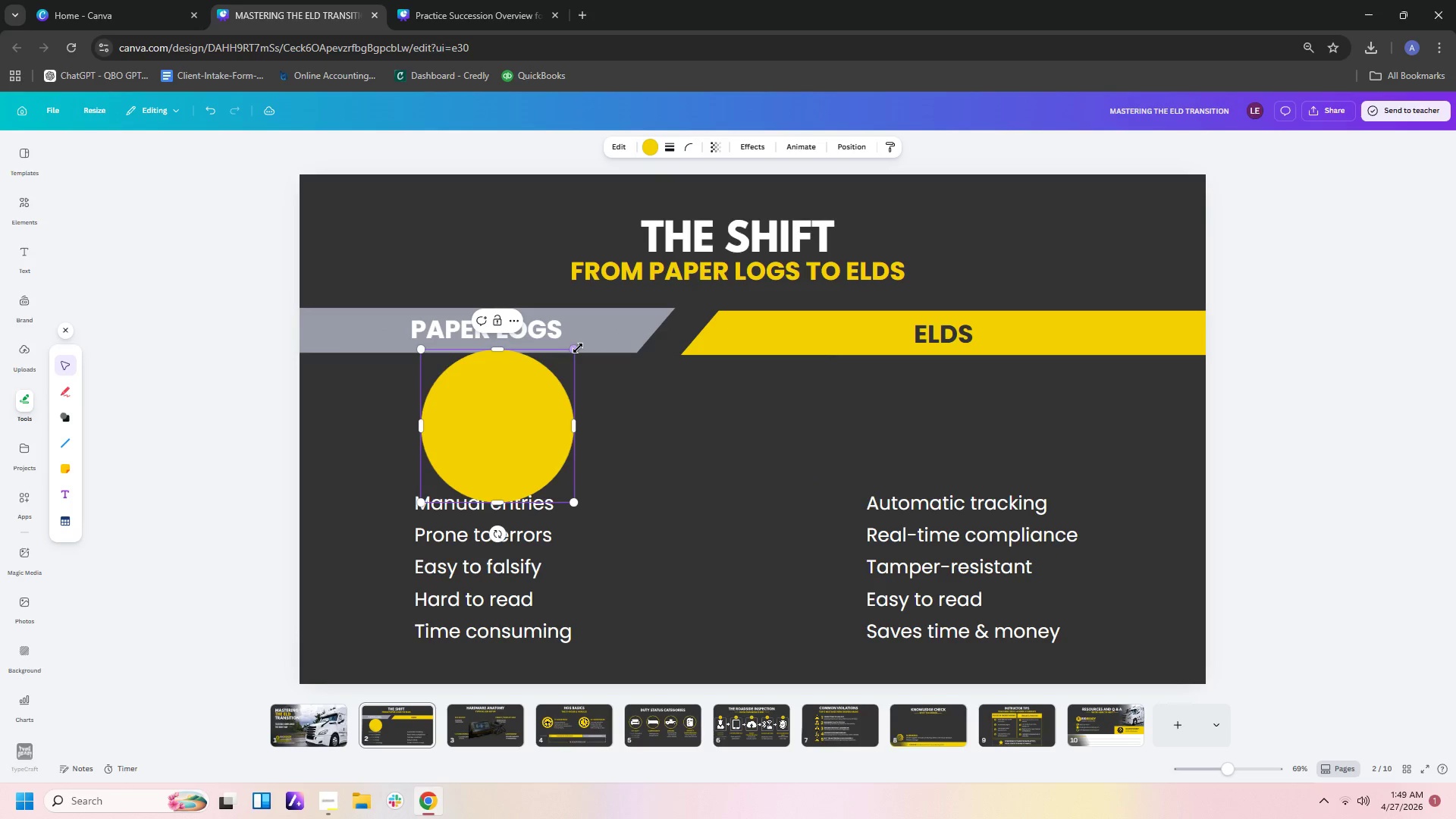 
left_click_drag(start_coordinate=[576, 348], to_coordinate=[553, 369])
 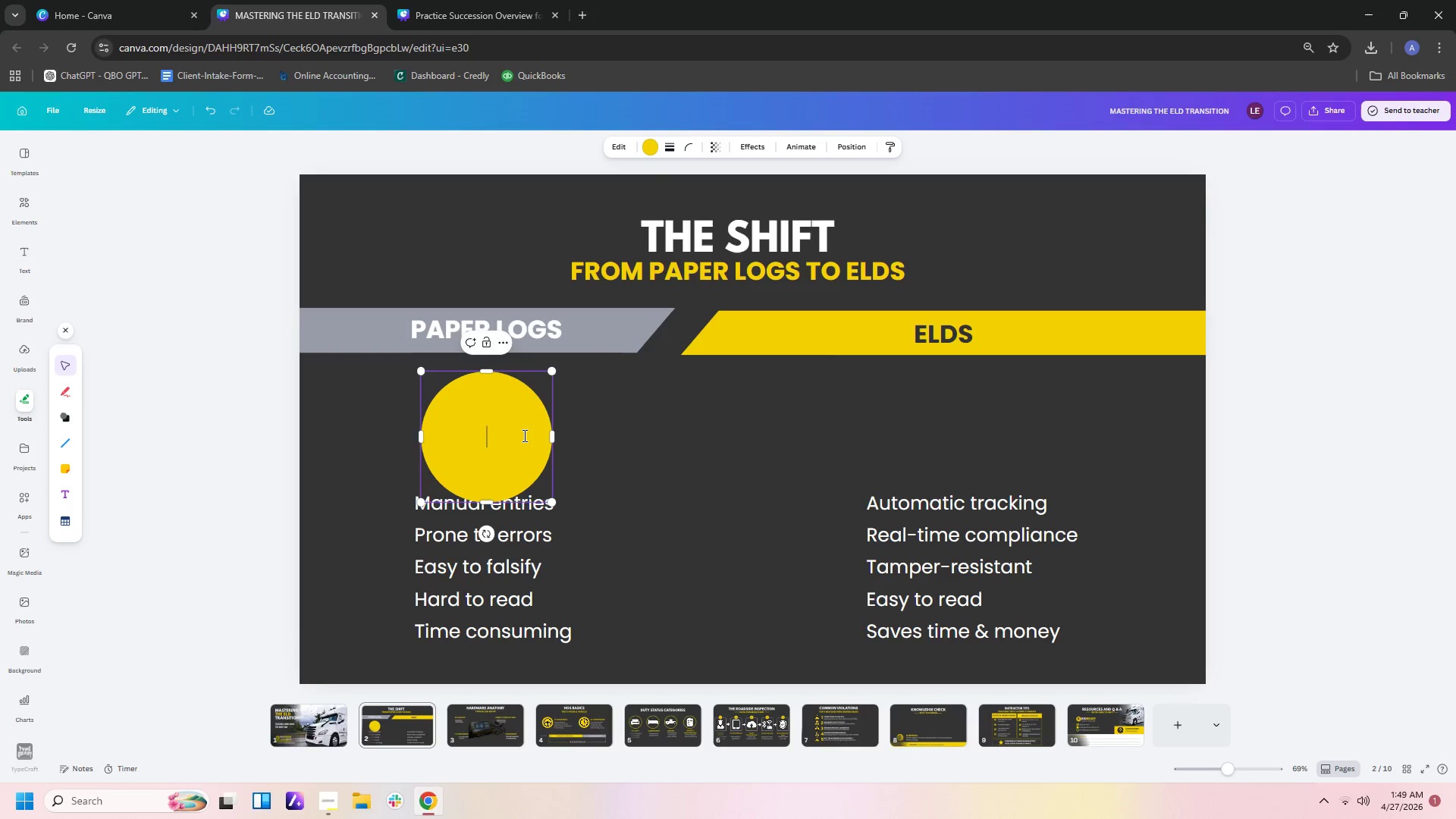 
left_click_drag(start_coordinate=[521, 436], to_coordinate=[511, 412])
 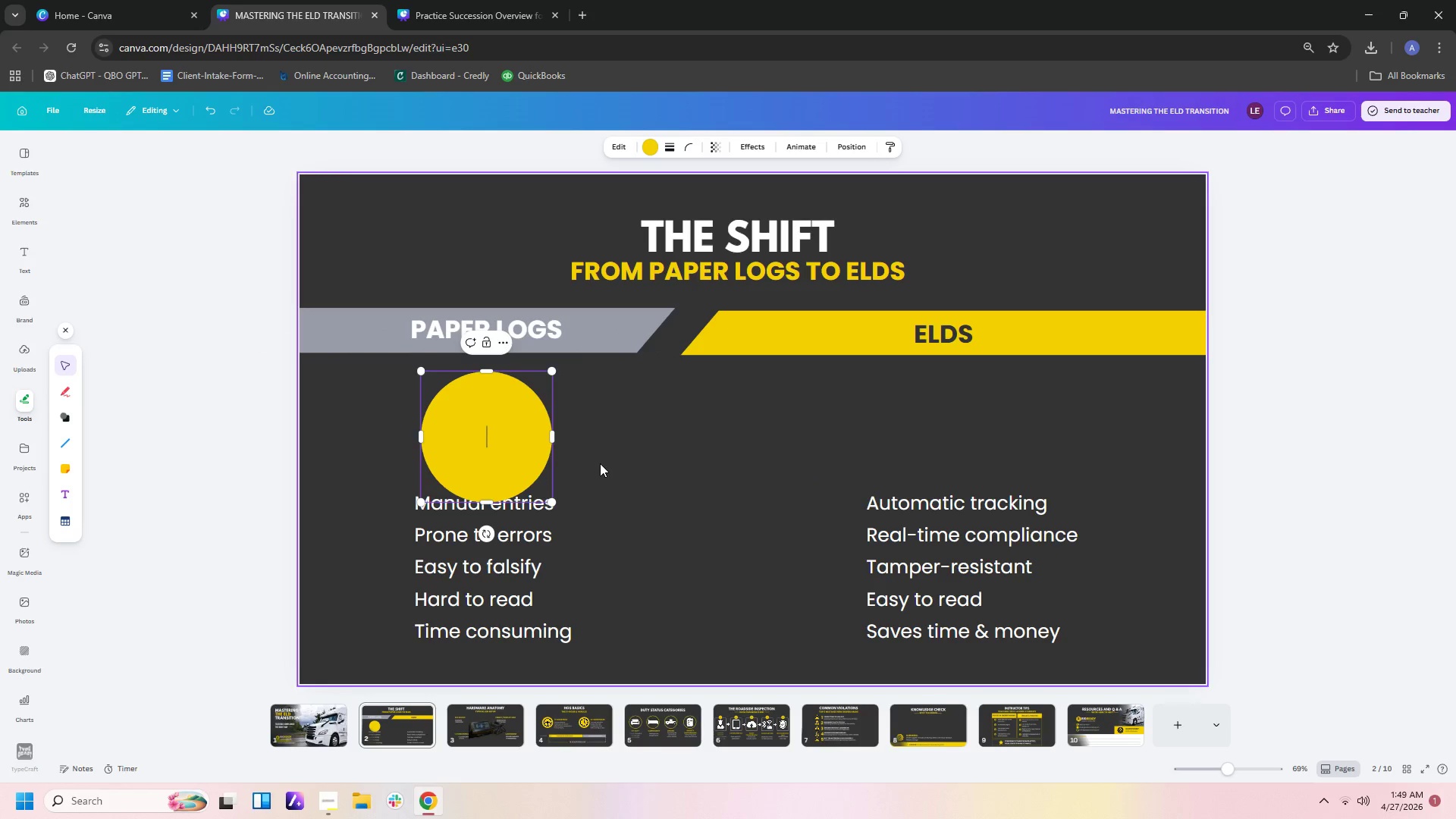 
left_click([600, 463])
 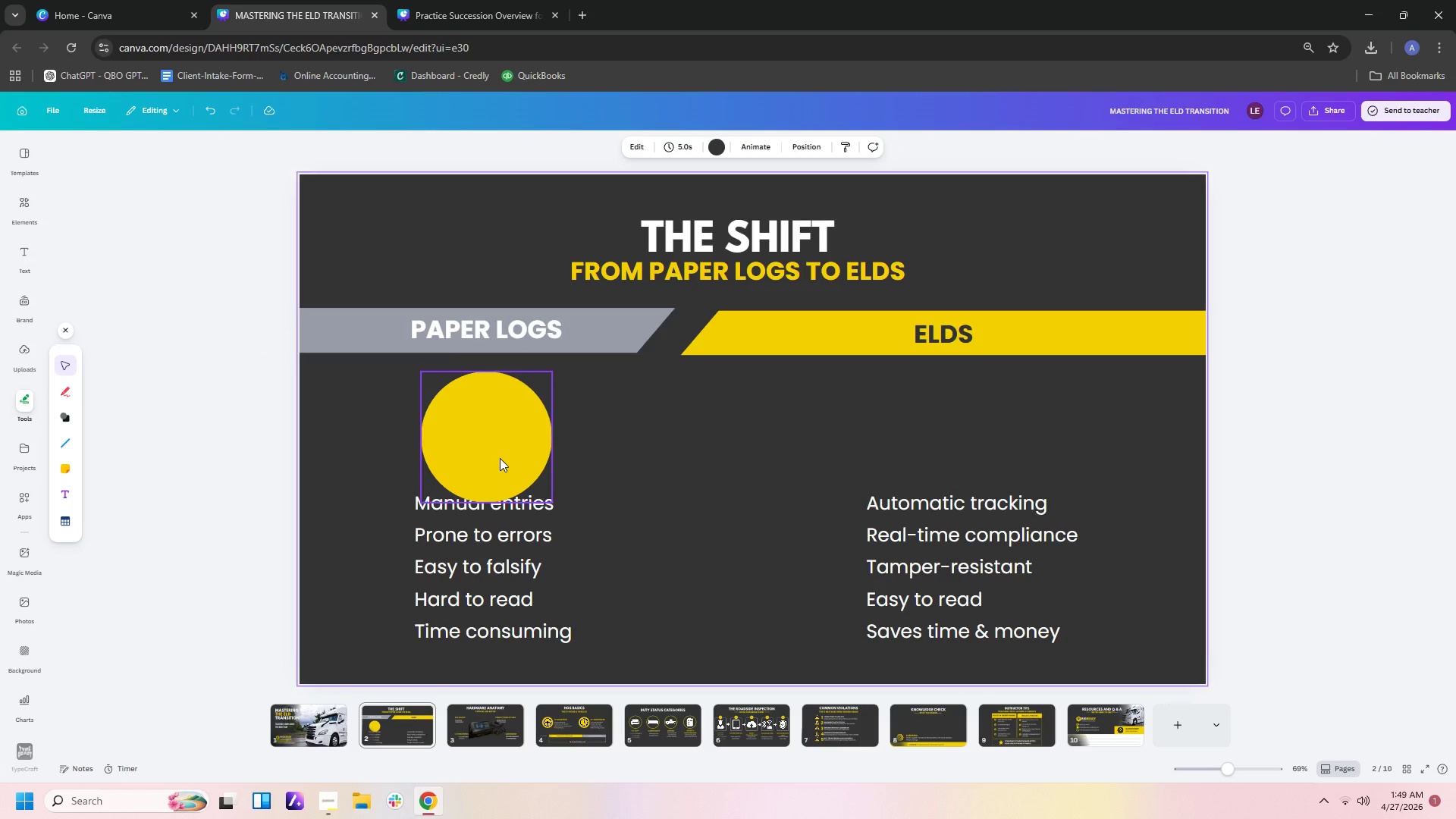 
left_click_drag(start_coordinate=[500, 458], to_coordinate=[494, 445])
 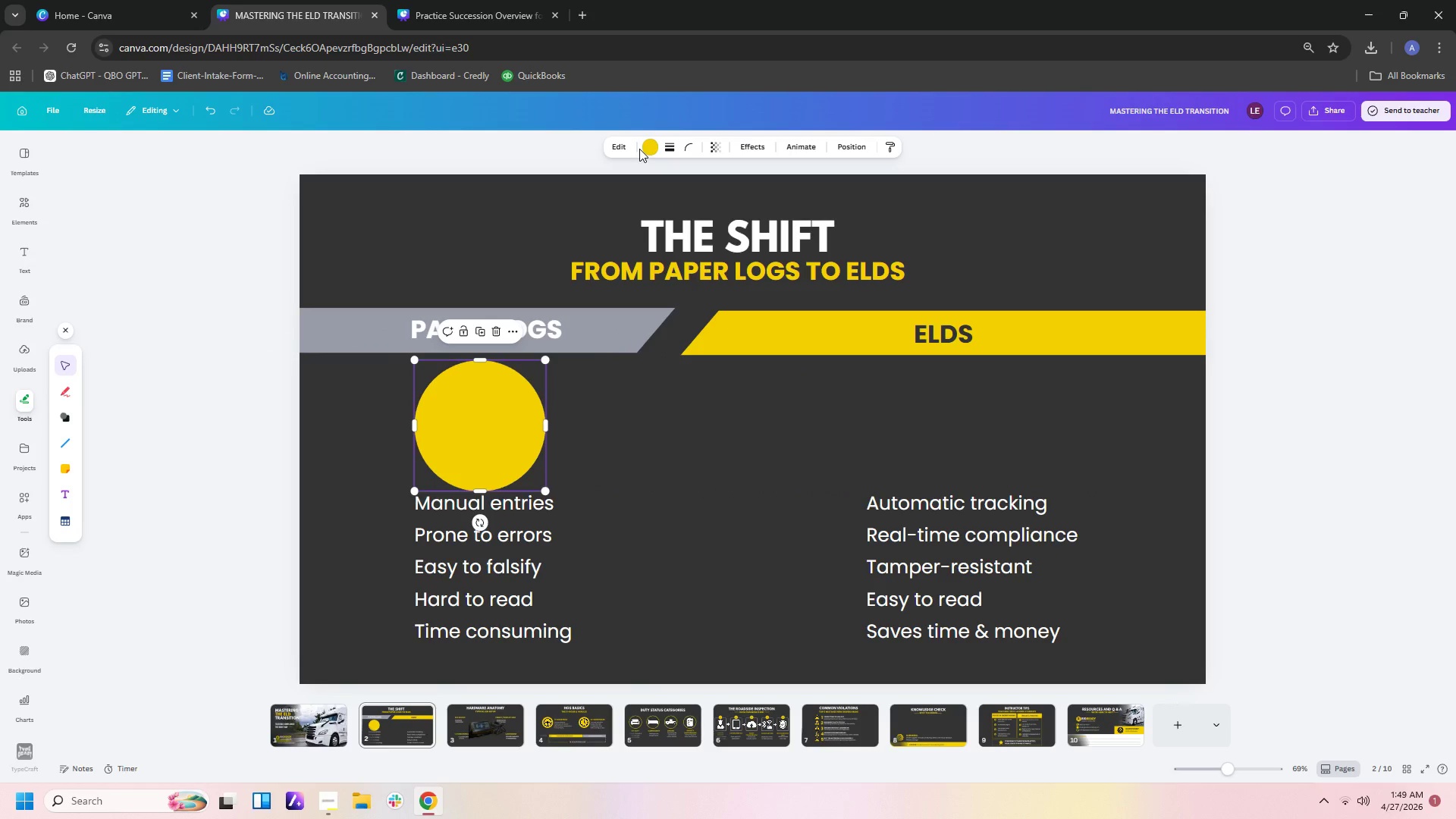 
left_click([649, 147])
 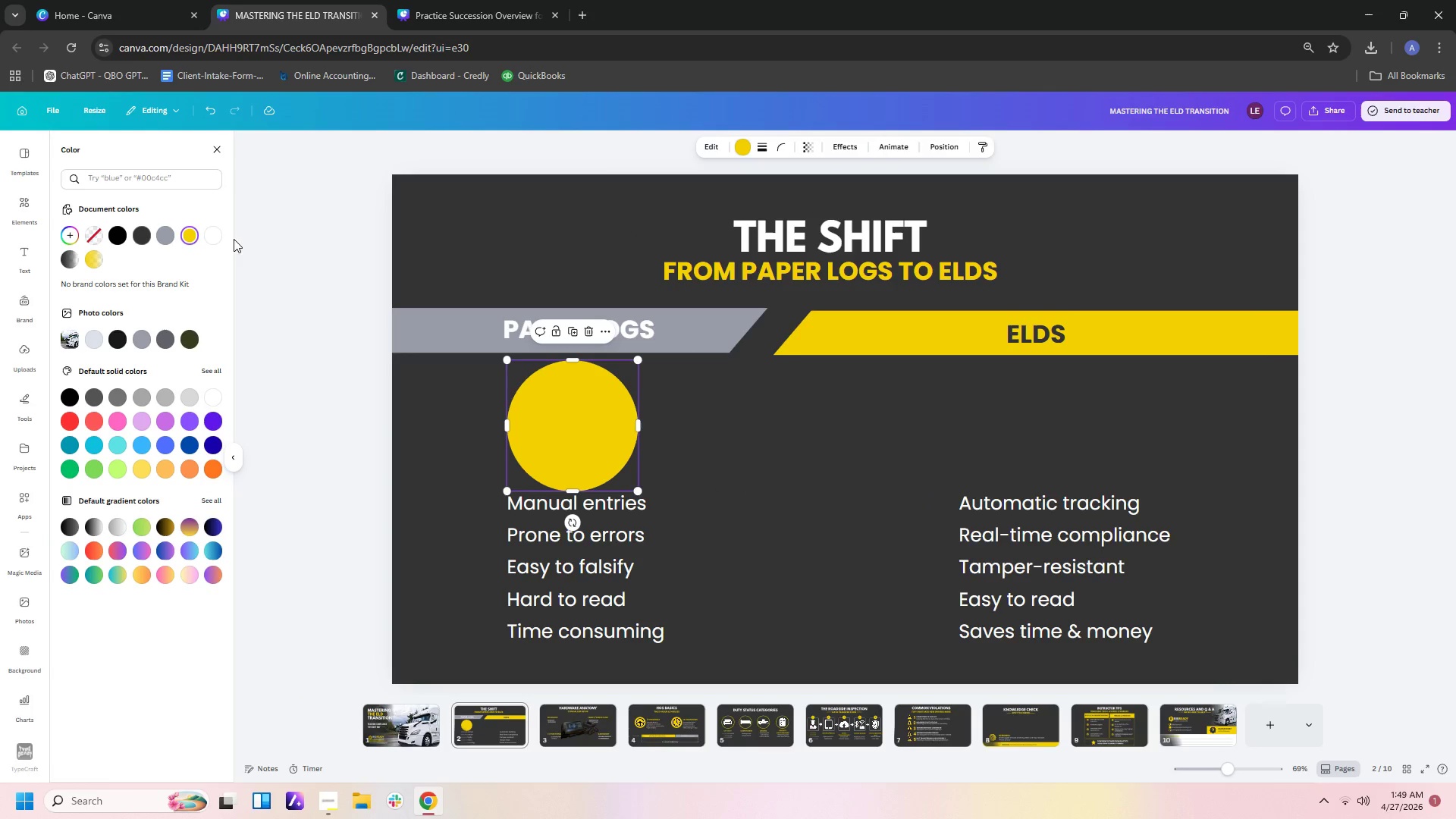 
left_click([218, 237])
 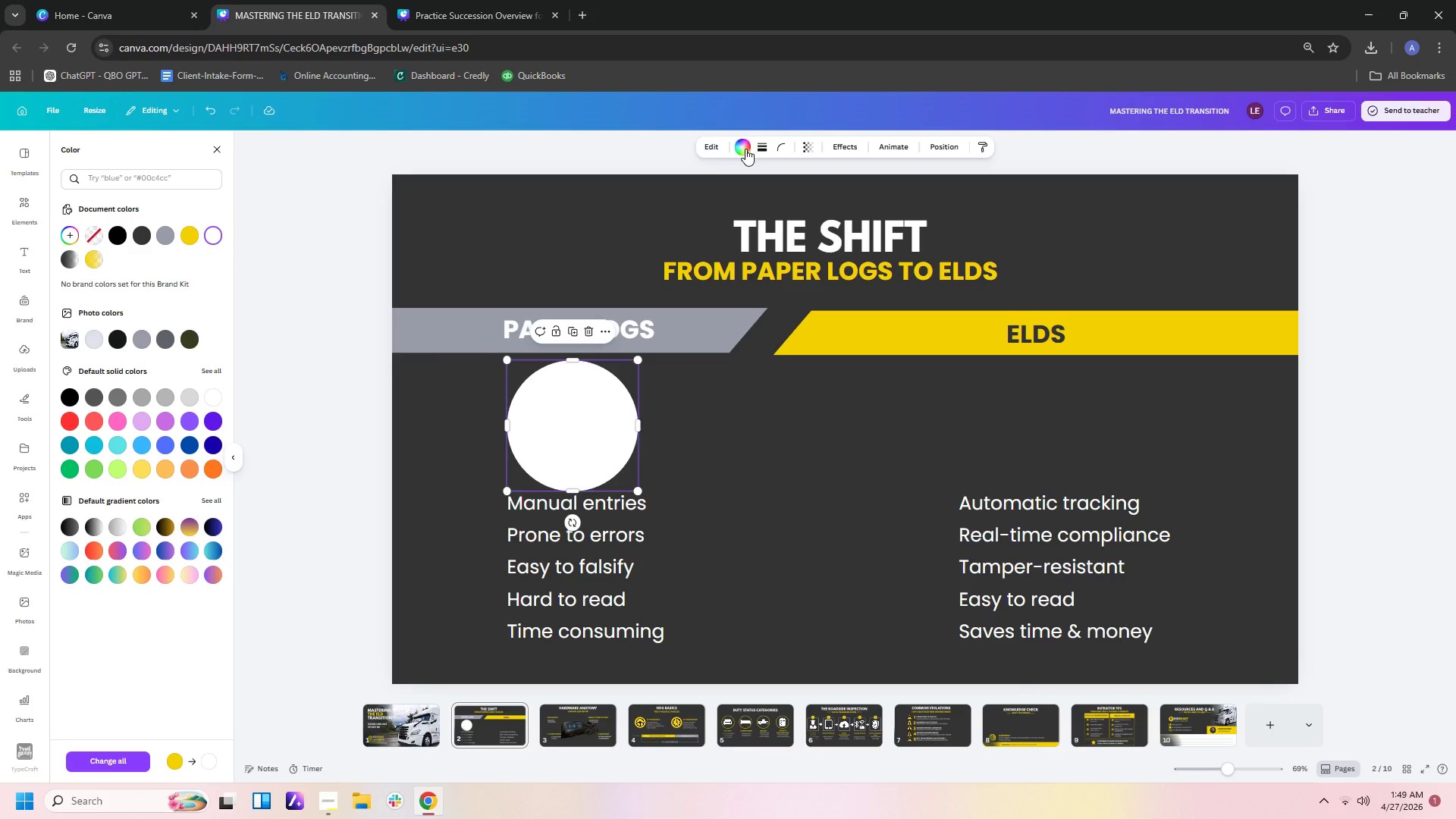 
left_click([761, 149])
 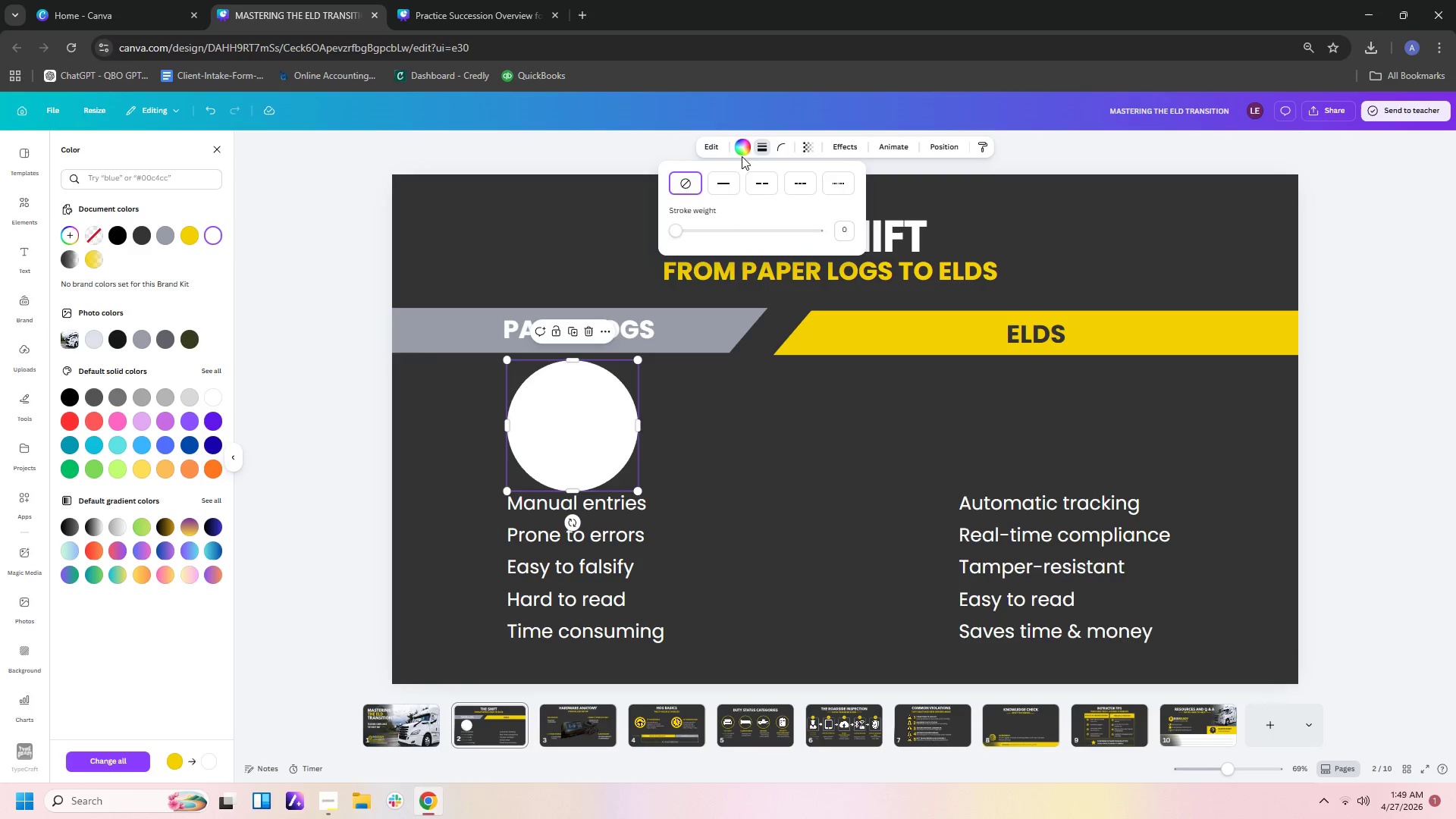 
left_click([725, 185])
 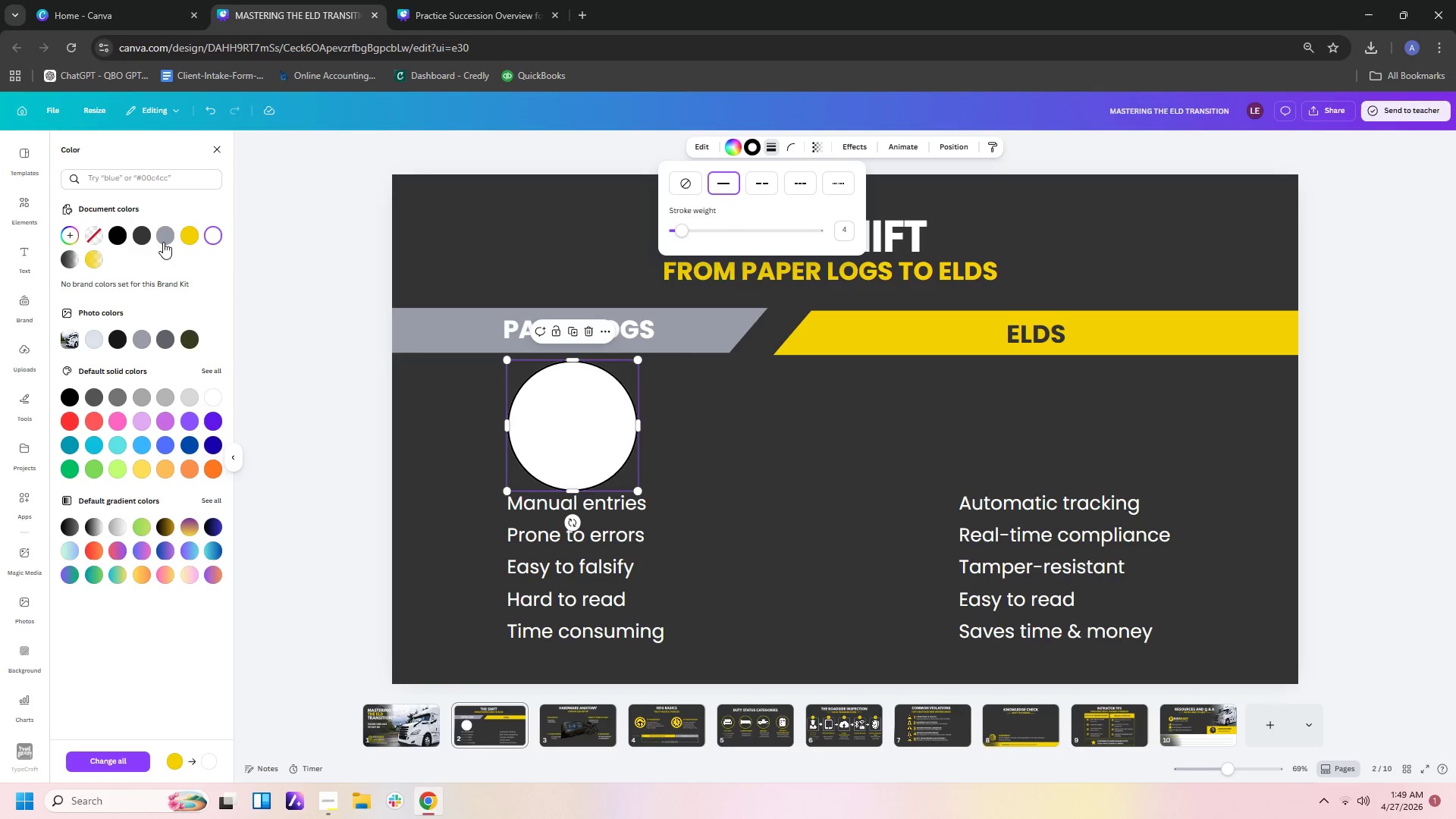 
mouse_move([193, 237])
 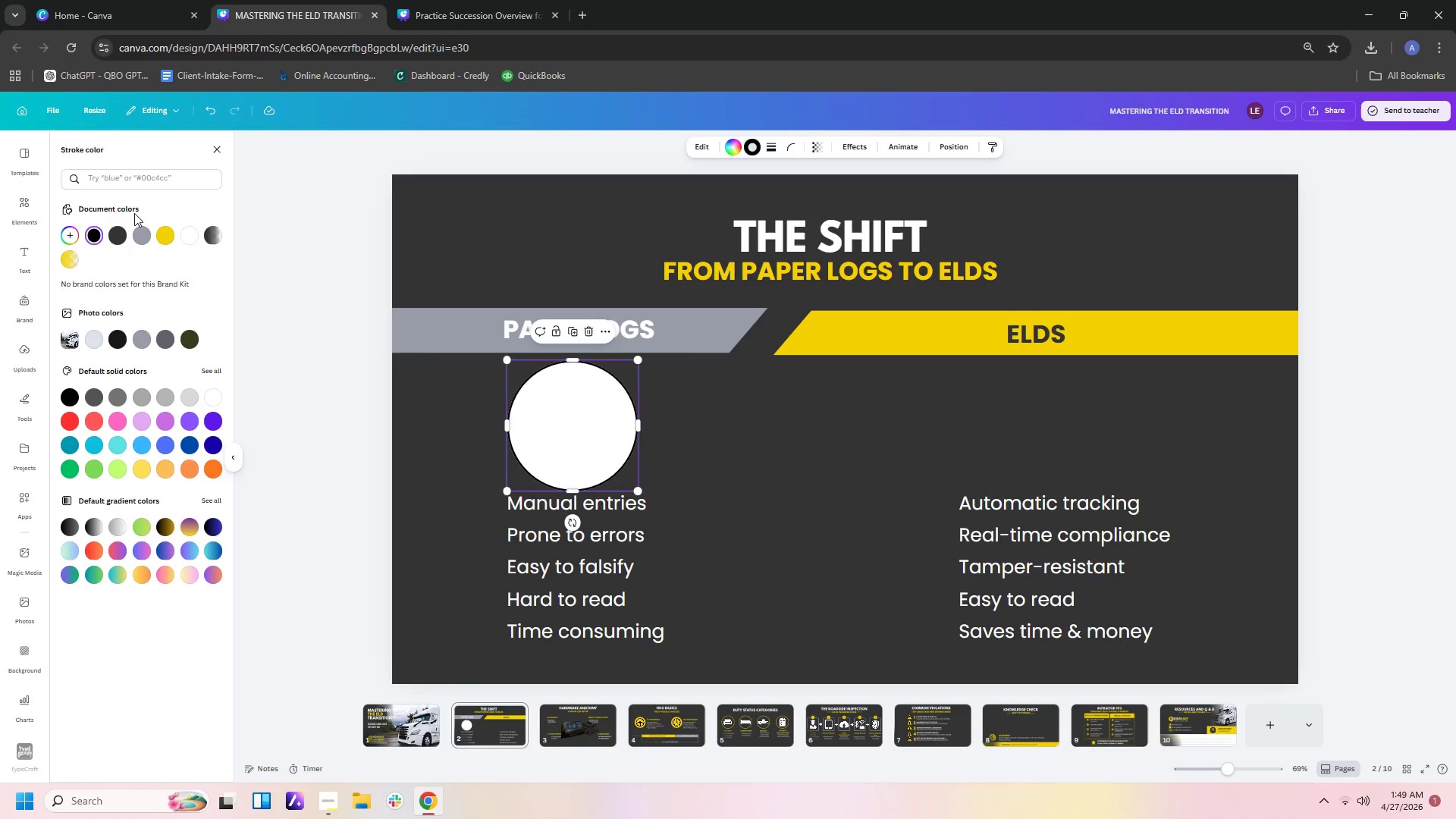 
left_click([162, 236])
 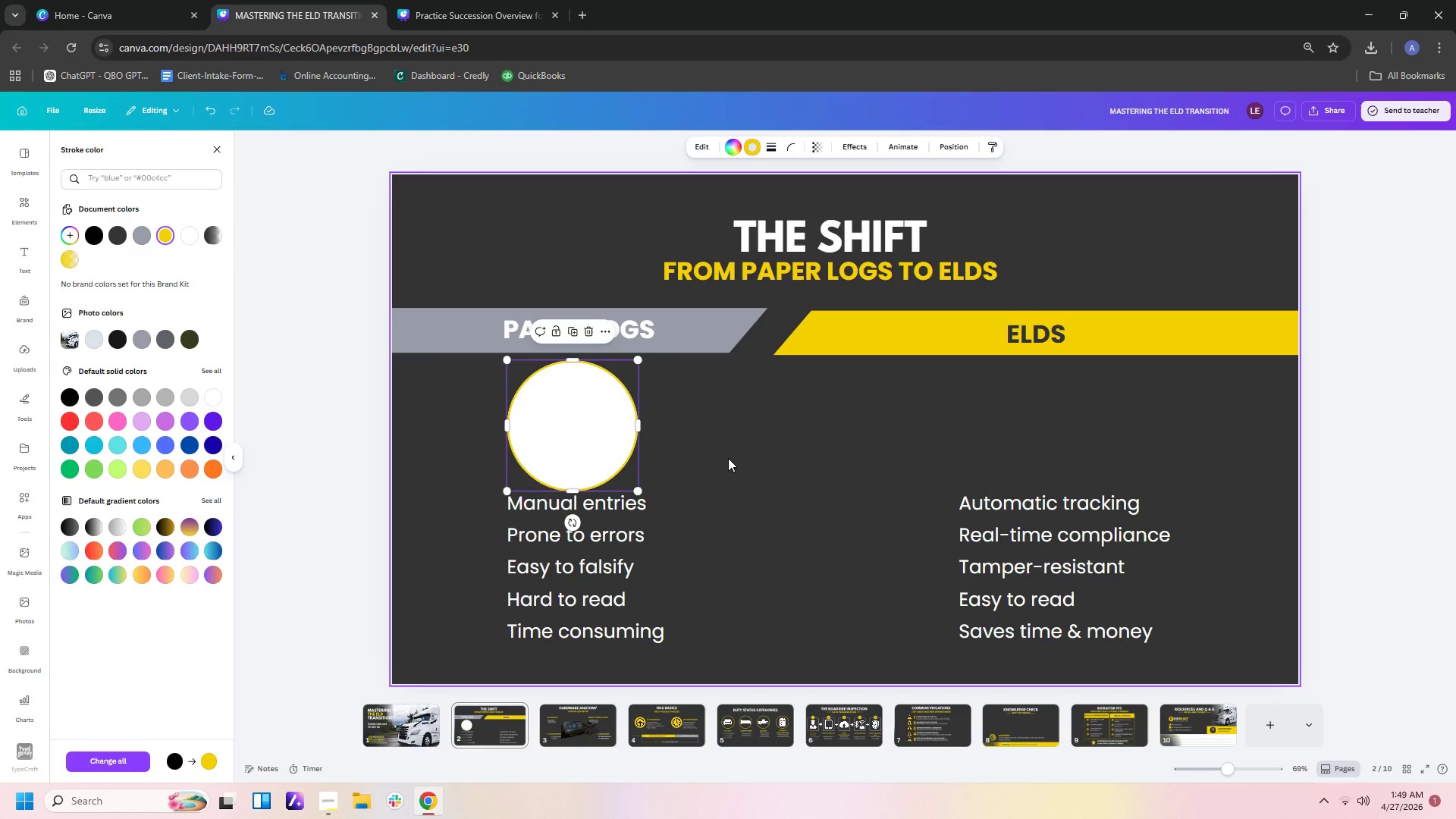 
left_click([586, 422])
 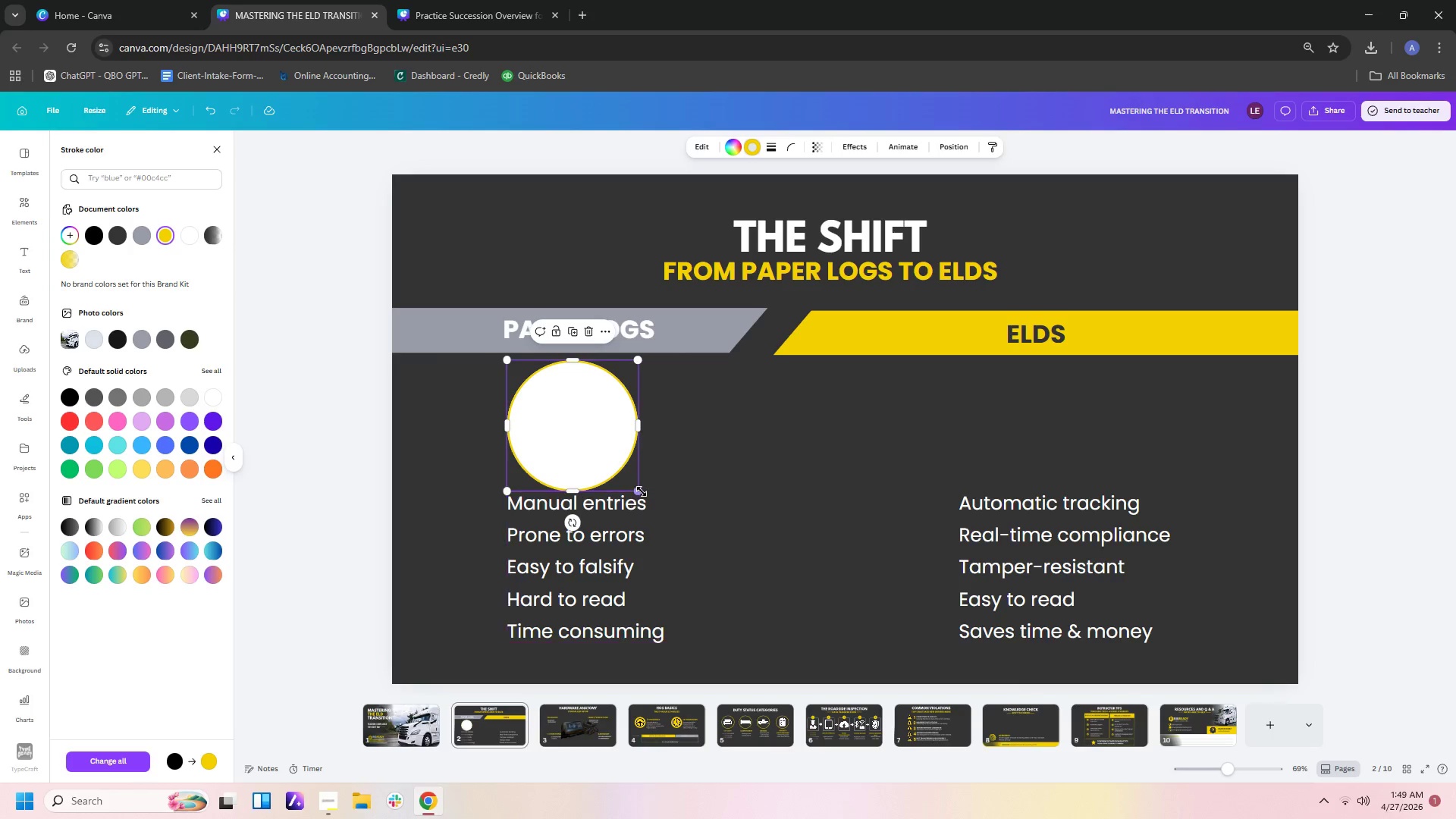 
left_click_drag(start_coordinate=[642, 491], to_coordinate=[641, 483])
 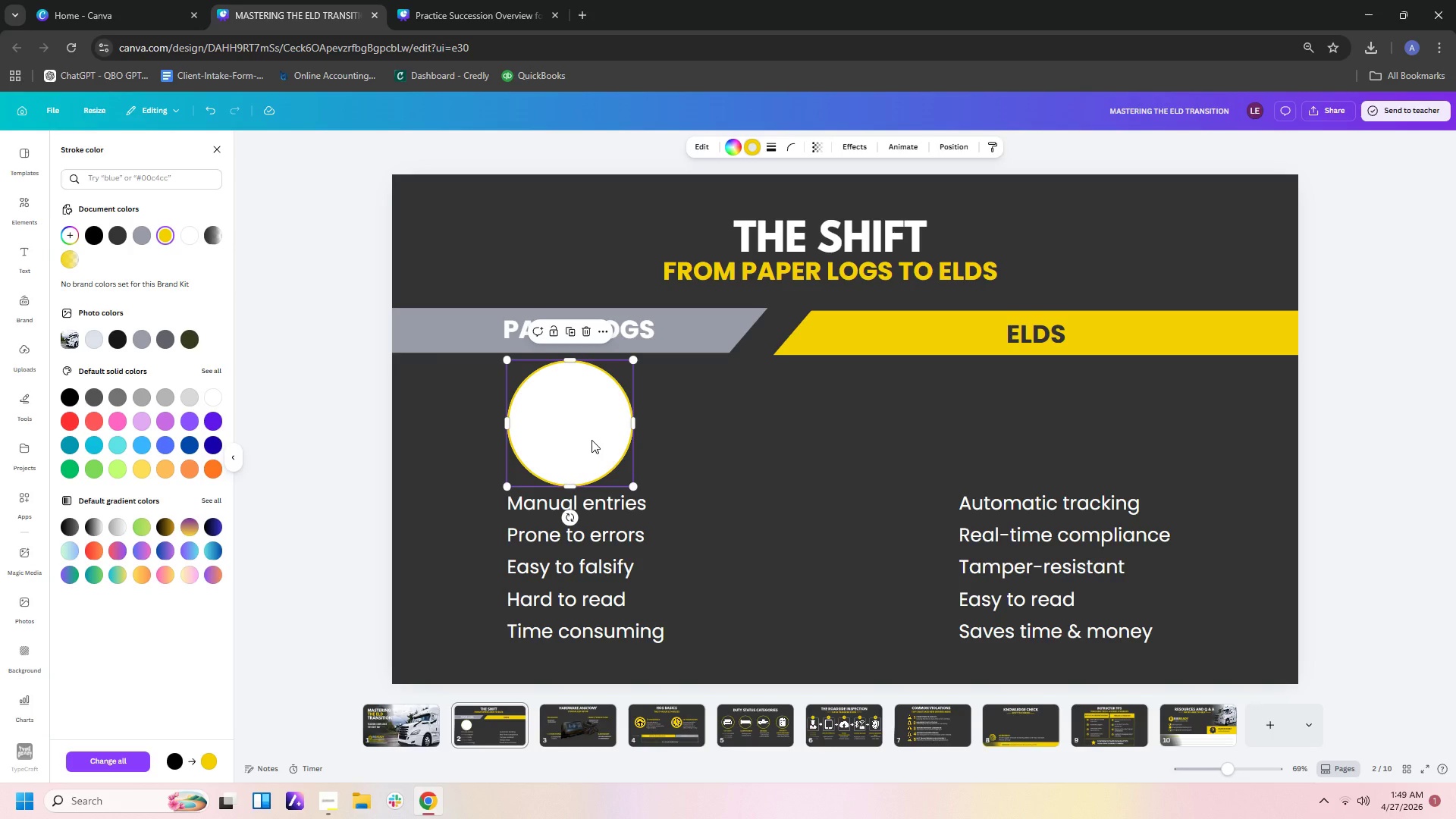 
key(Control+C)
 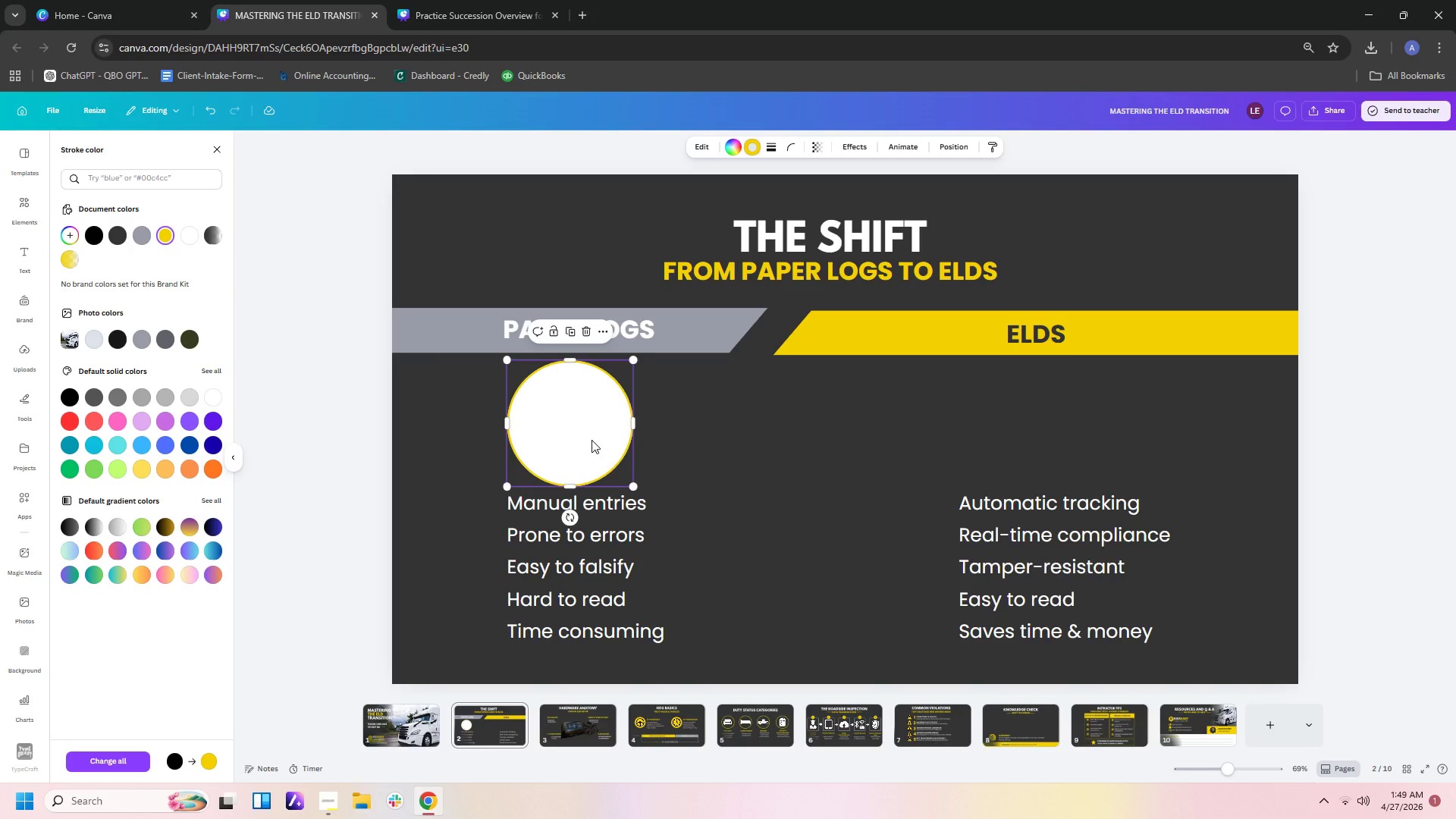 
key(Control+V)
 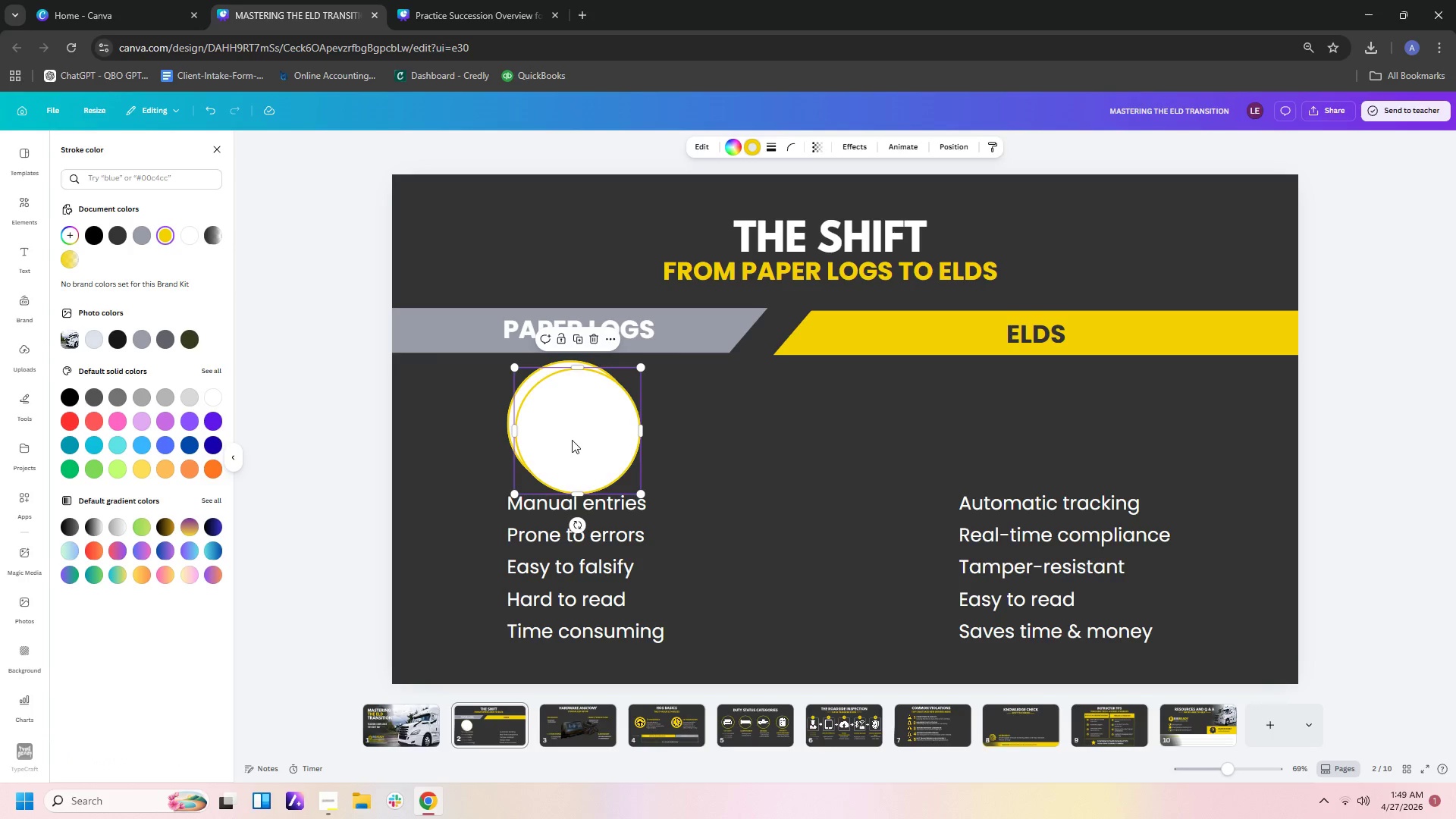 
left_click_drag(start_coordinate=[572, 440], to_coordinate=[921, 421])
 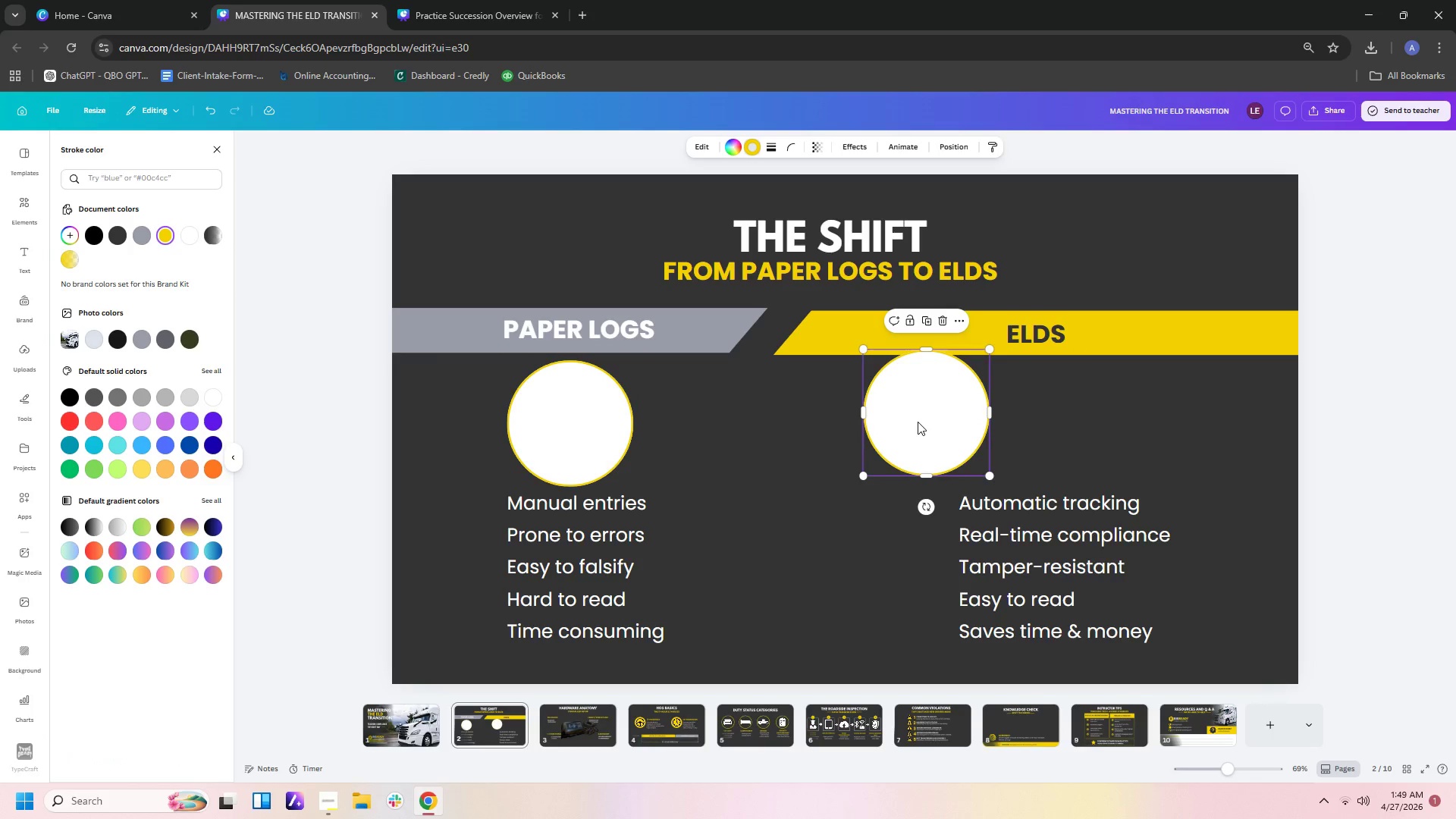 
left_click_drag(start_coordinate=[918, 422], to_coordinate=[1027, 432])
 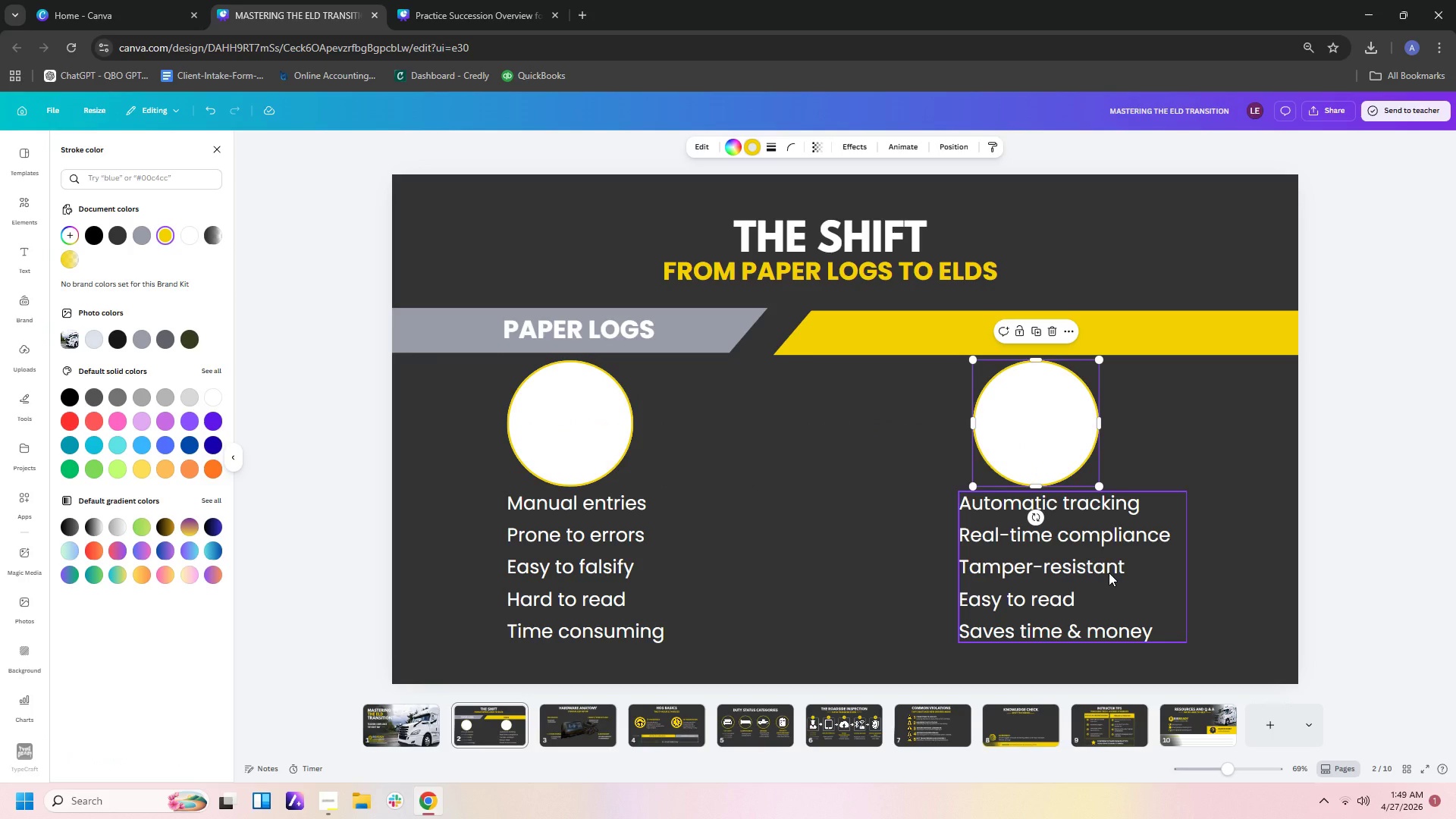 
left_click_drag(start_coordinate=[1109, 573], to_coordinate=[1073, 590])
 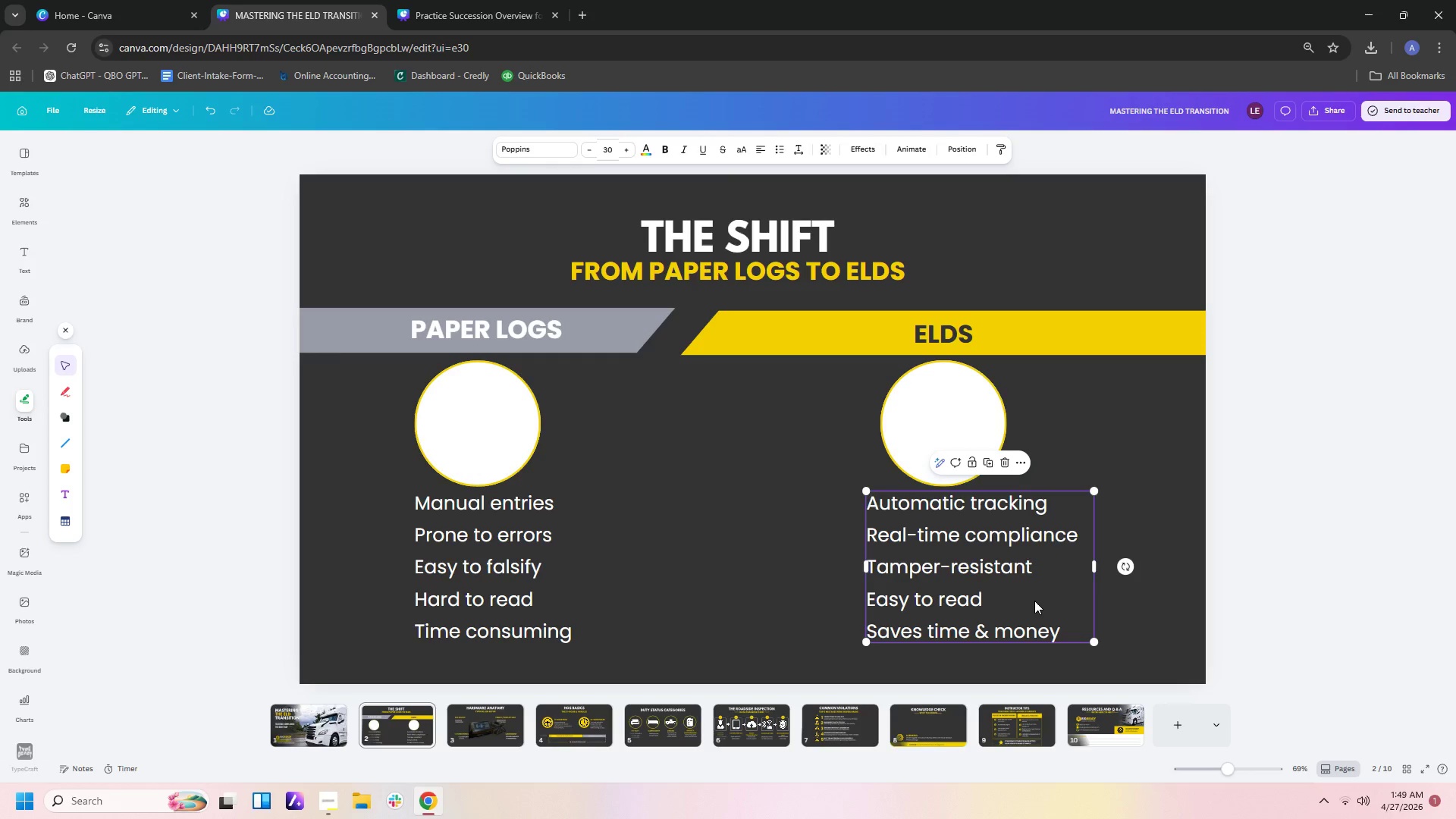 
left_click_drag(start_coordinate=[1034, 601], to_coordinate=[996, 611])
 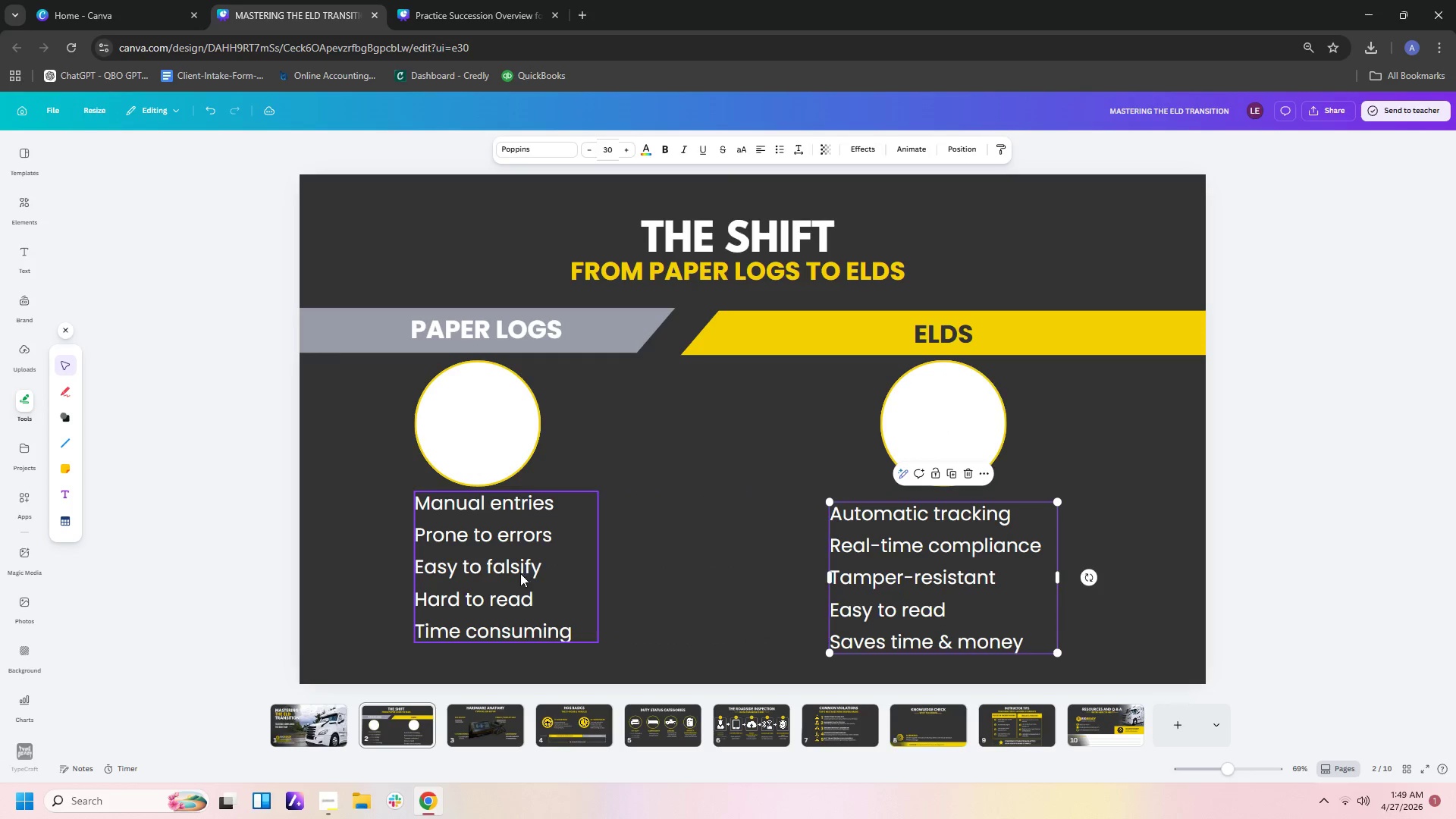 
left_click_drag(start_coordinate=[517, 569], to_coordinate=[508, 577])
 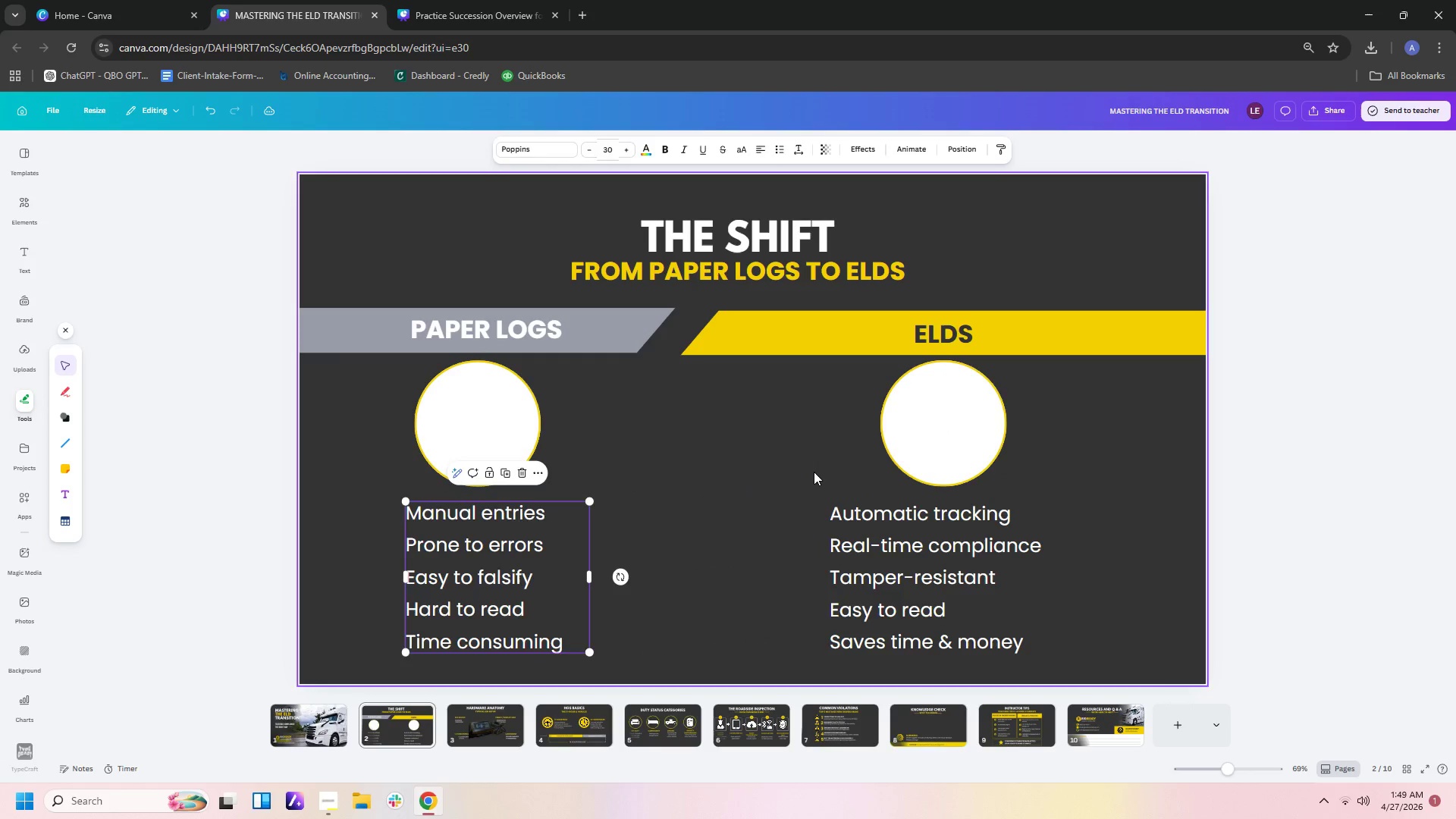 
left_click([814, 472])
 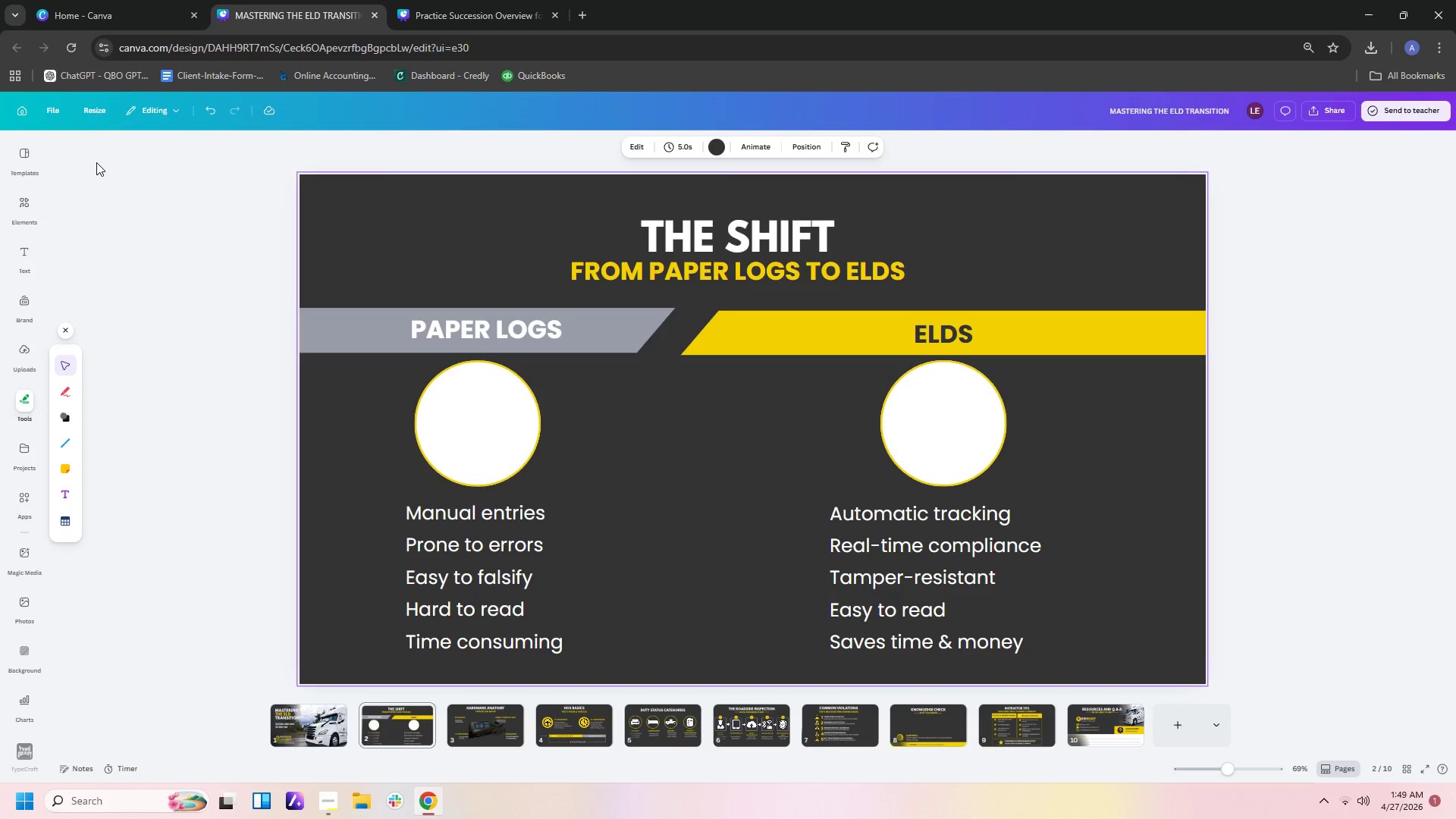 
left_click([14, 204])
 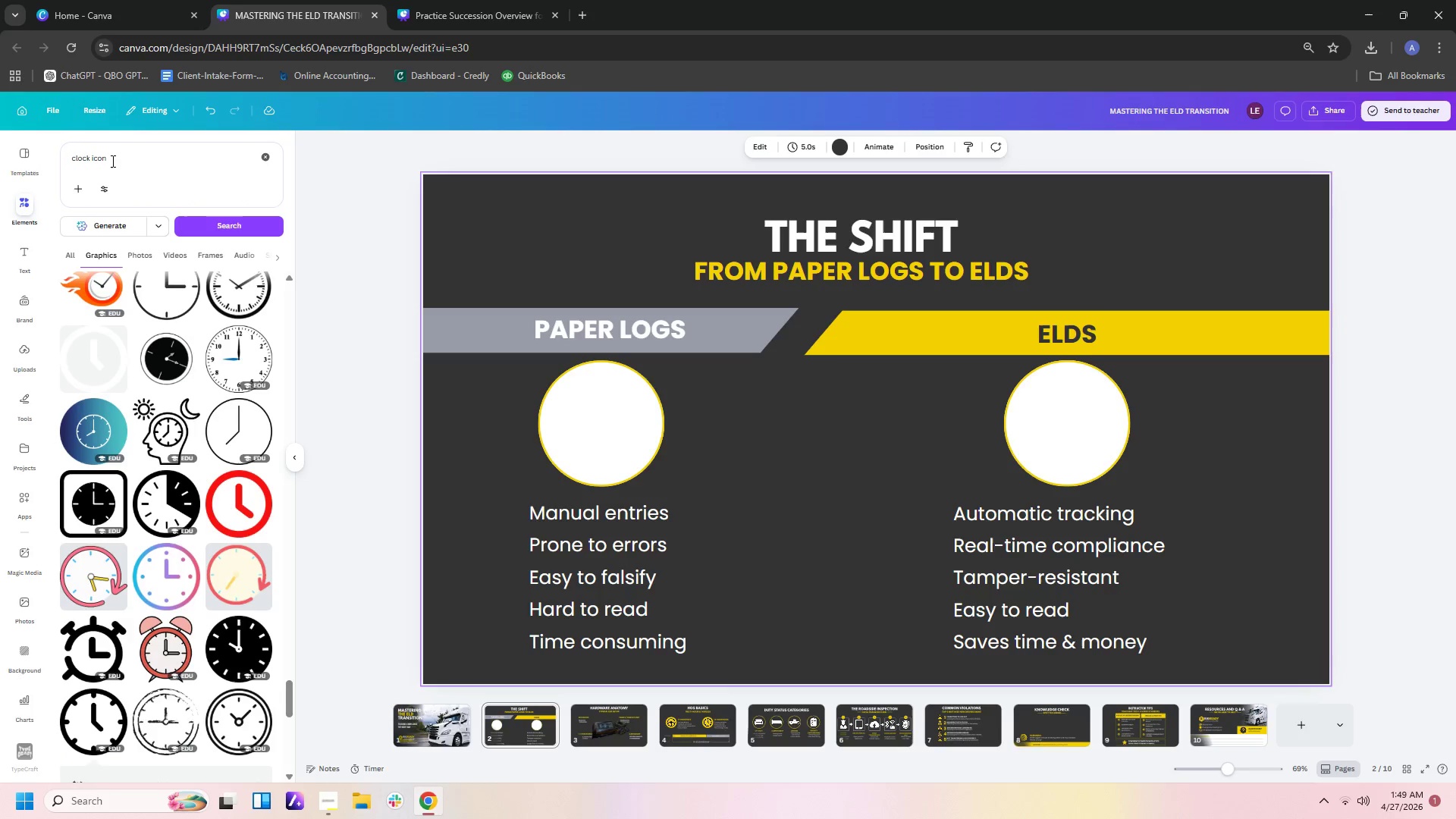 
left_click_drag(start_coordinate=[114, 161], to_coordinate=[71, 162])
 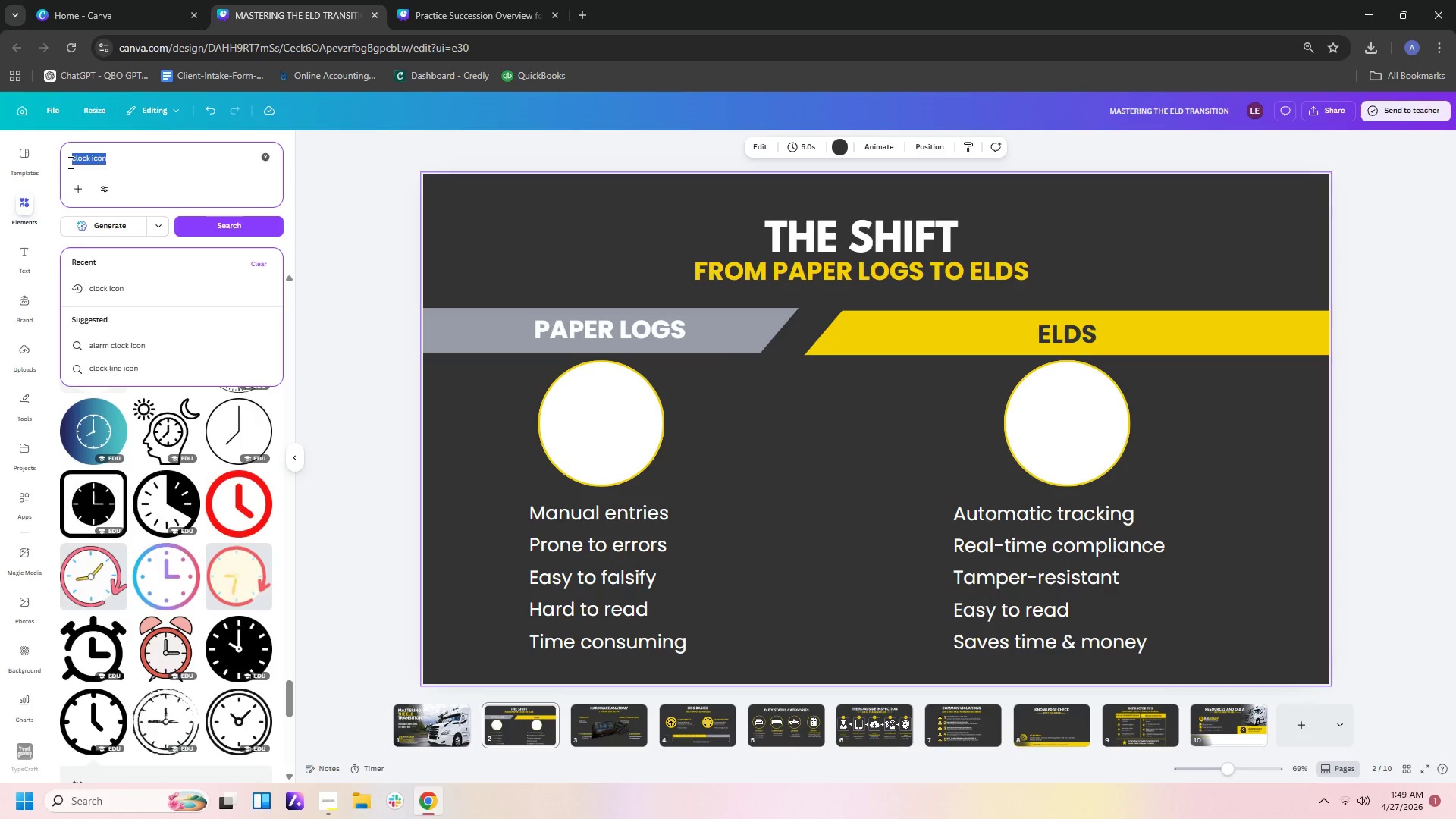 
type(x icon)
 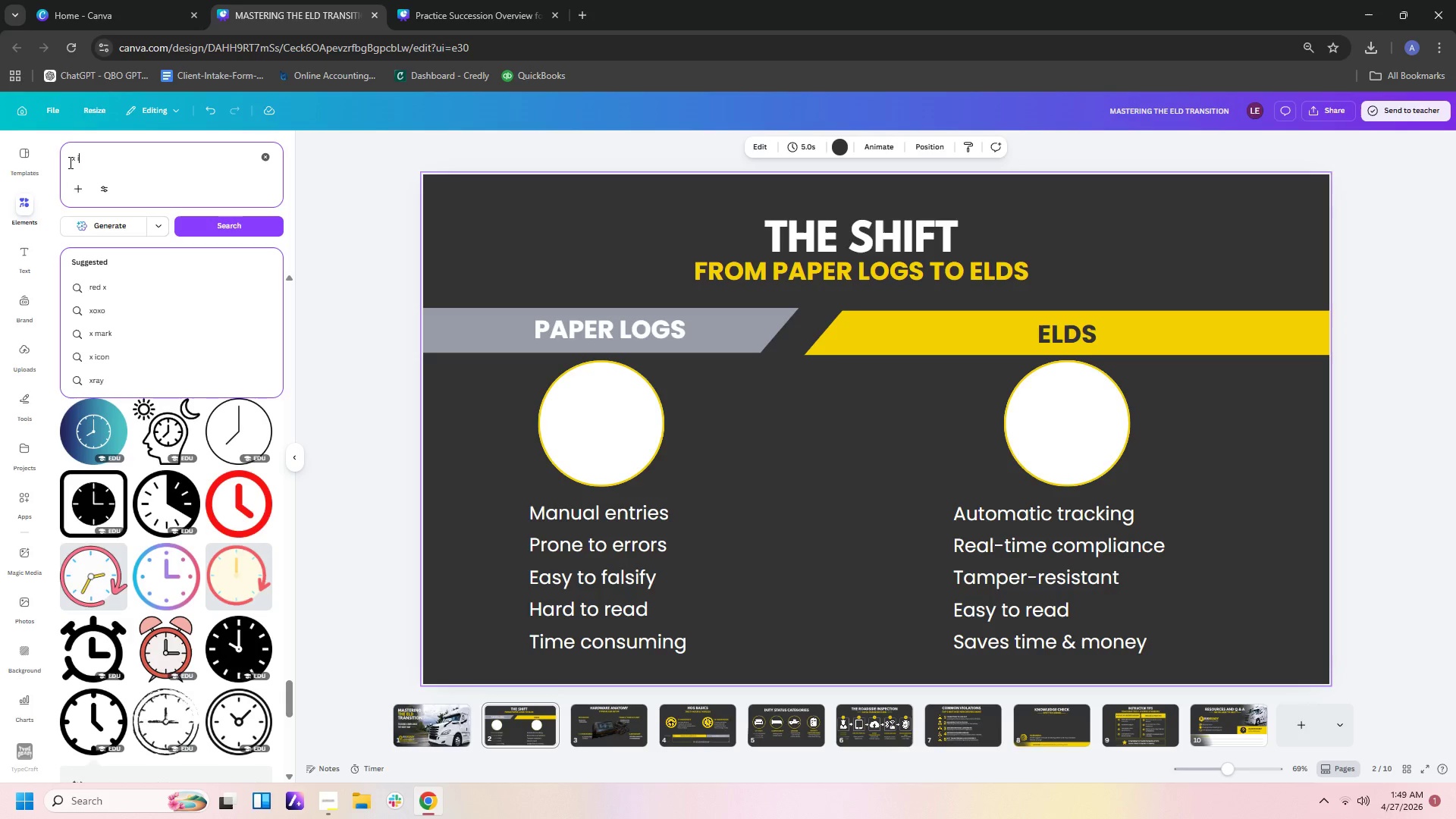 
key(Enter)
 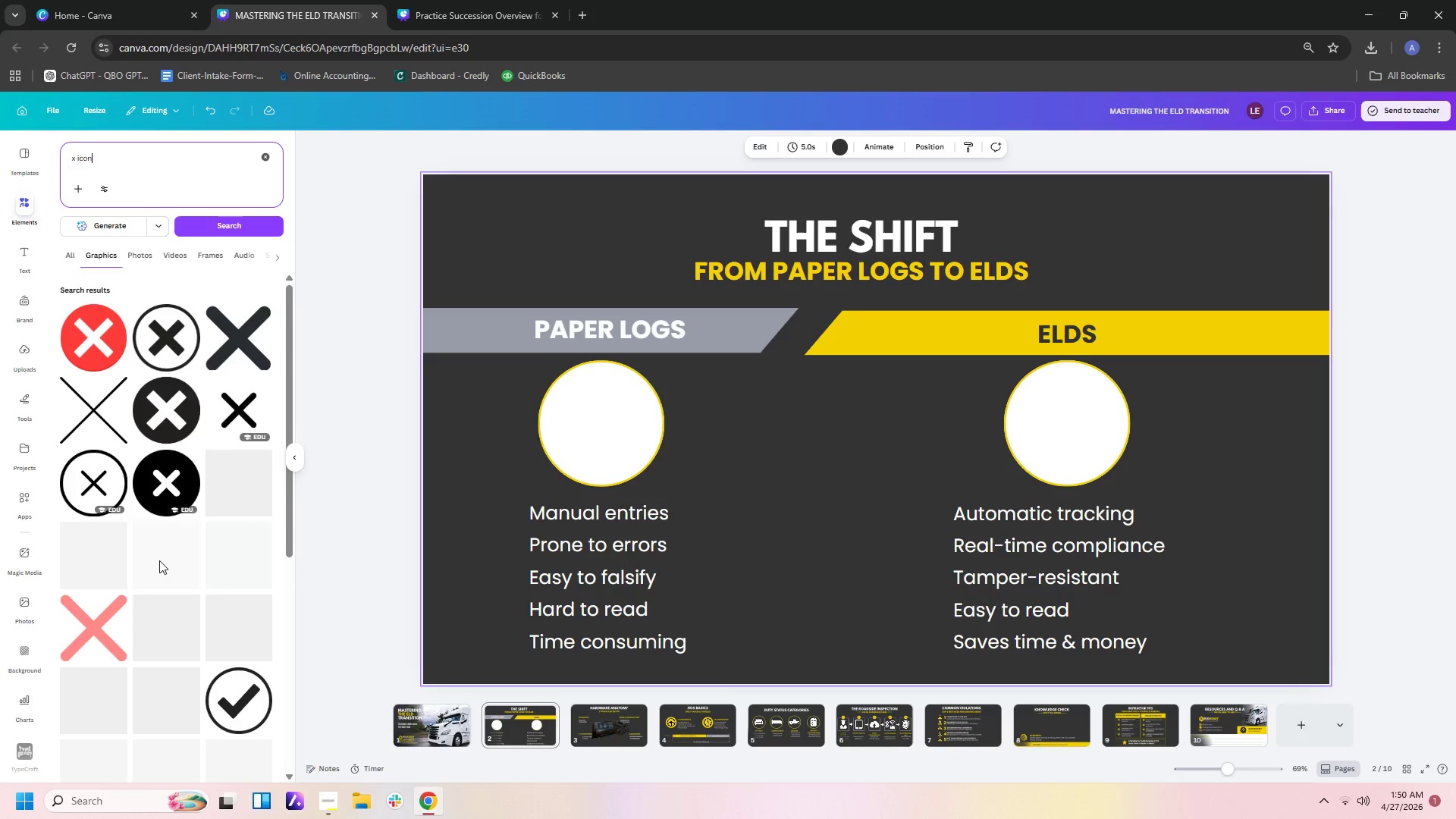 
wait(6.06)
 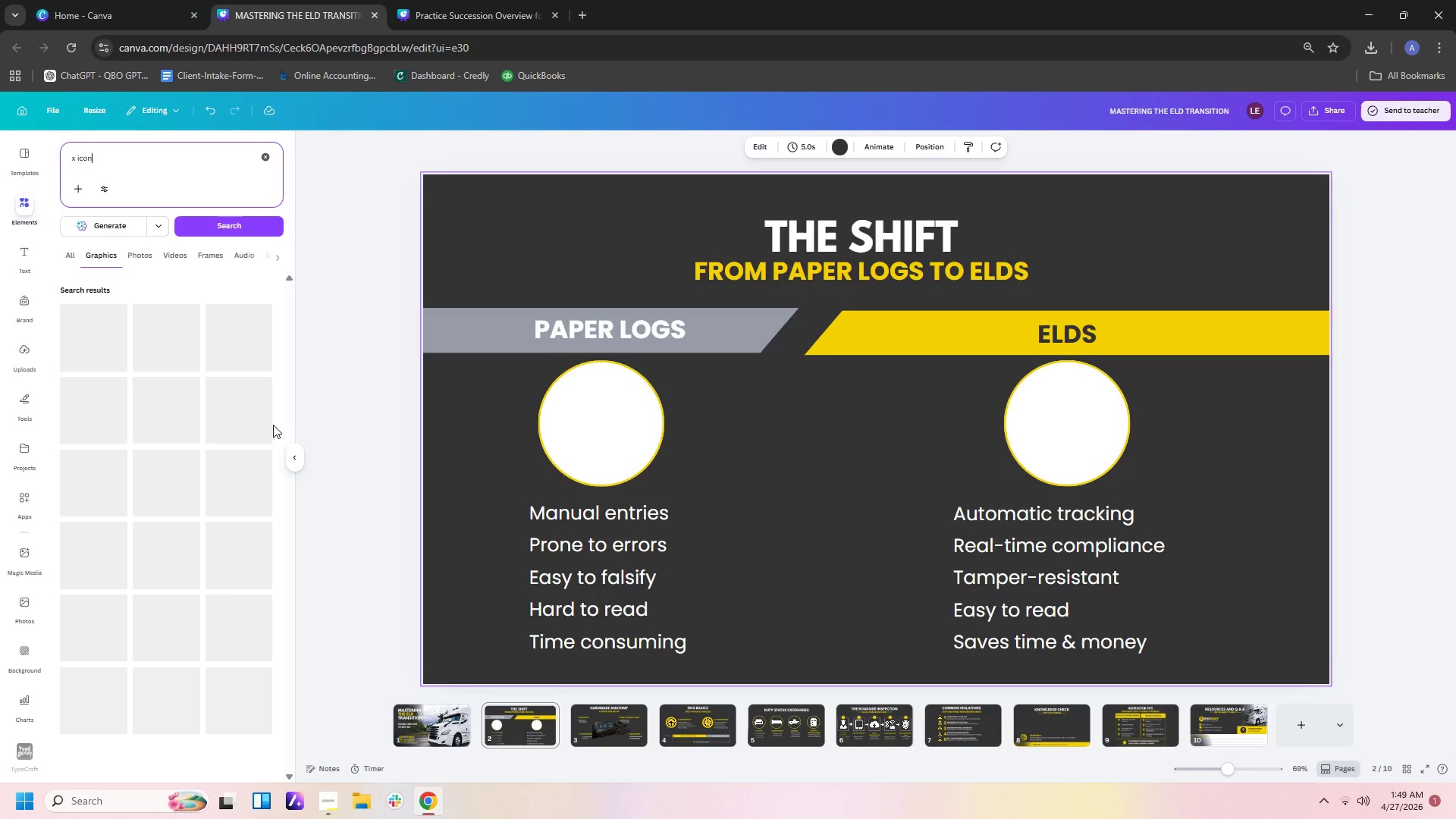 
scroll: coordinate [242, 463], scroll_direction: down, amount: 1.0
 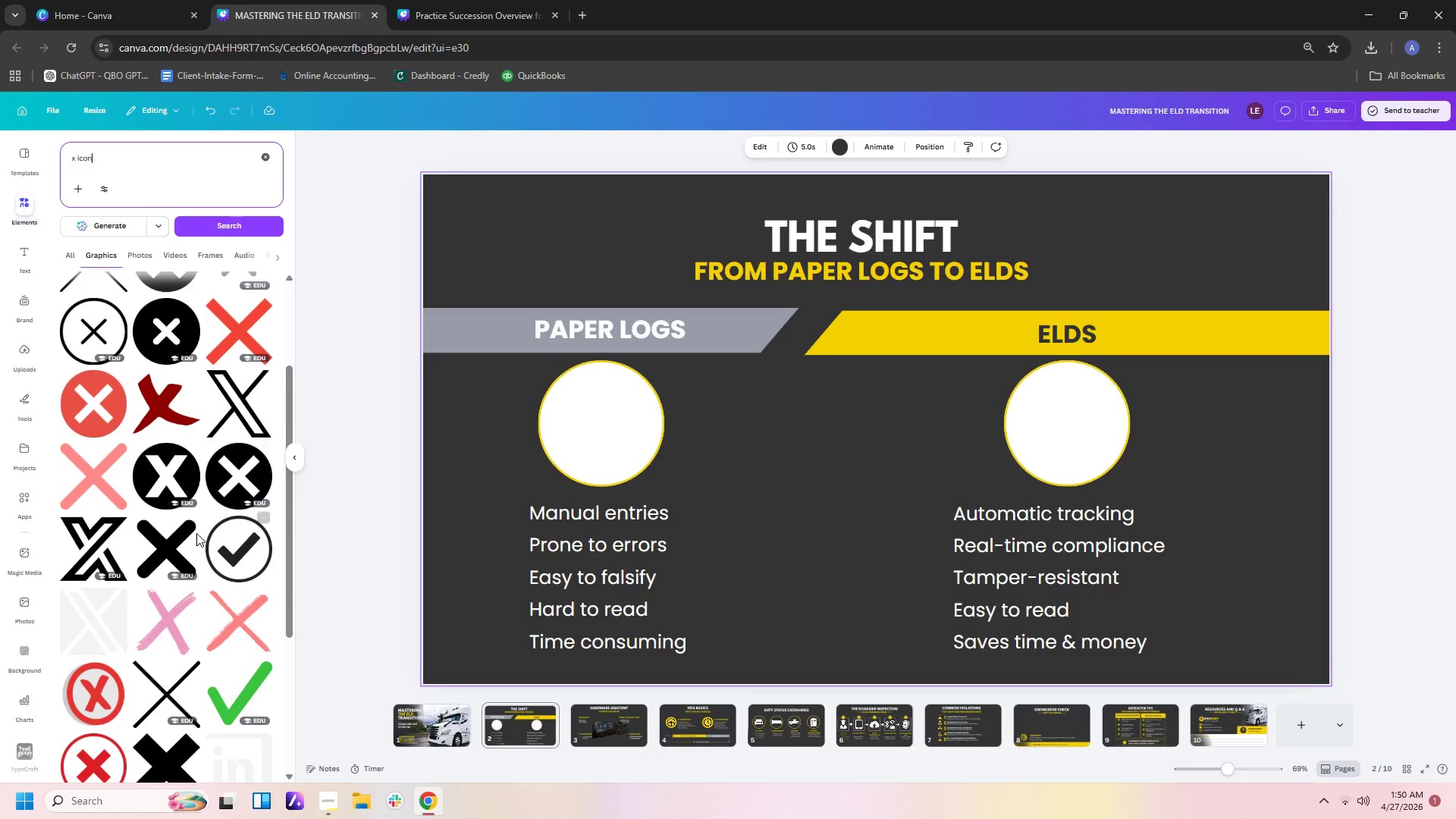 
left_click([160, 558])
 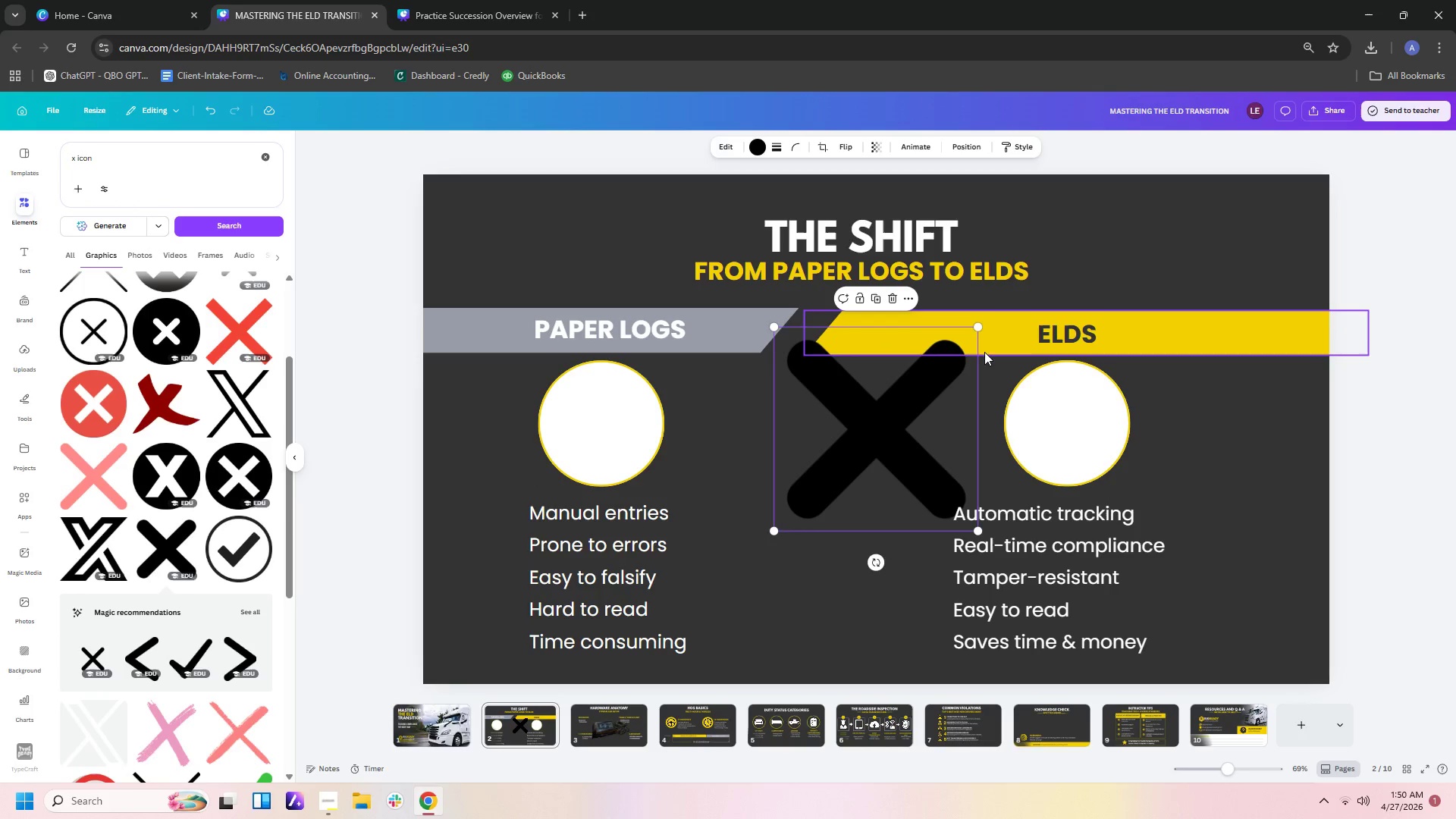 
left_click_drag(start_coordinate=[981, 326], to_coordinate=[801, 511])
 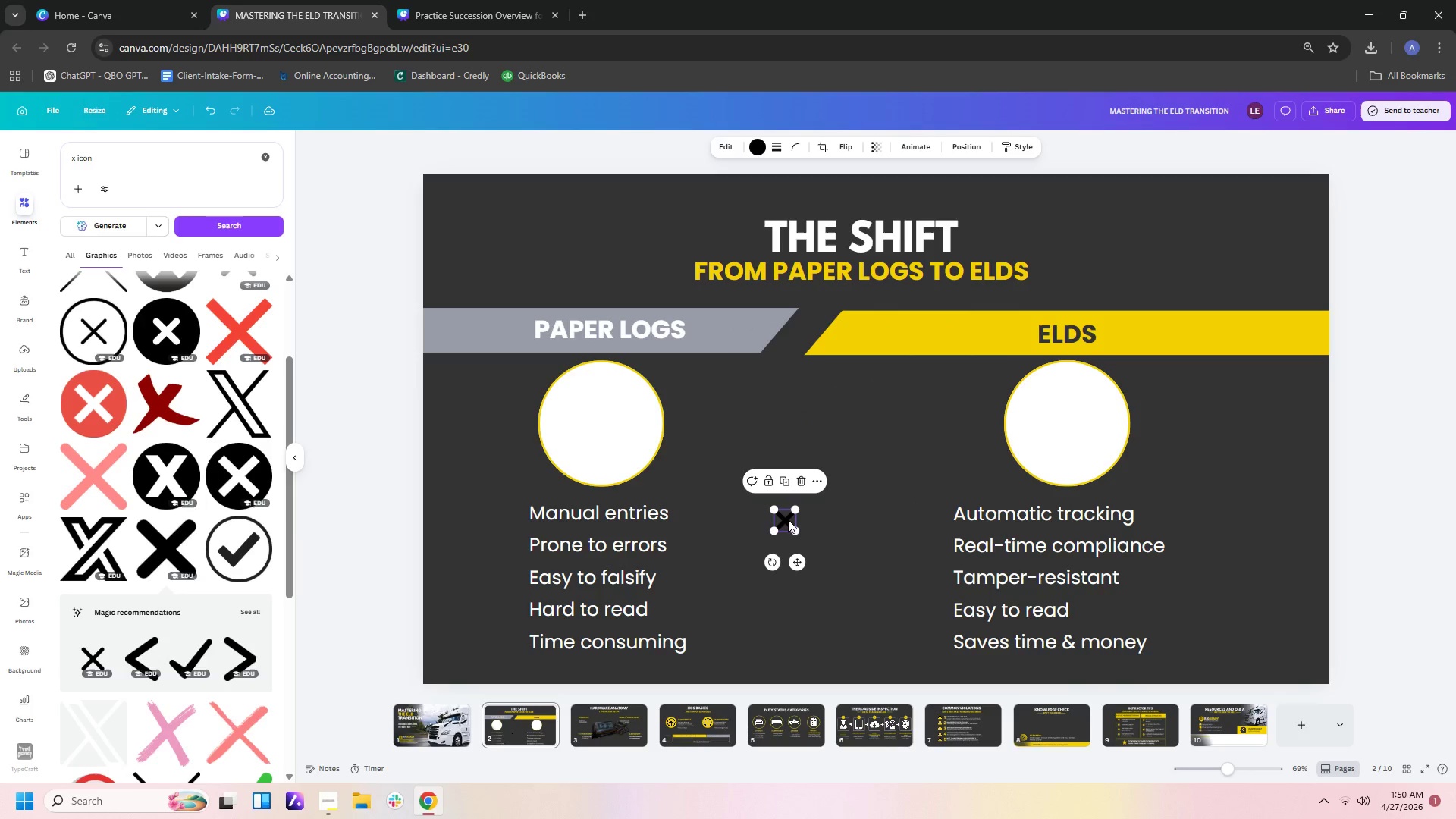 
left_click_drag(start_coordinate=[786, 519], to_coordinate=[505, 510])
 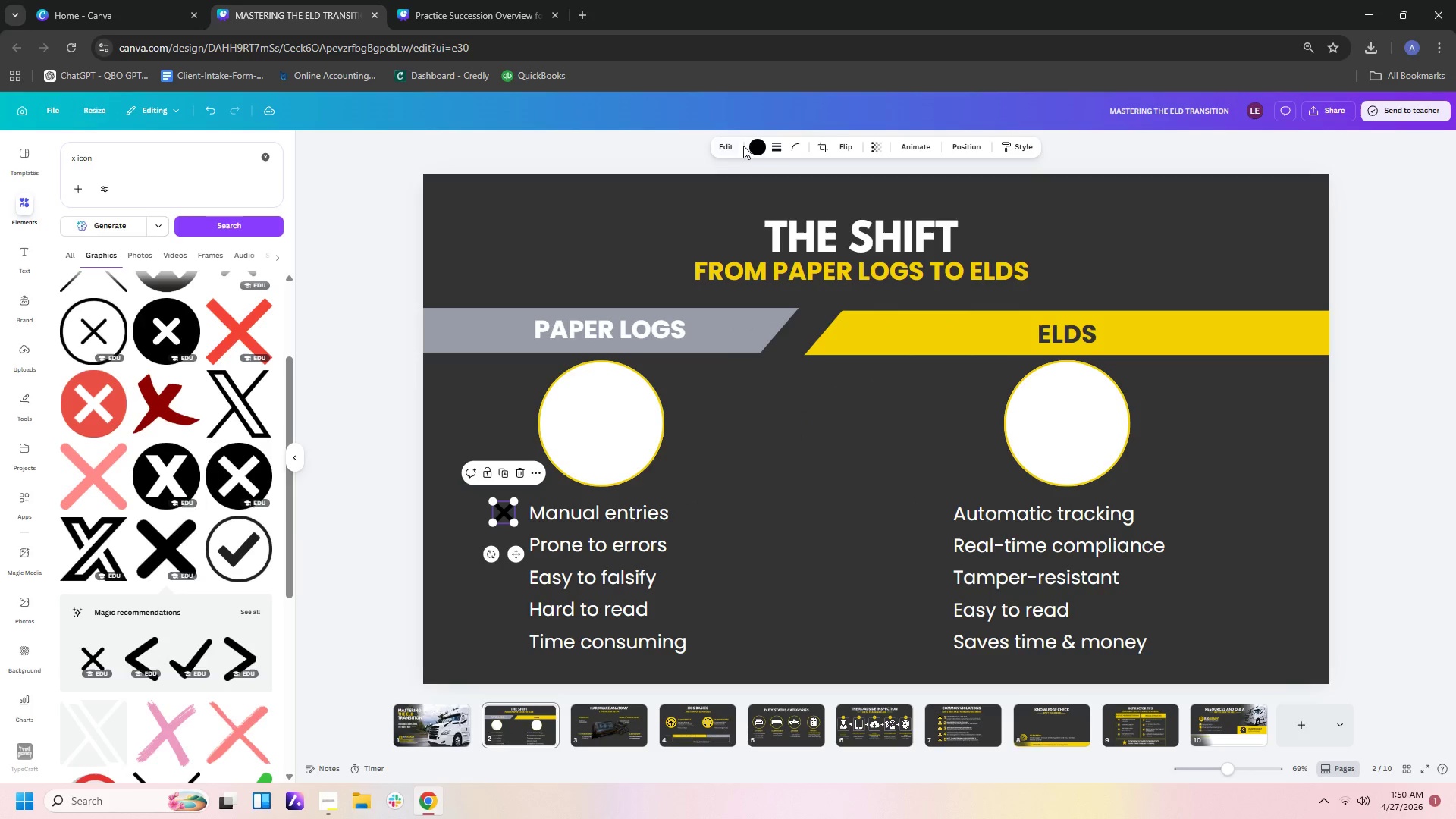 
left_click([757, 146])
 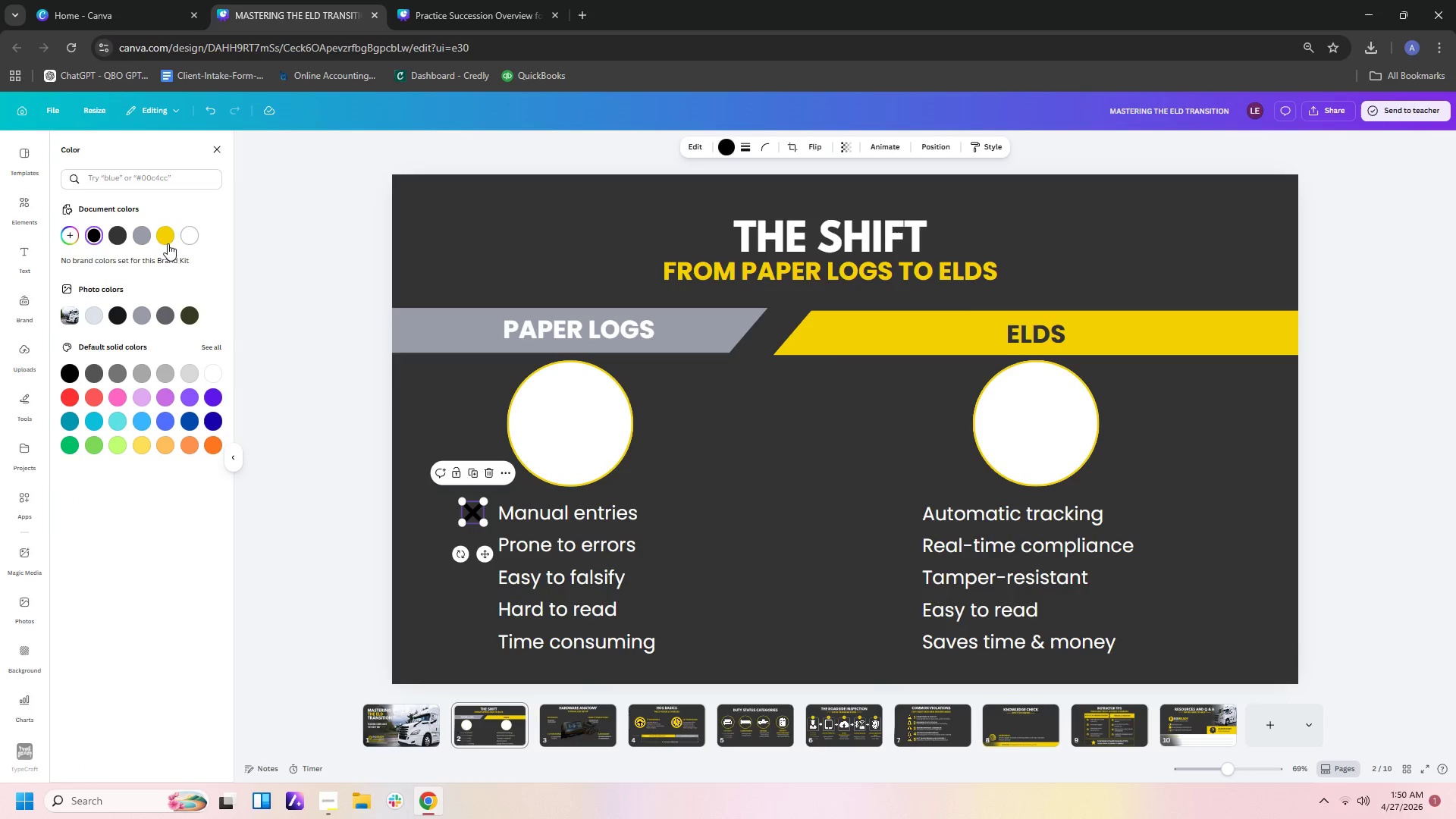 
left_click([169, 240])
 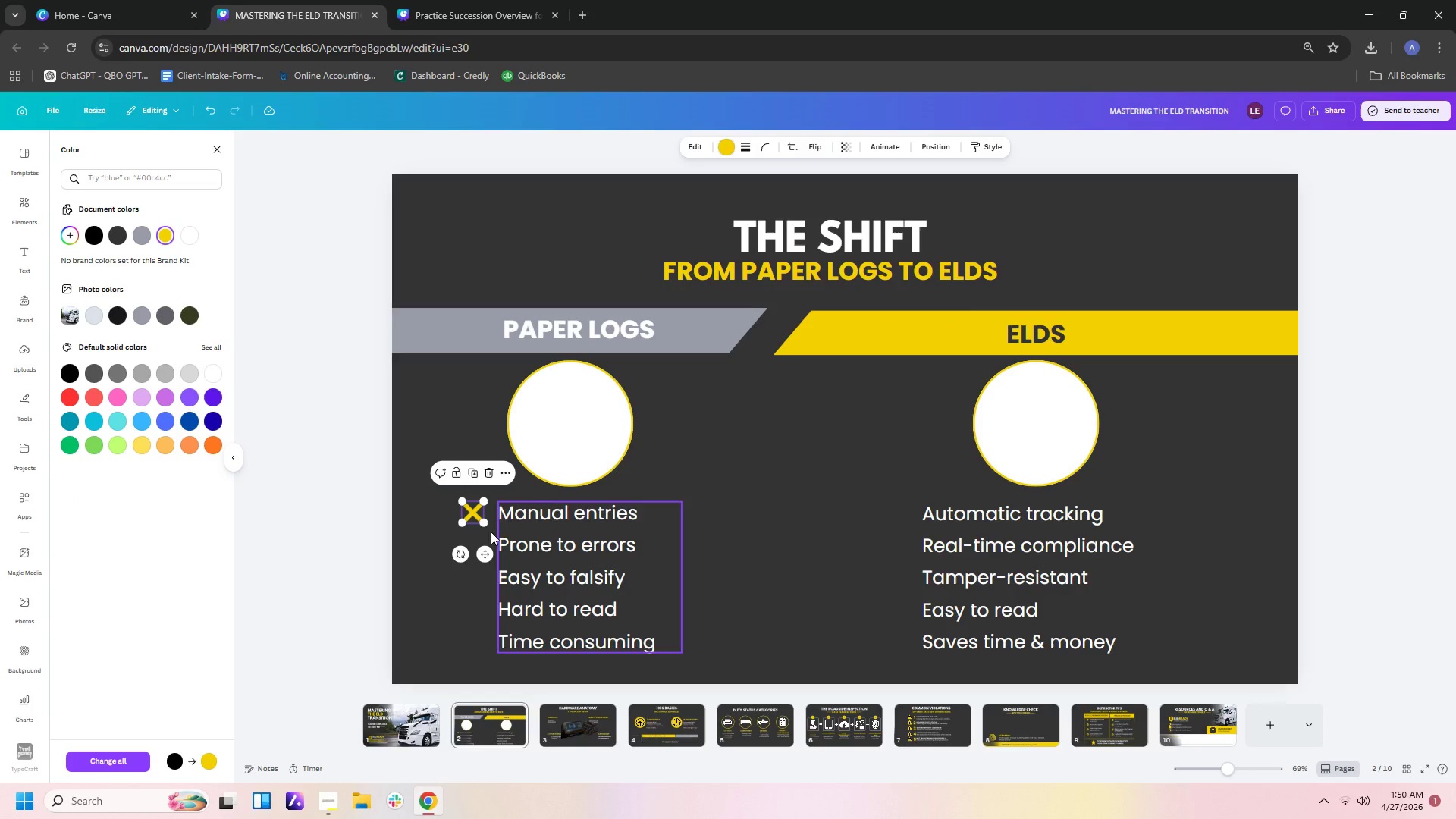 
left_click([482, 457])
 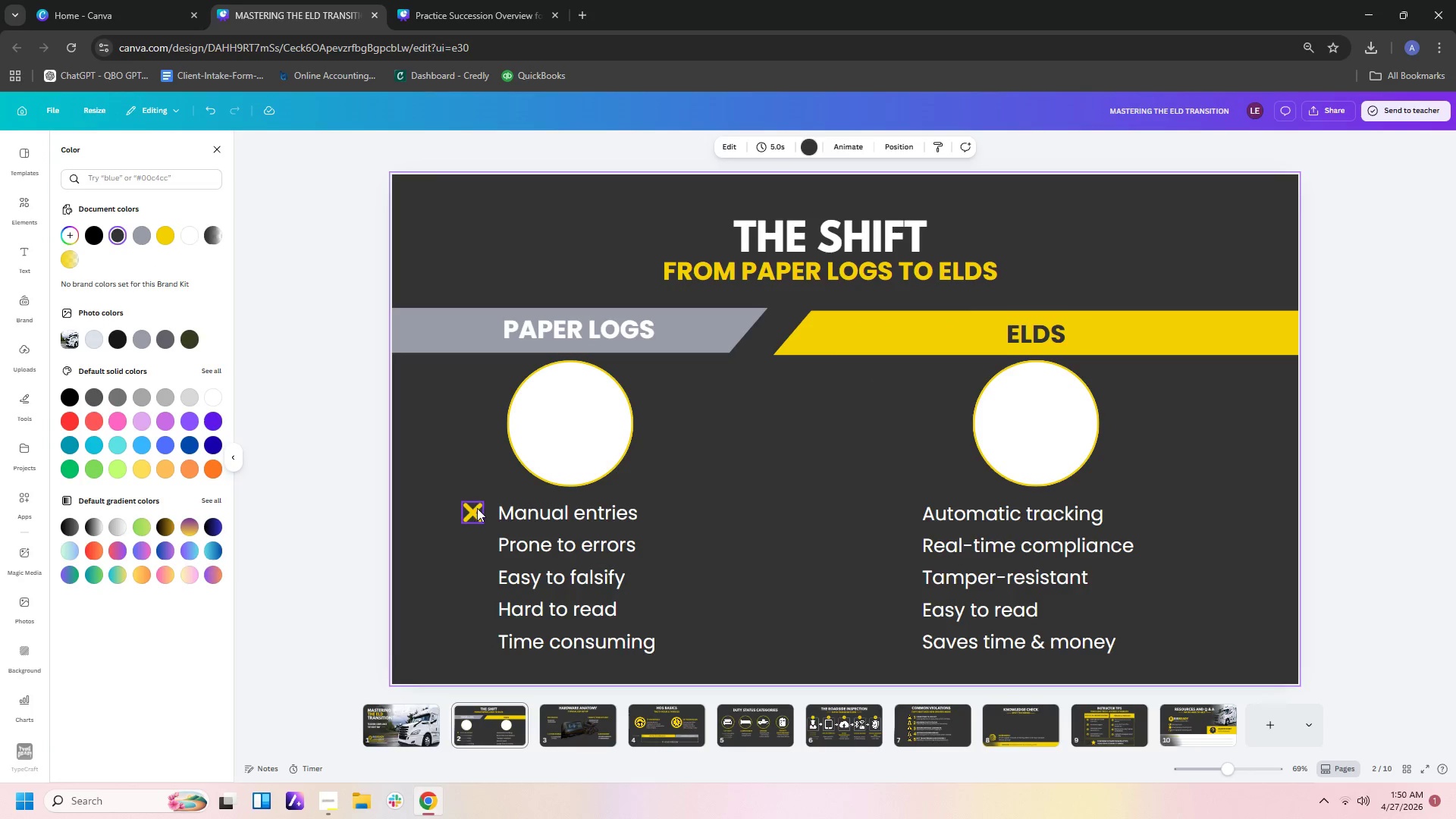 
left_click([476, 510])
 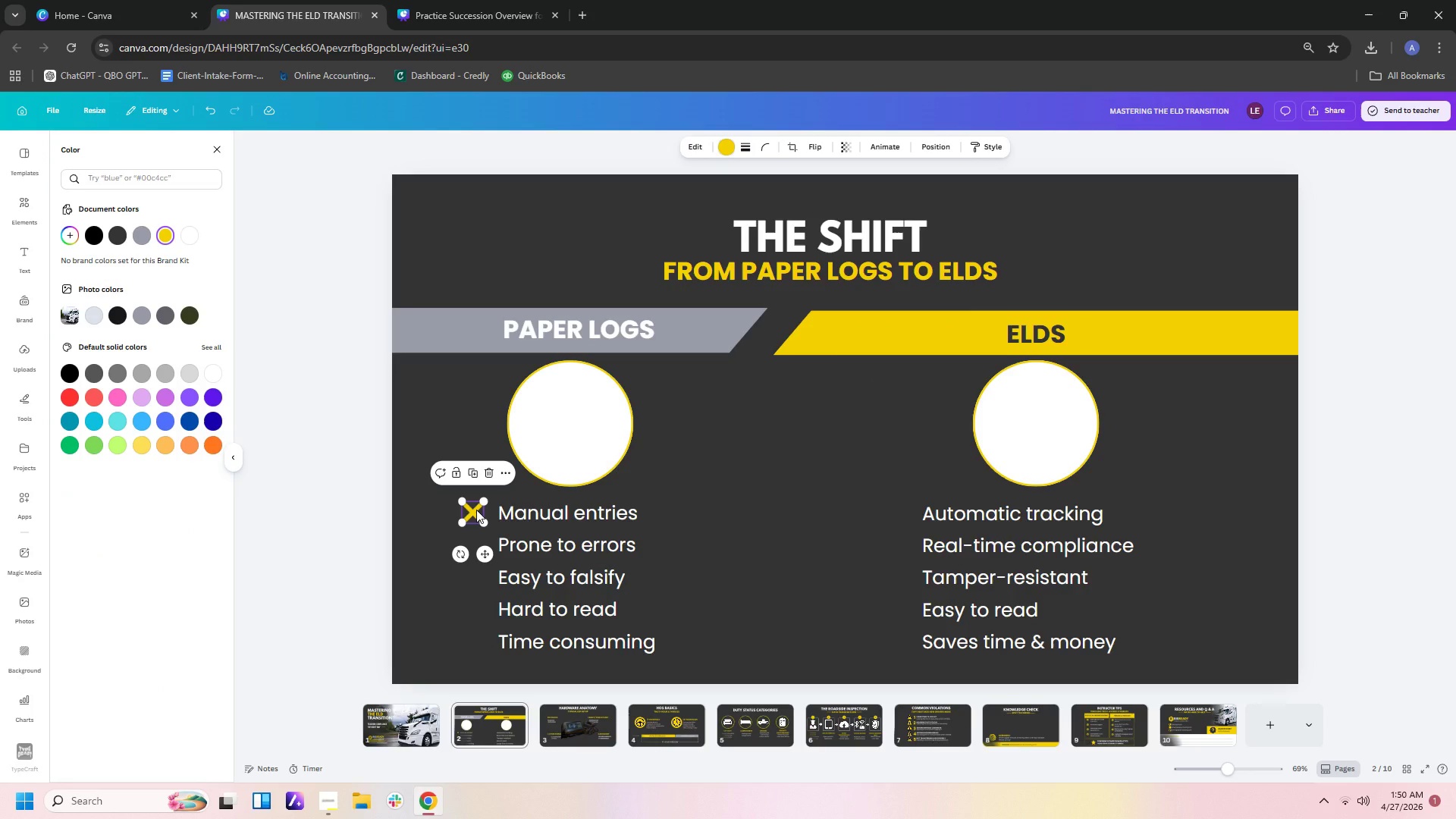 
key(Control+C)
 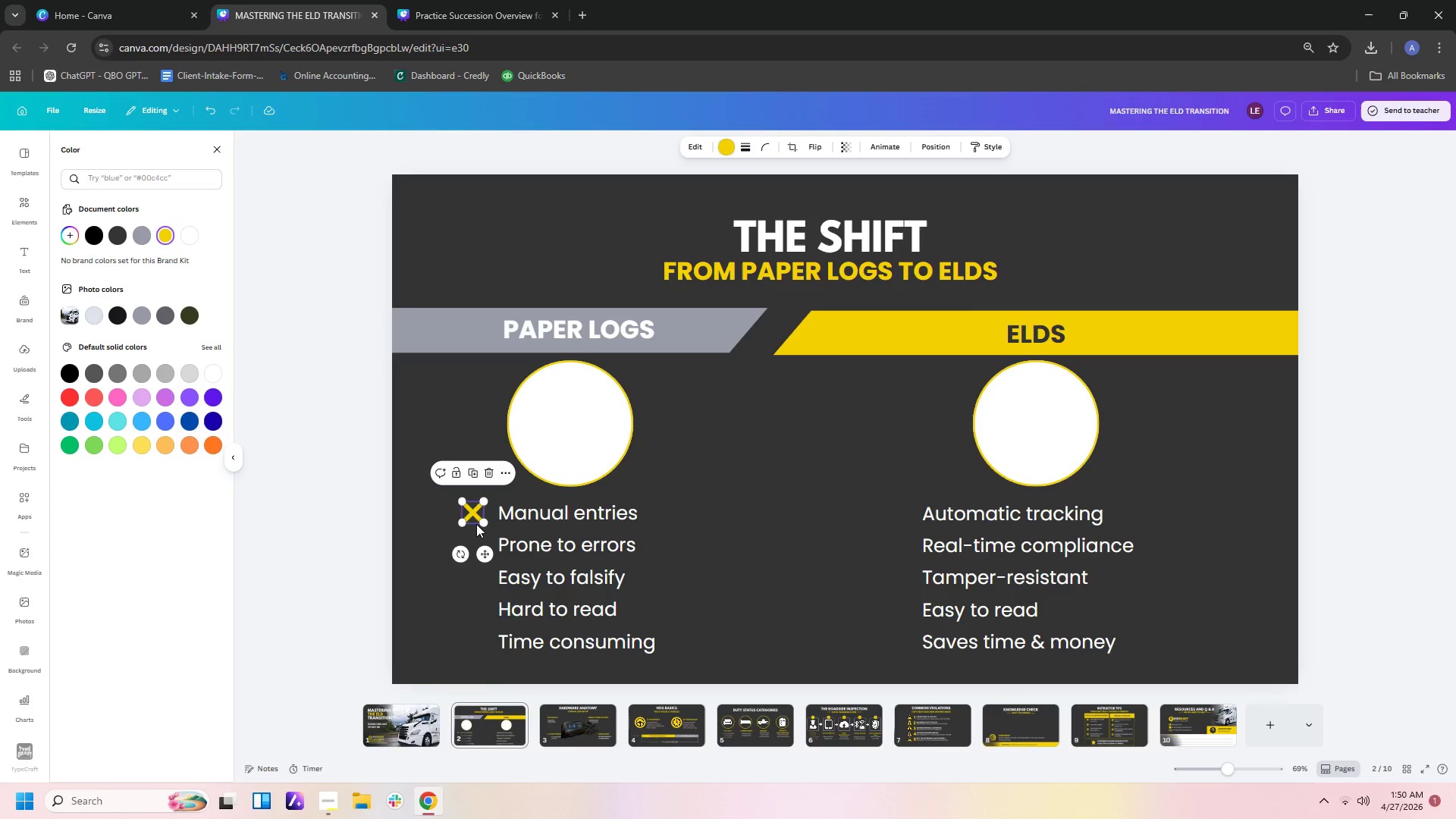 
key(Control+V)
 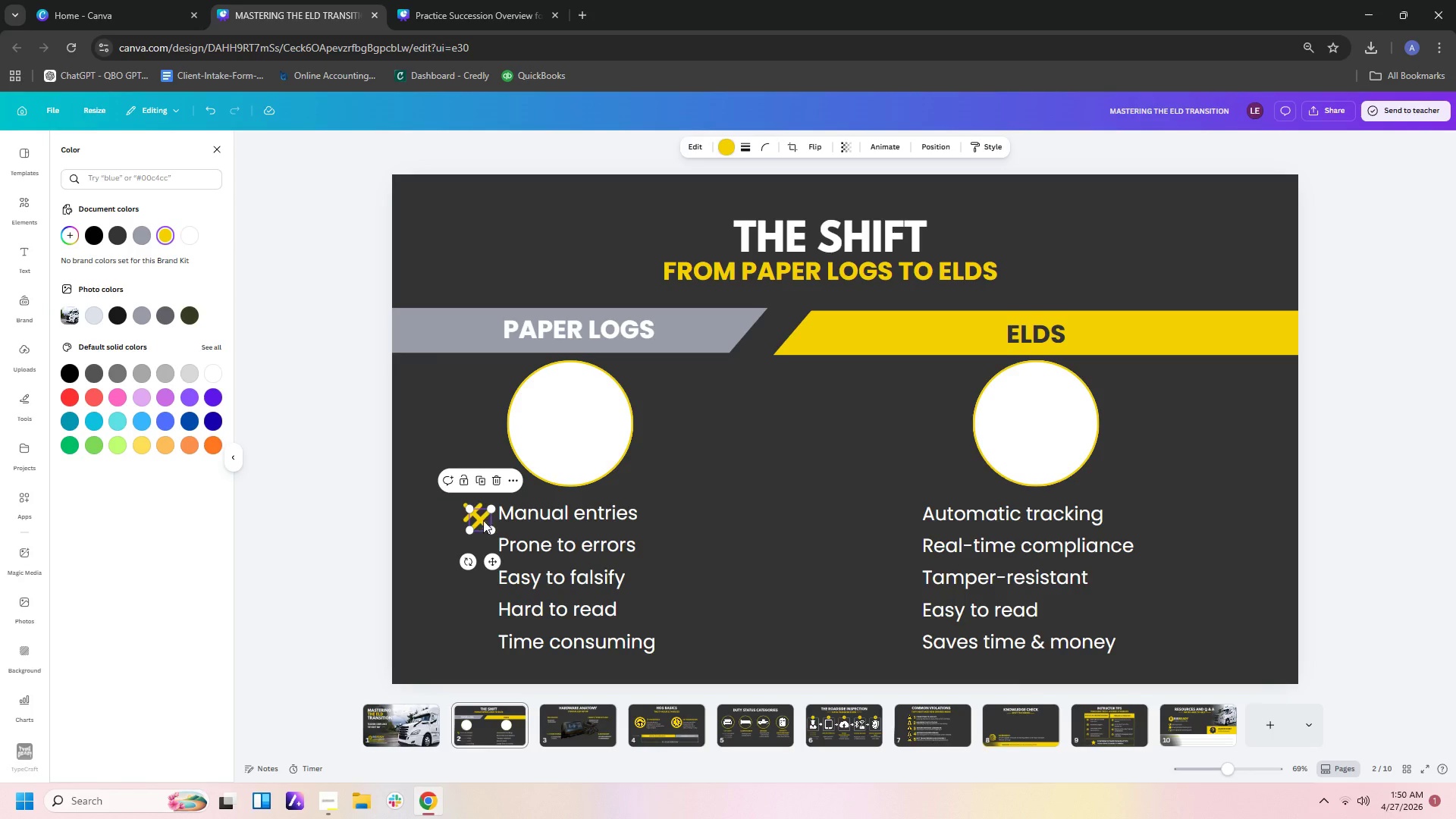 
left_click_drag(start_coordinate=[479, 522], to_coordinate=[470, 548])
 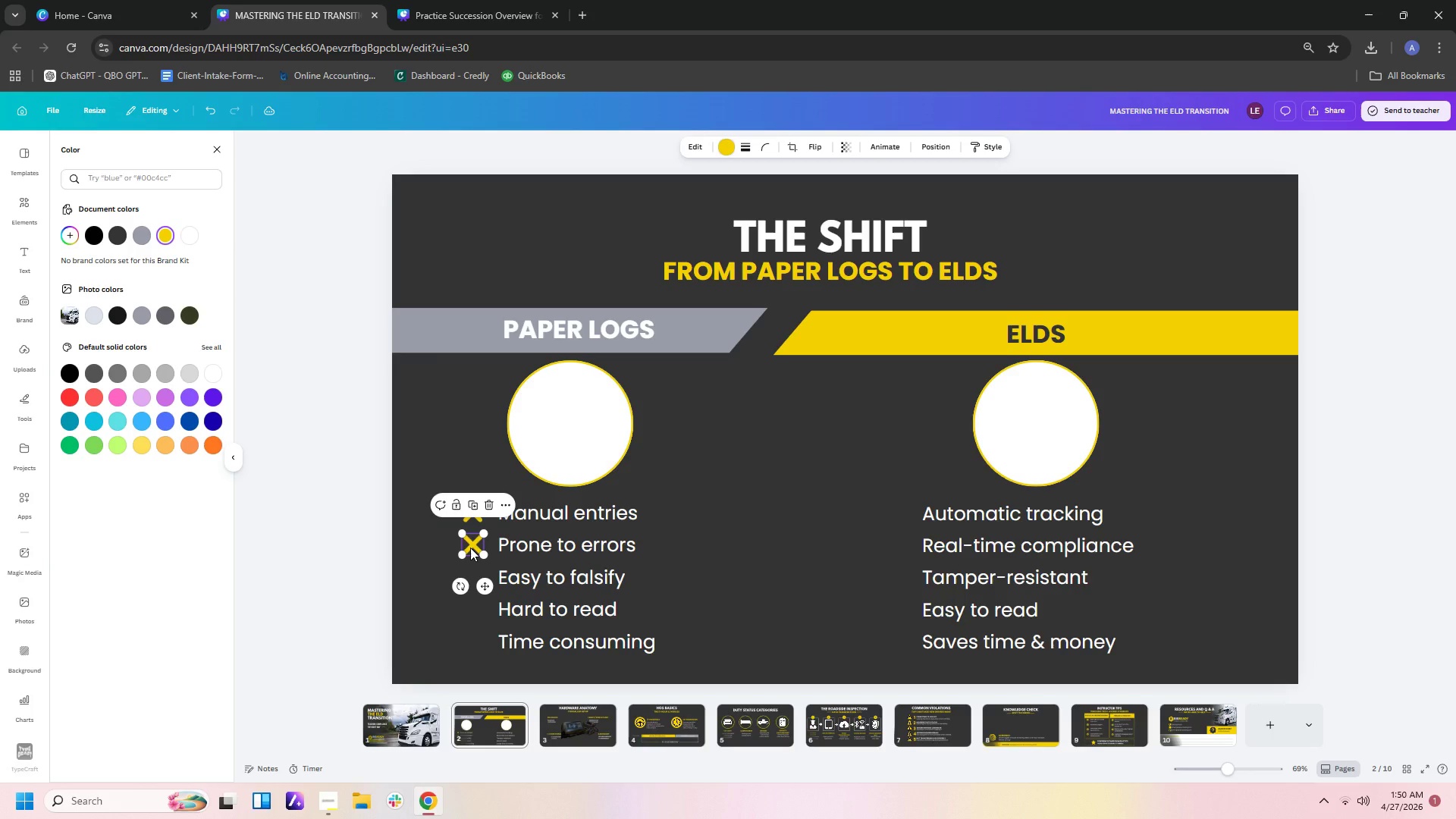 
key(Control+C)
 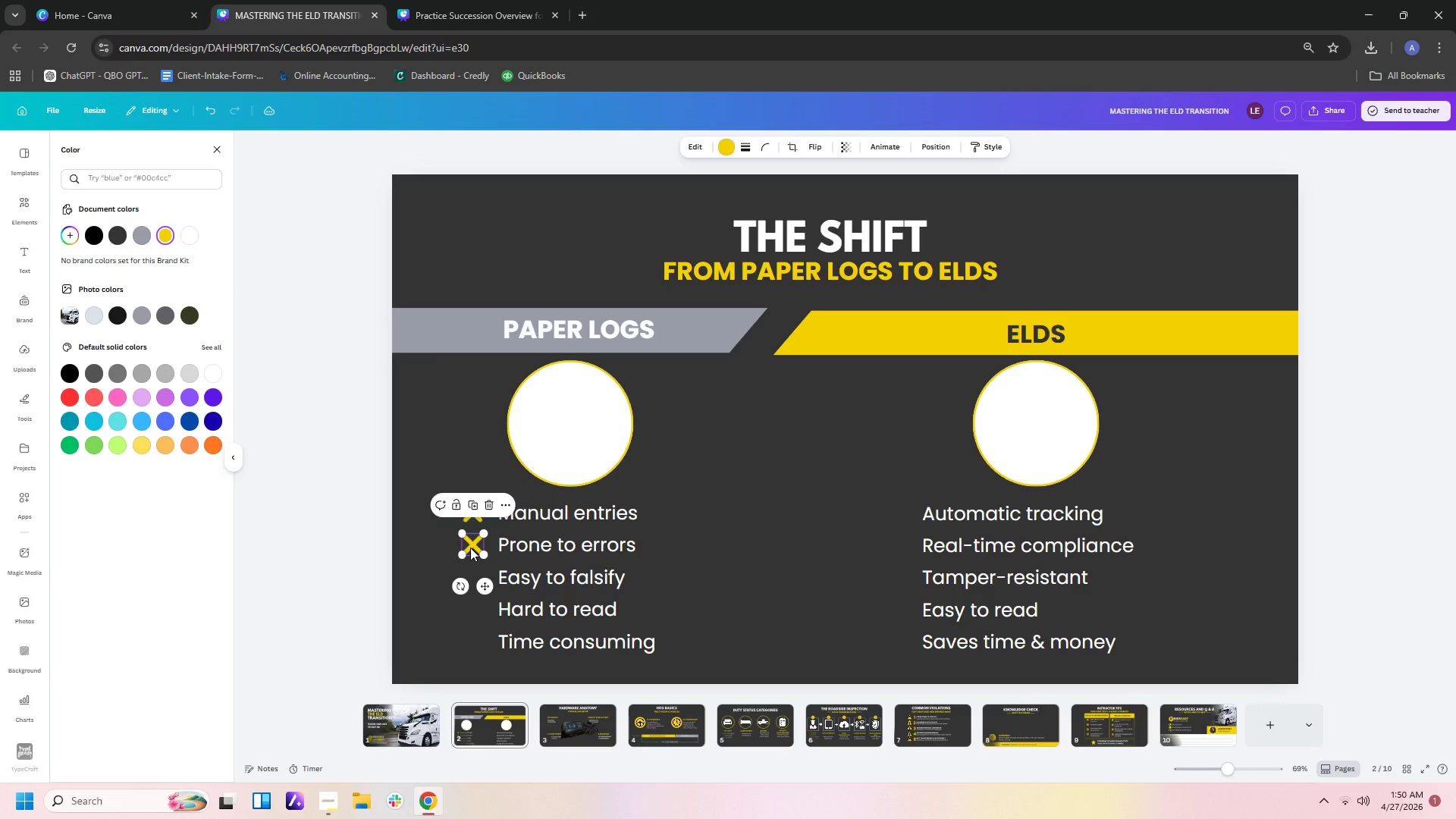 
key(Control+V)
 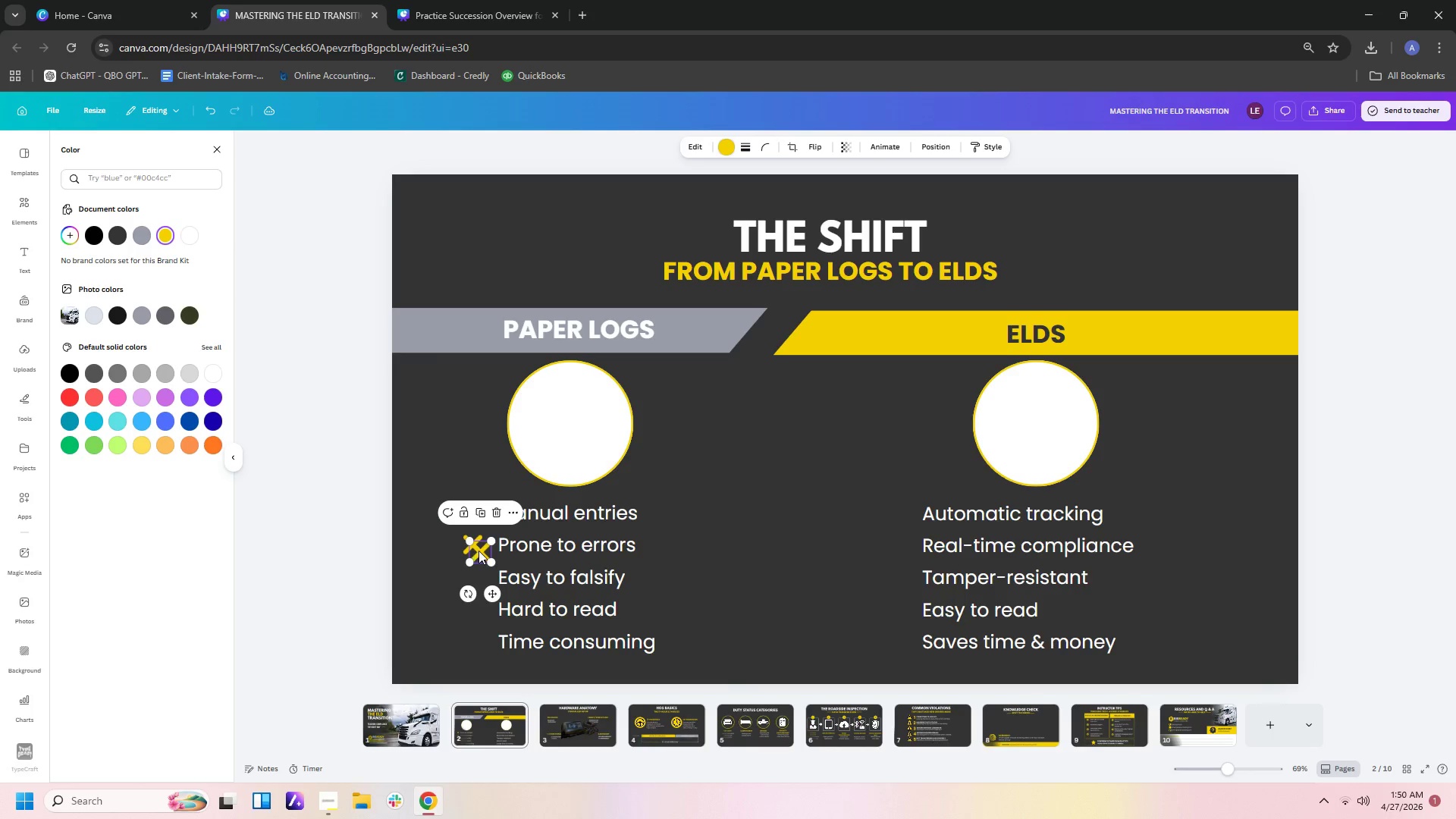 
left_click_drag(start_coordinate=[479, 551], to_coordinate=[471, 575])
 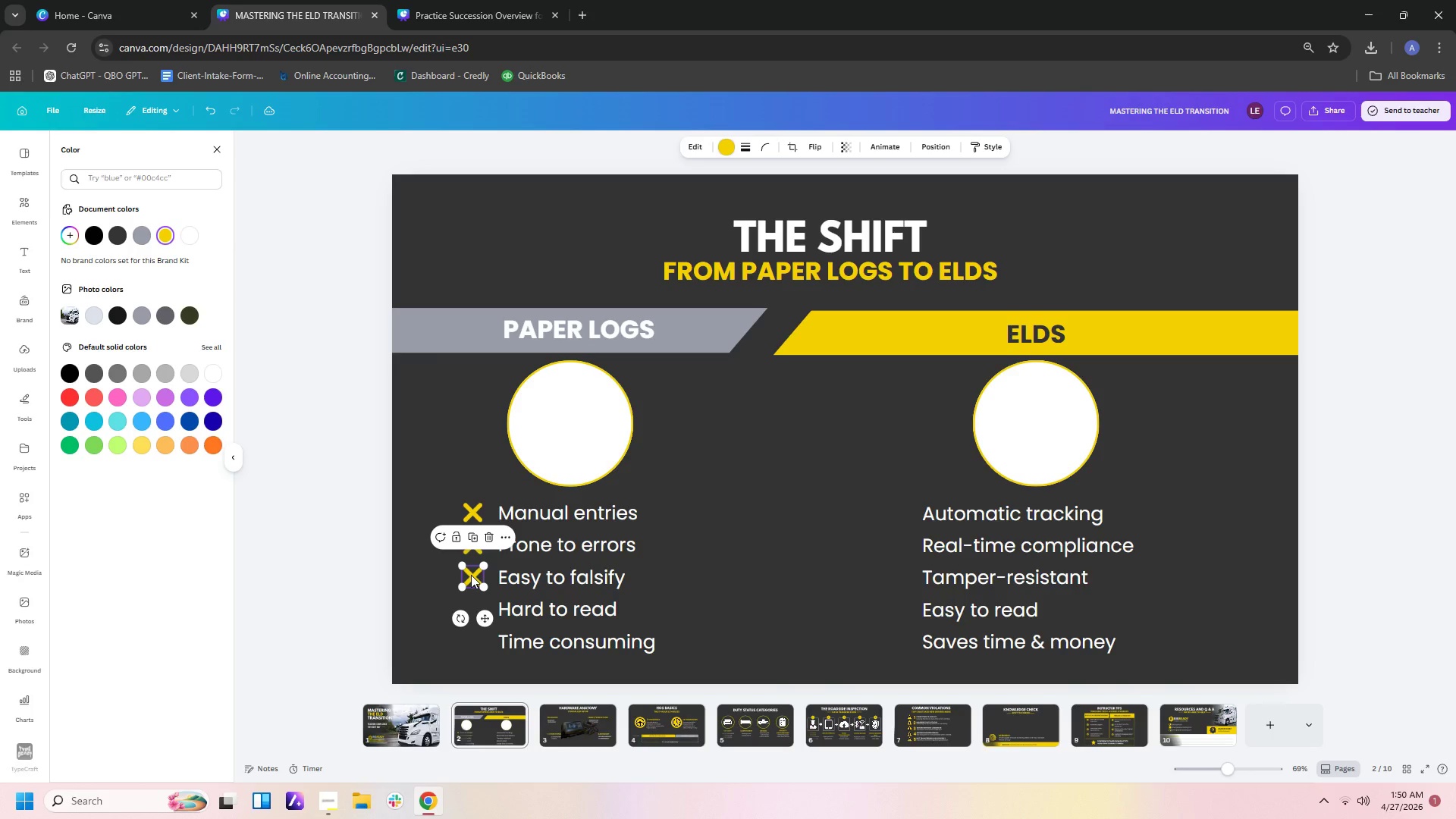 
key(Control+C)
 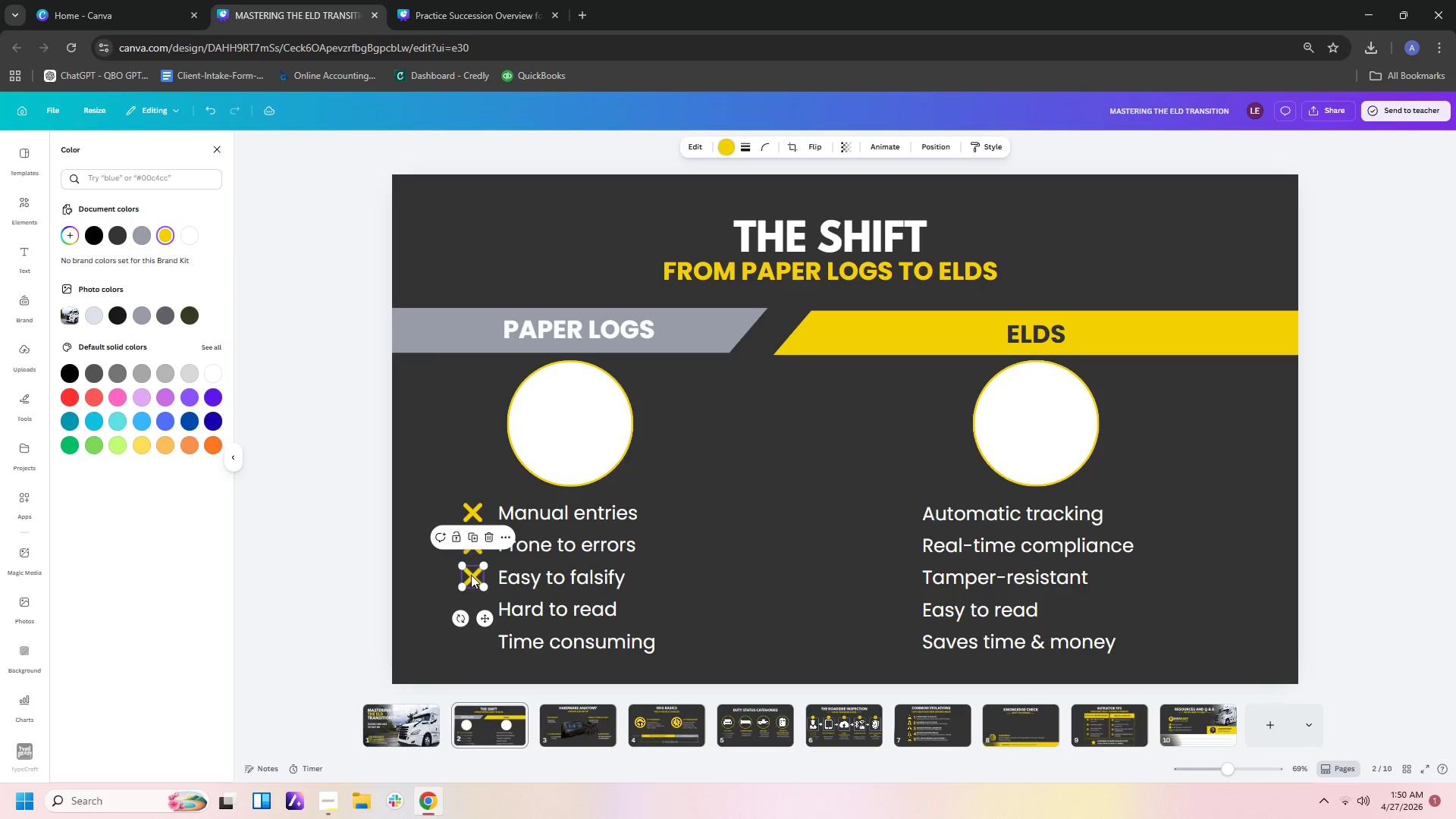 
key(Control+V)
 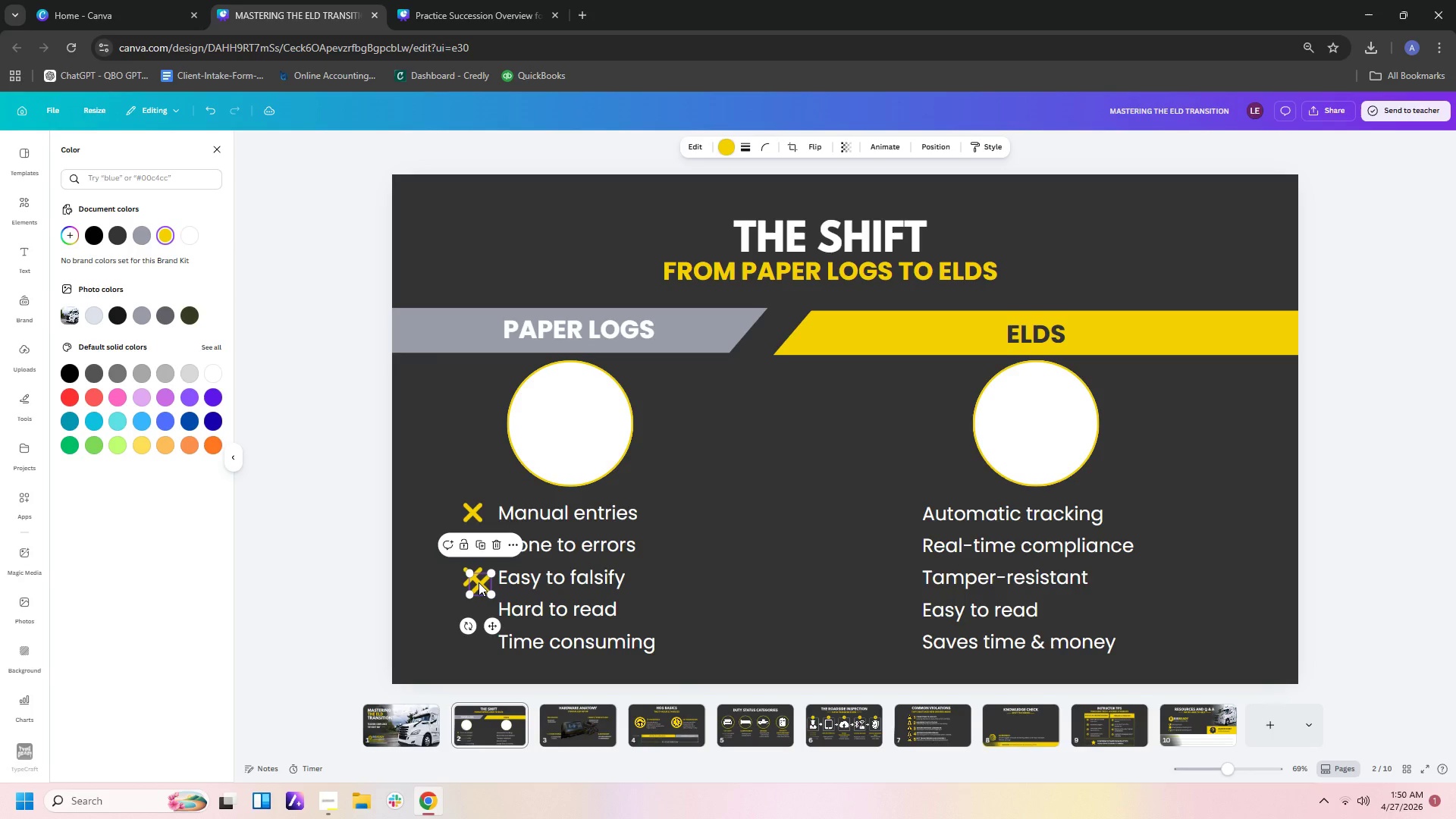 
left_click_drag(start_coordinate=[479, 582], to_coordinate=[469, 605])
 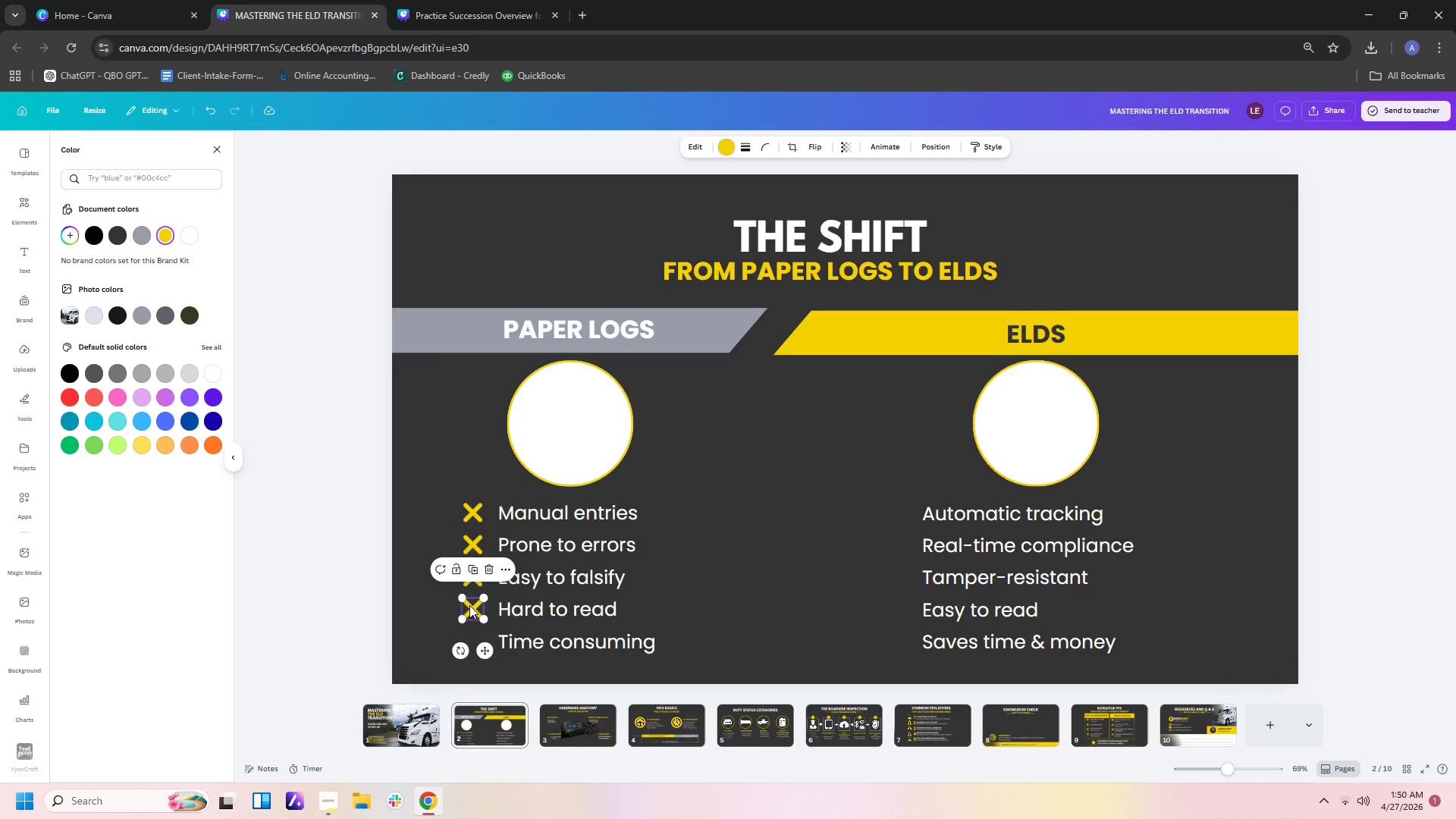 
key(Control+C)
 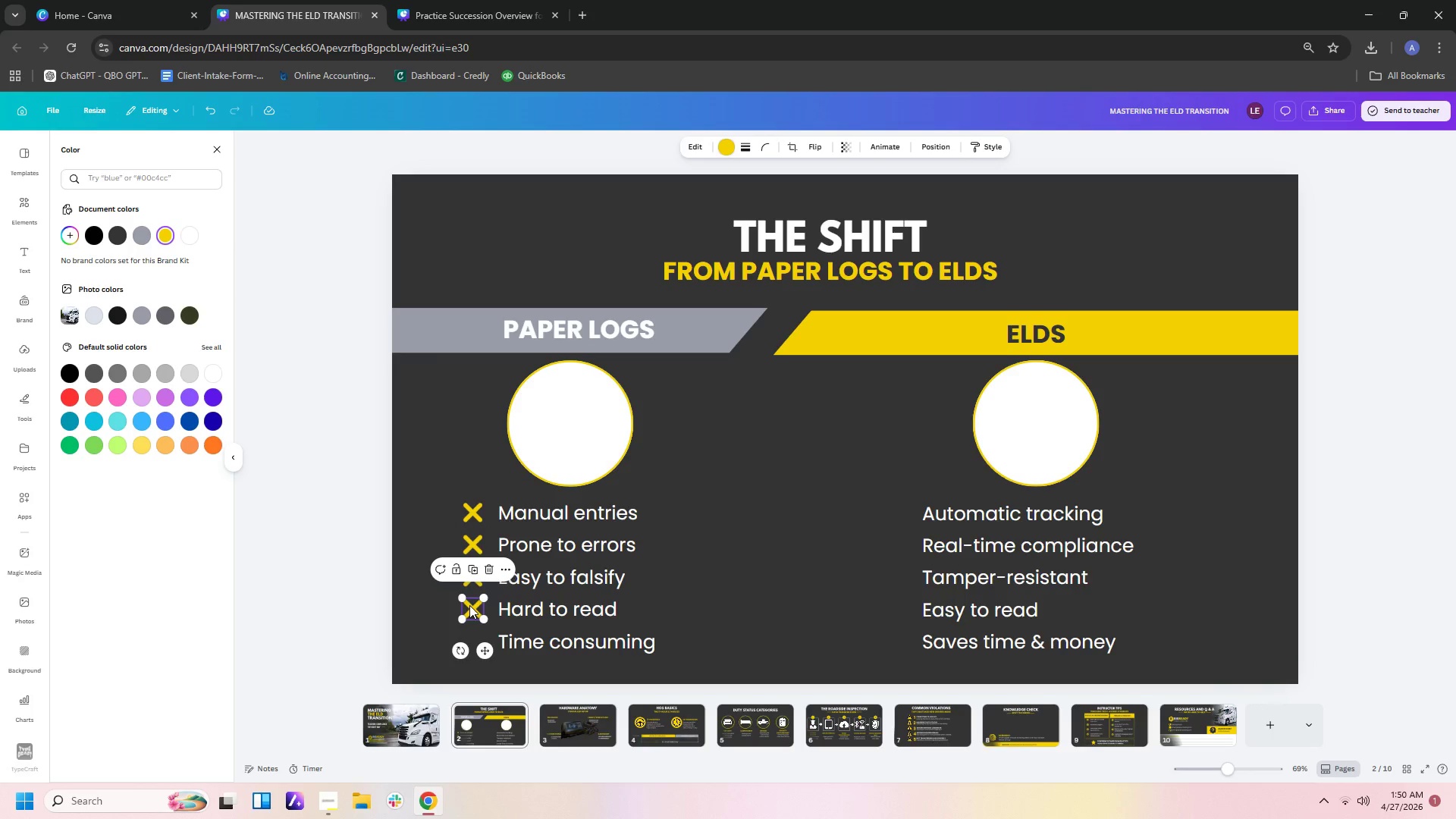 
key(Control+V)
 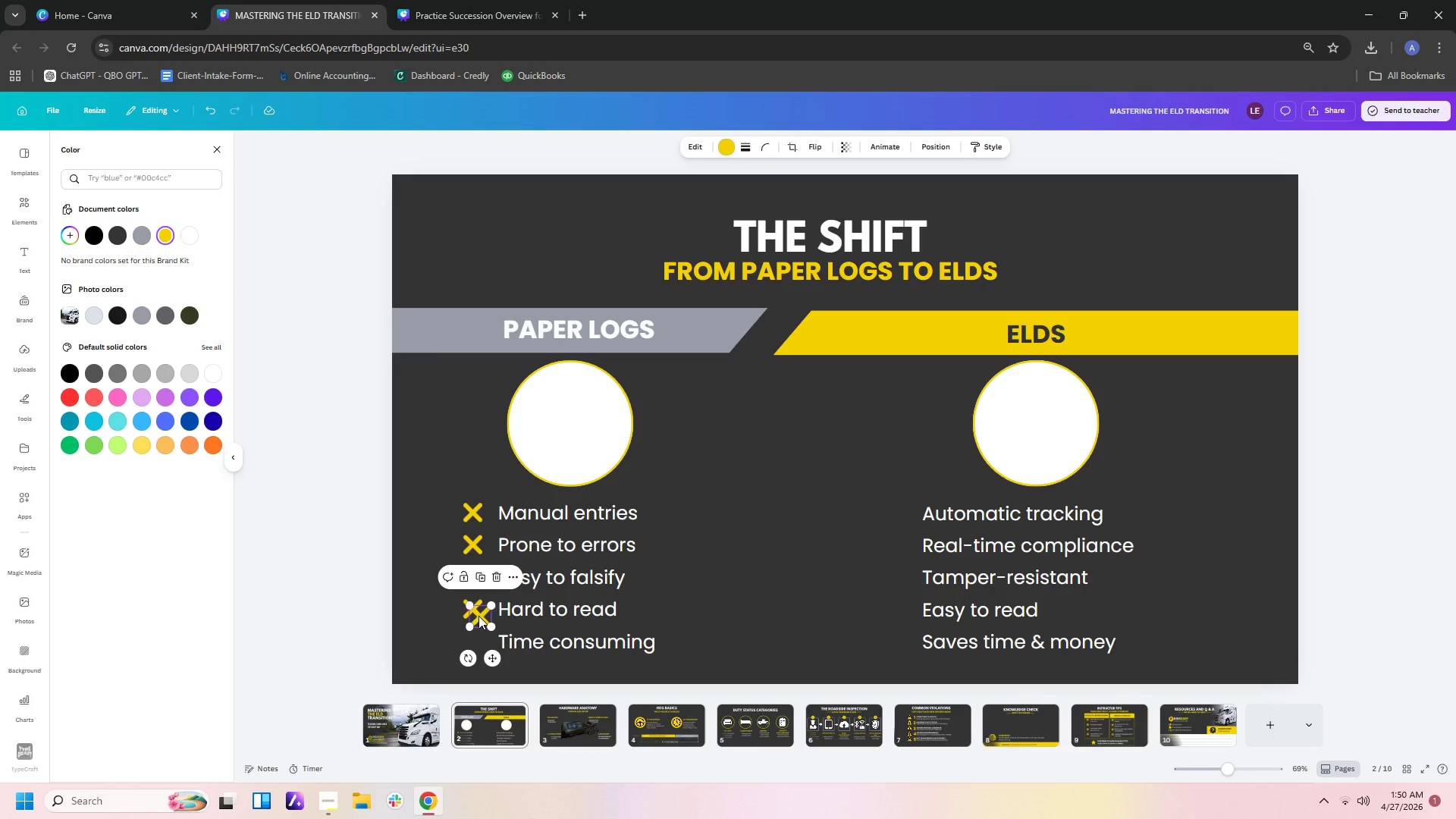 
left_click_drag(start_coordinate=[481, 616], to_coordinate=[469, 639])
 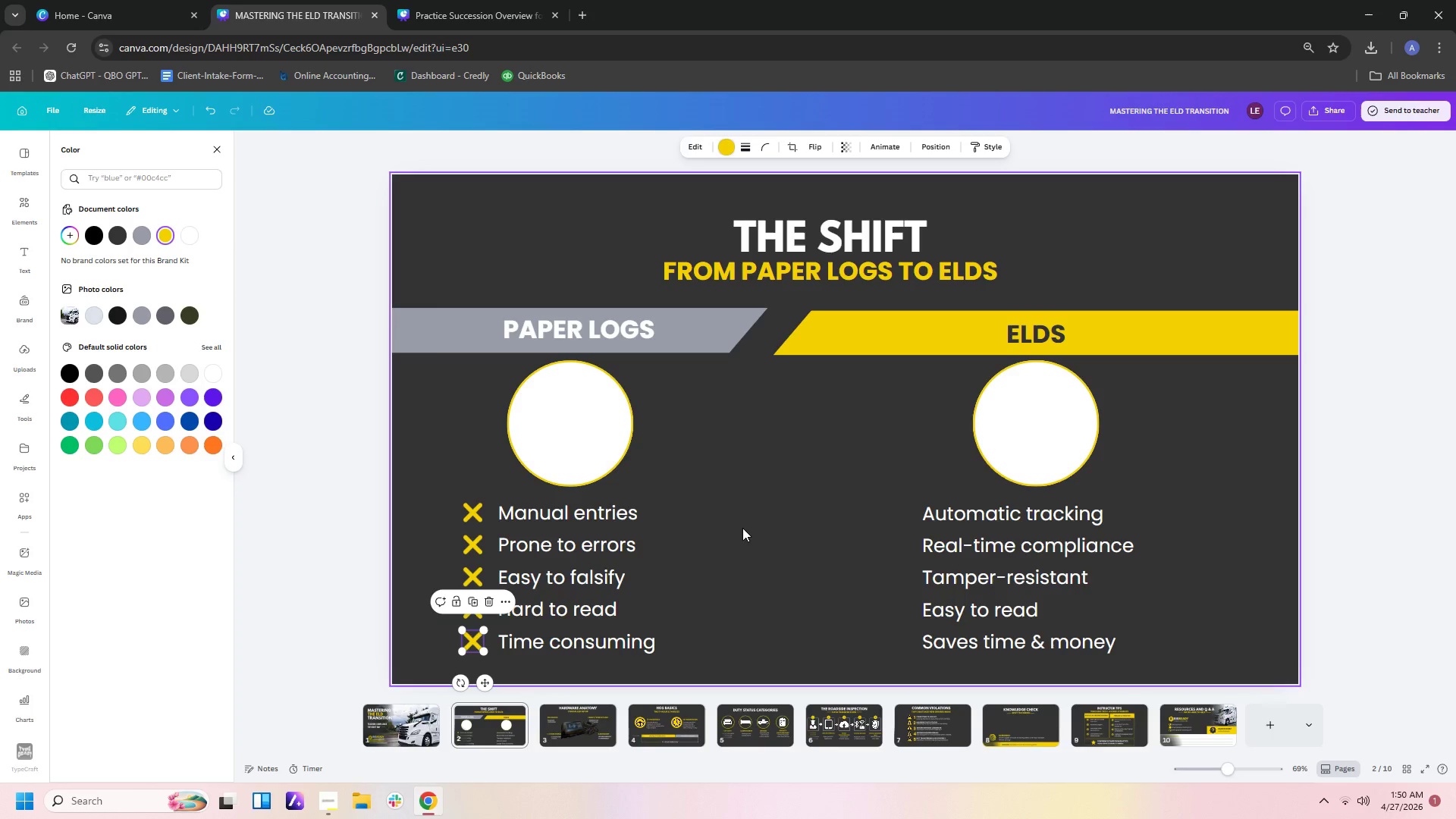 
left_click([742, 528])
 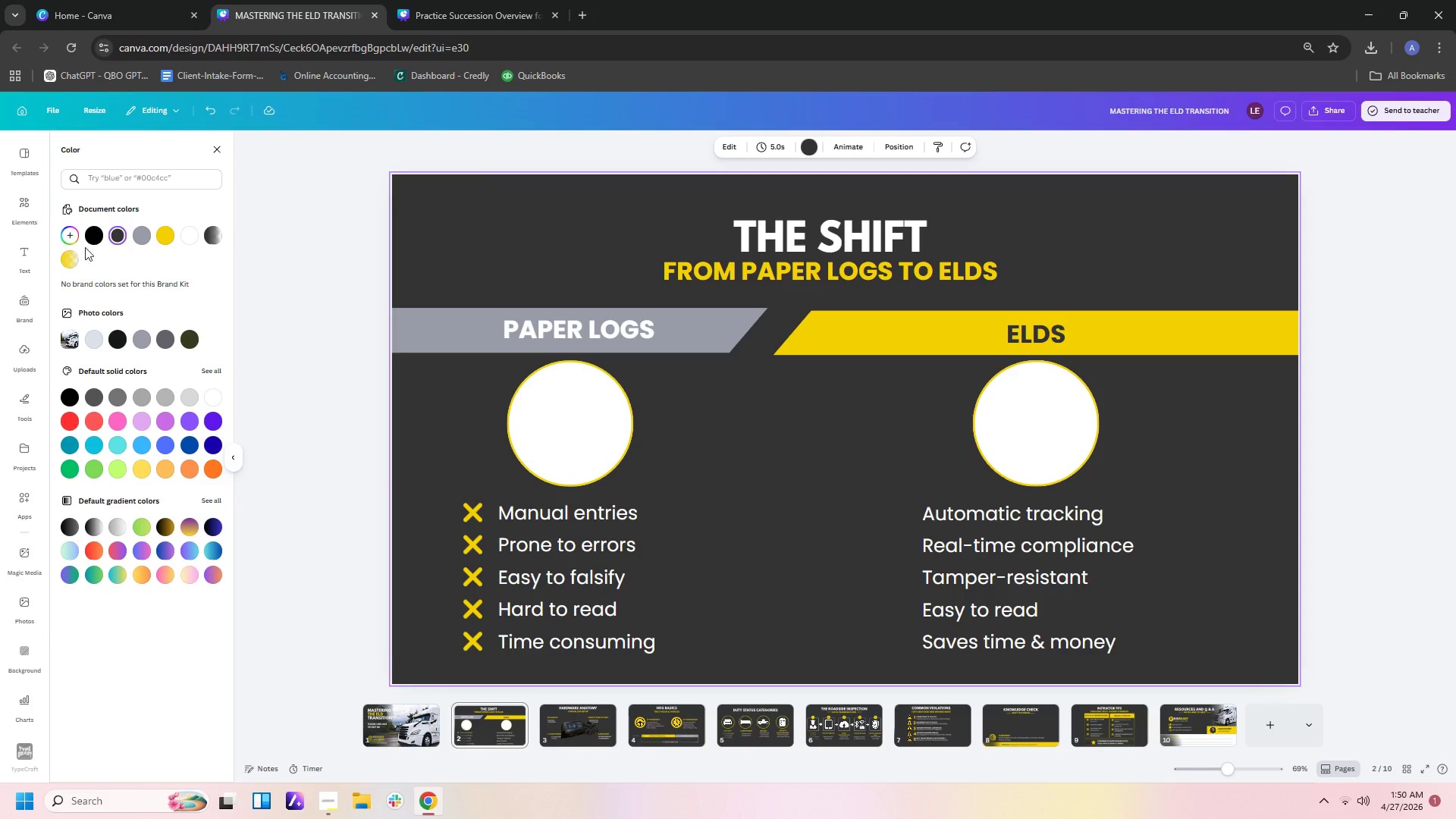 
left_click([22, 207])
 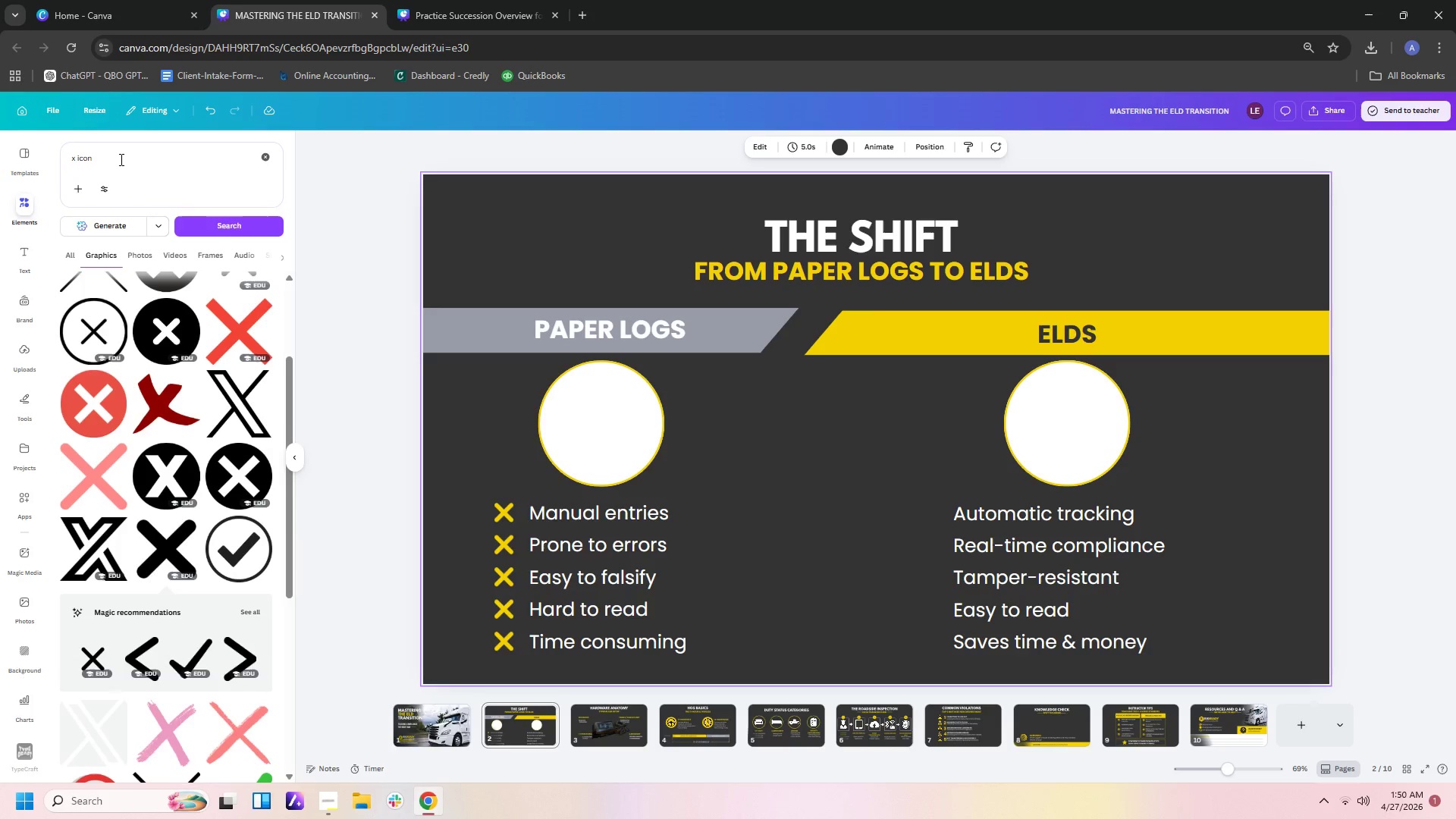 
left_click_drag(start_coordinate=[121, 159], to_coordinate=[21, 145])
 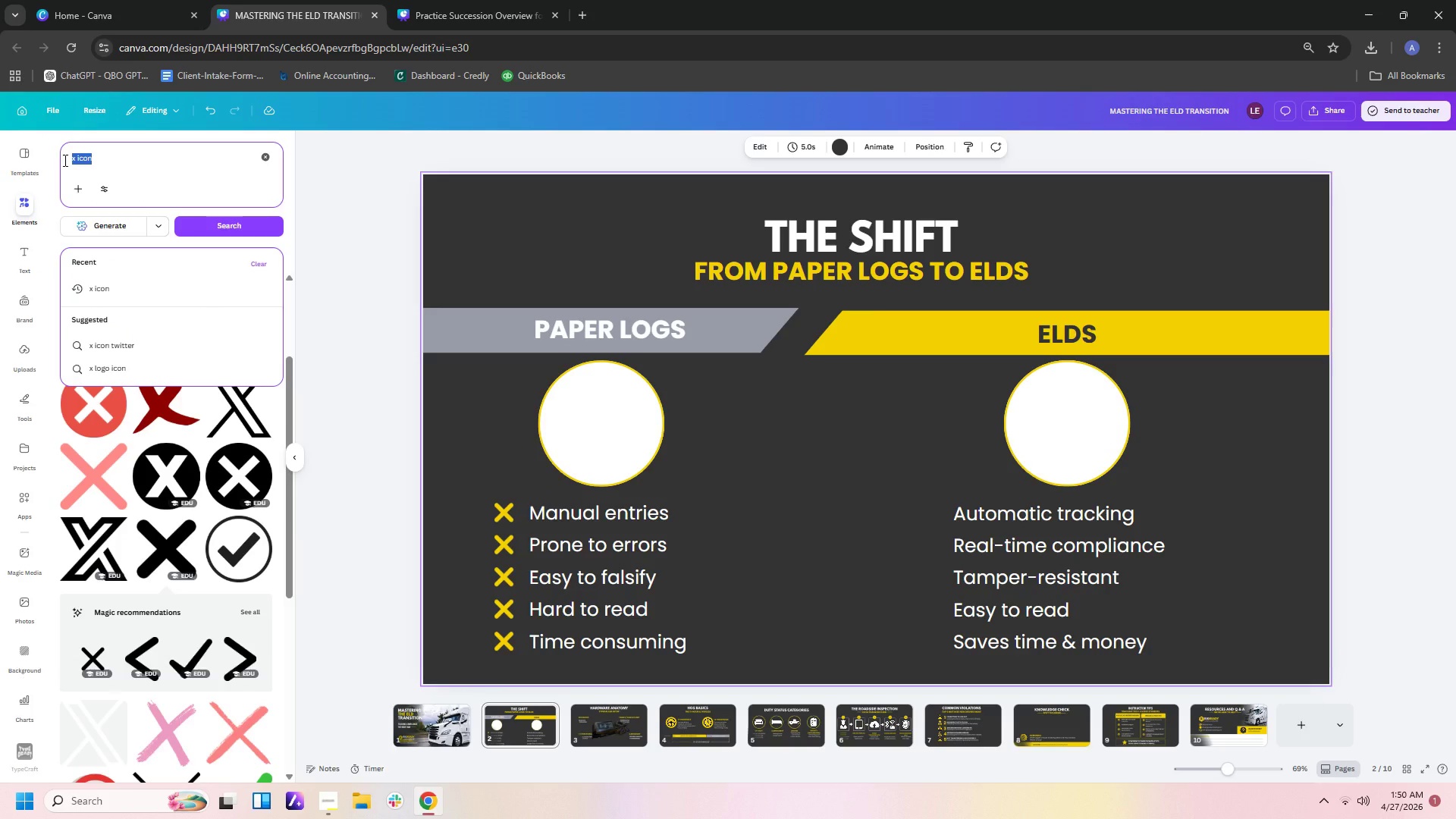 
type(check icon)
 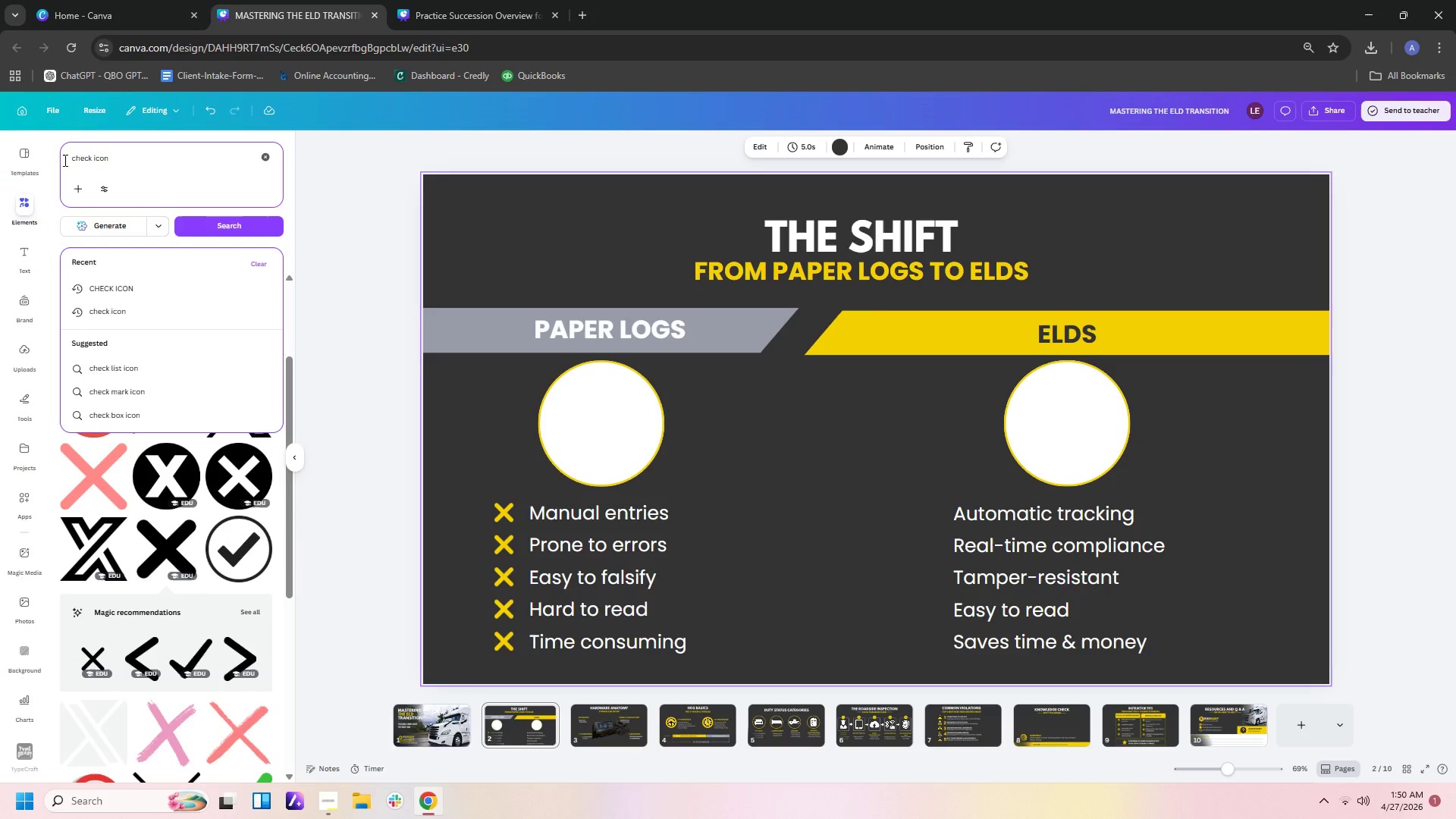 
key(Enter)
 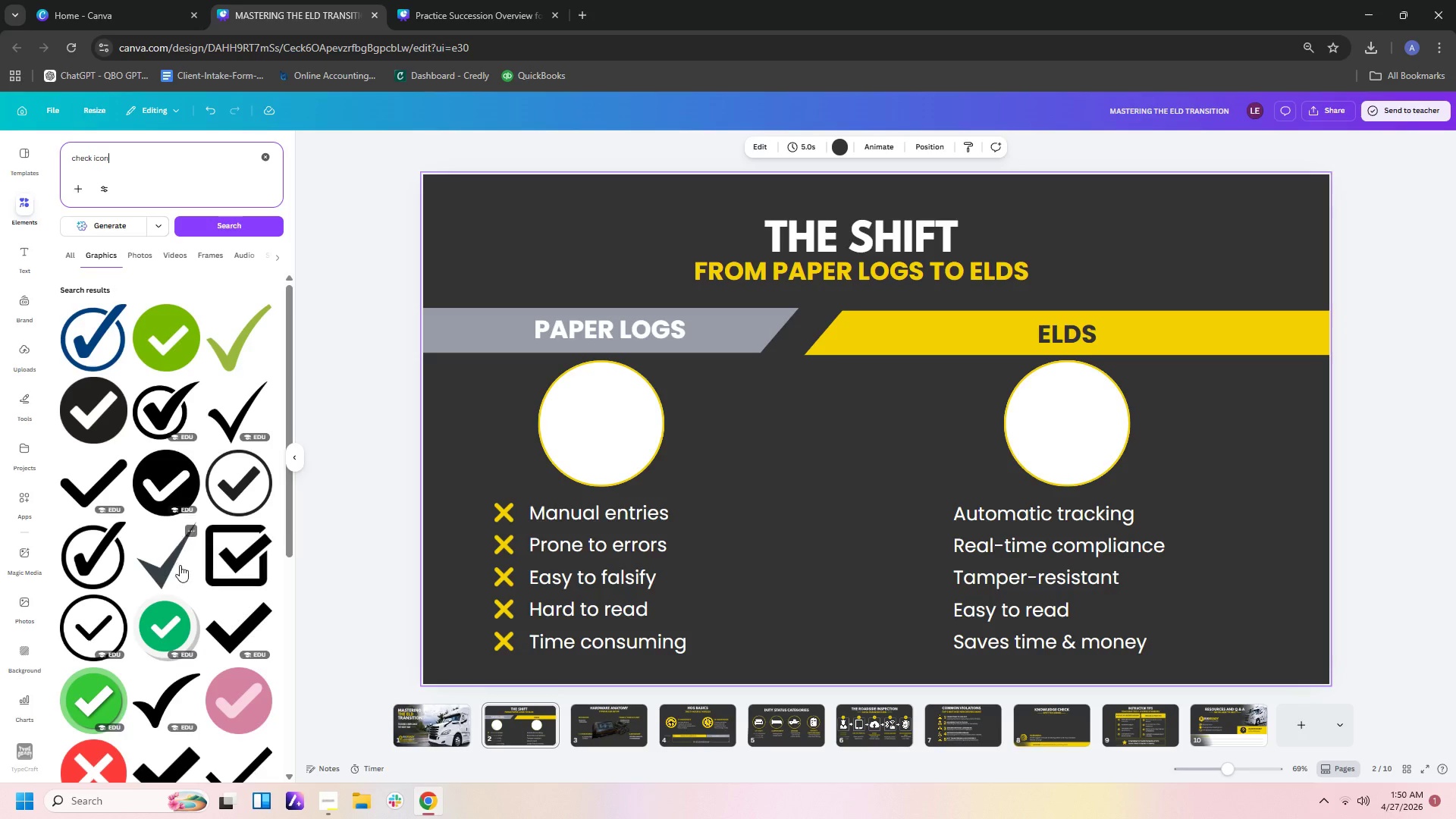 
left_click([162, 341])
 